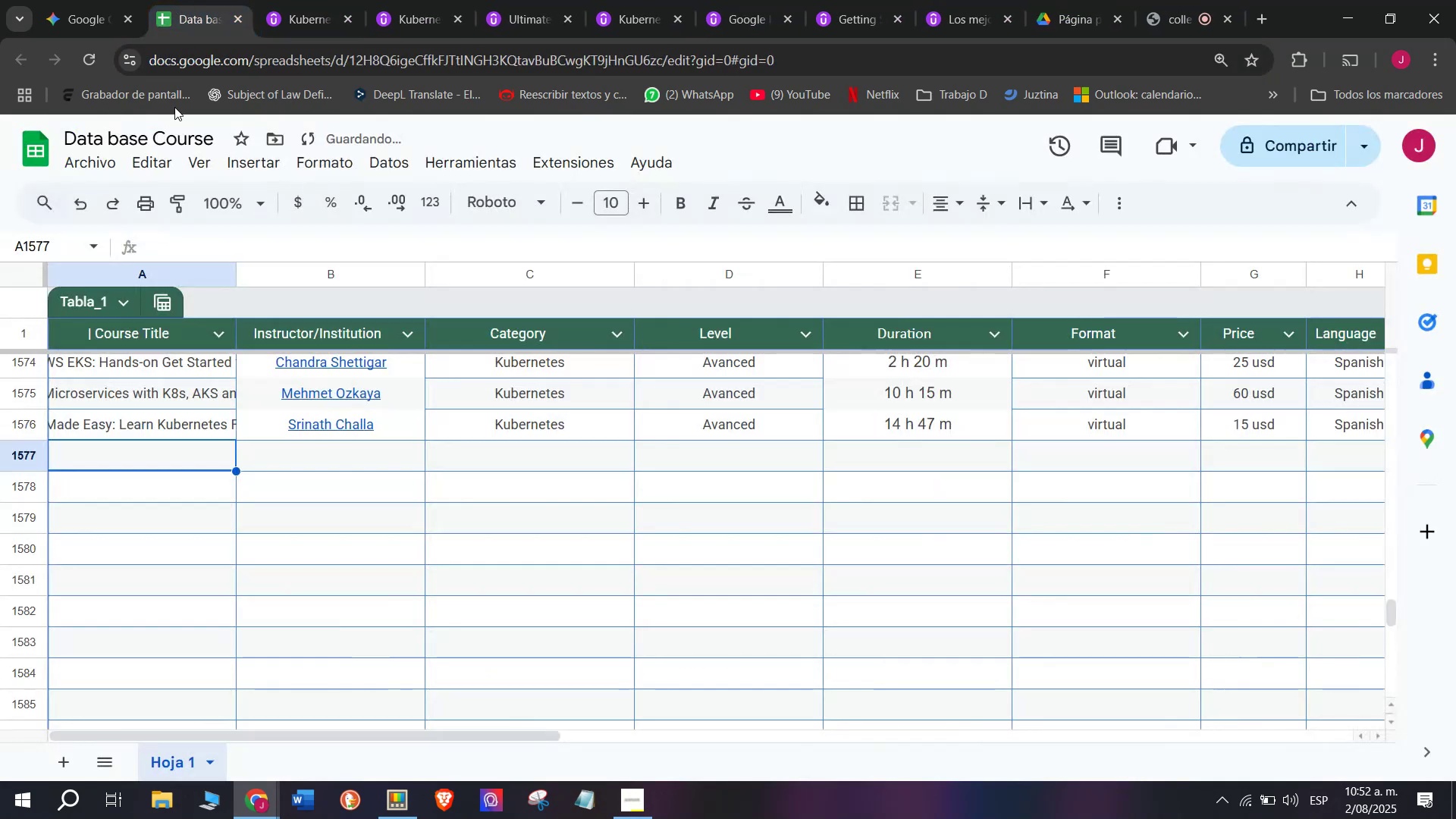 
key(Control+ControlLeft)
 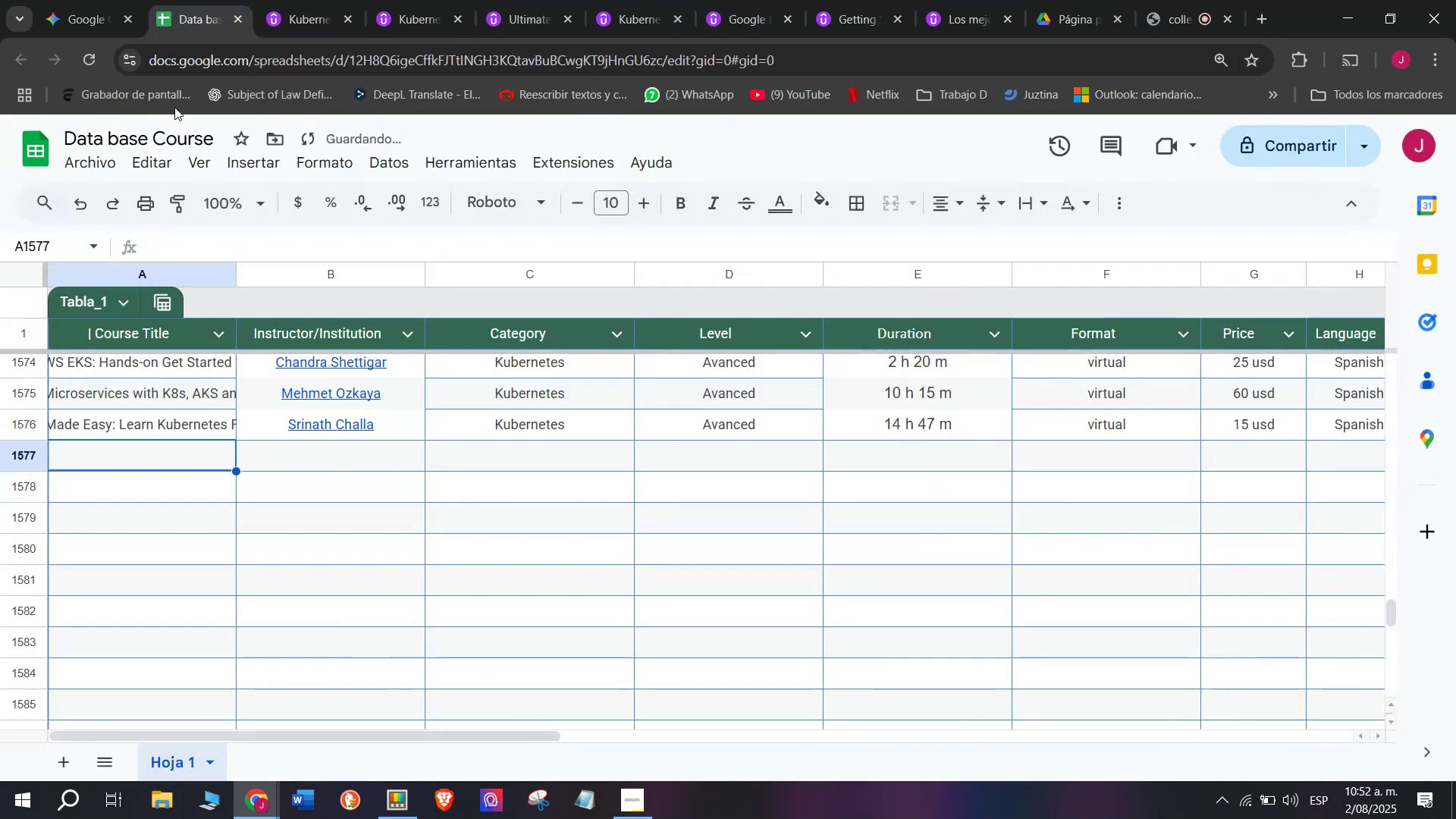 
key(Break)
 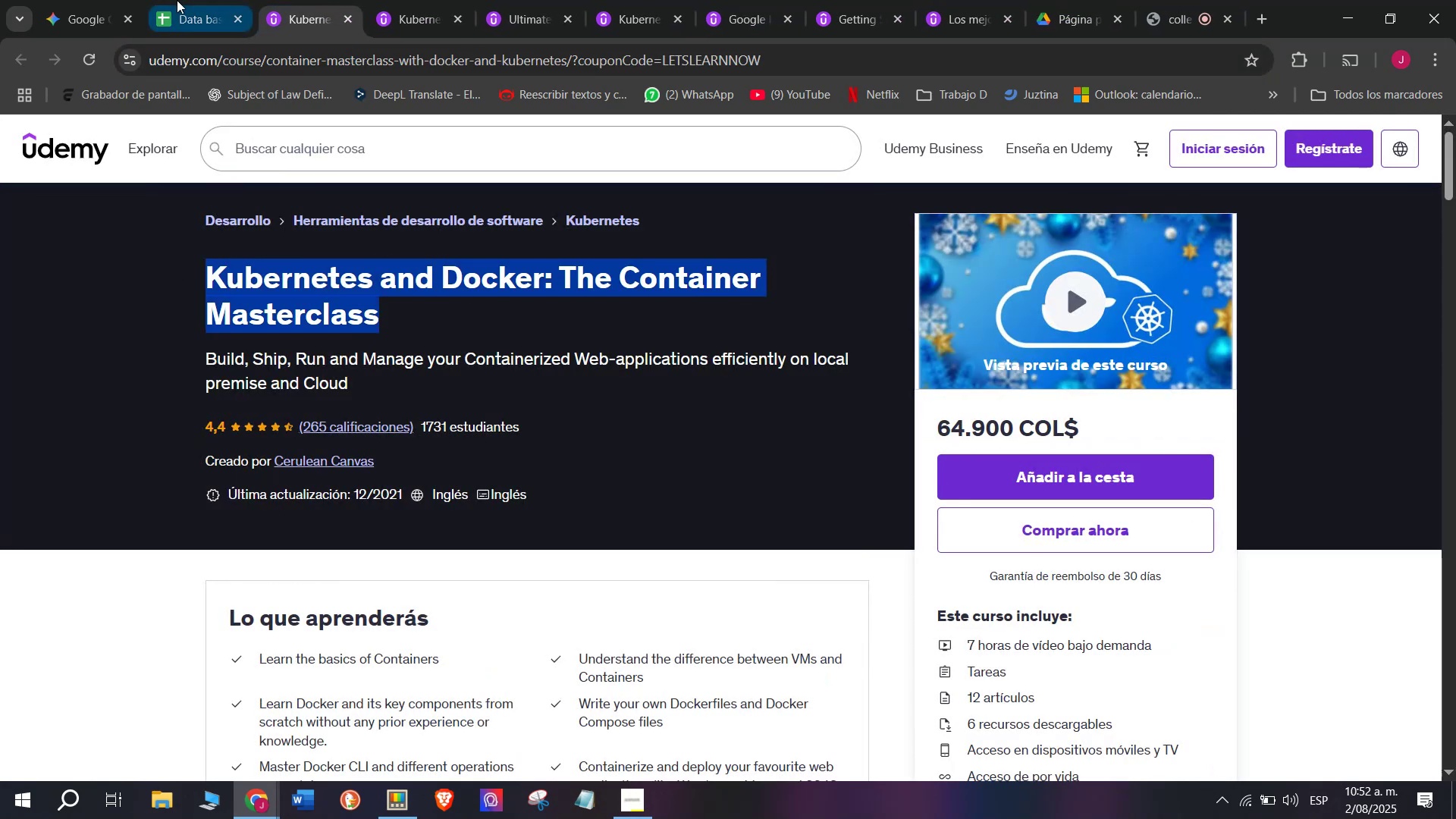 
left_click([177, 0])
 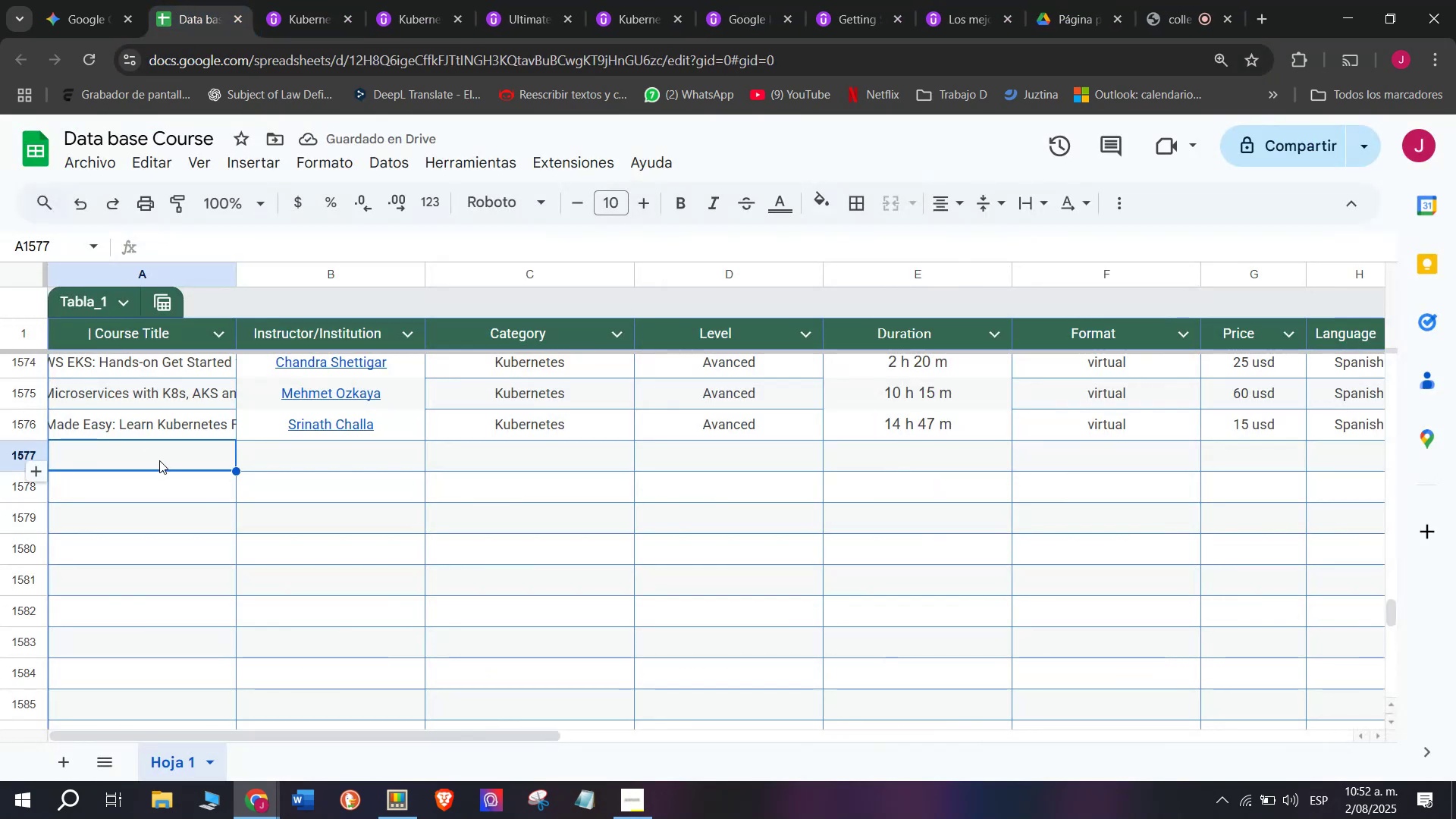 
double_click([159, 460])
 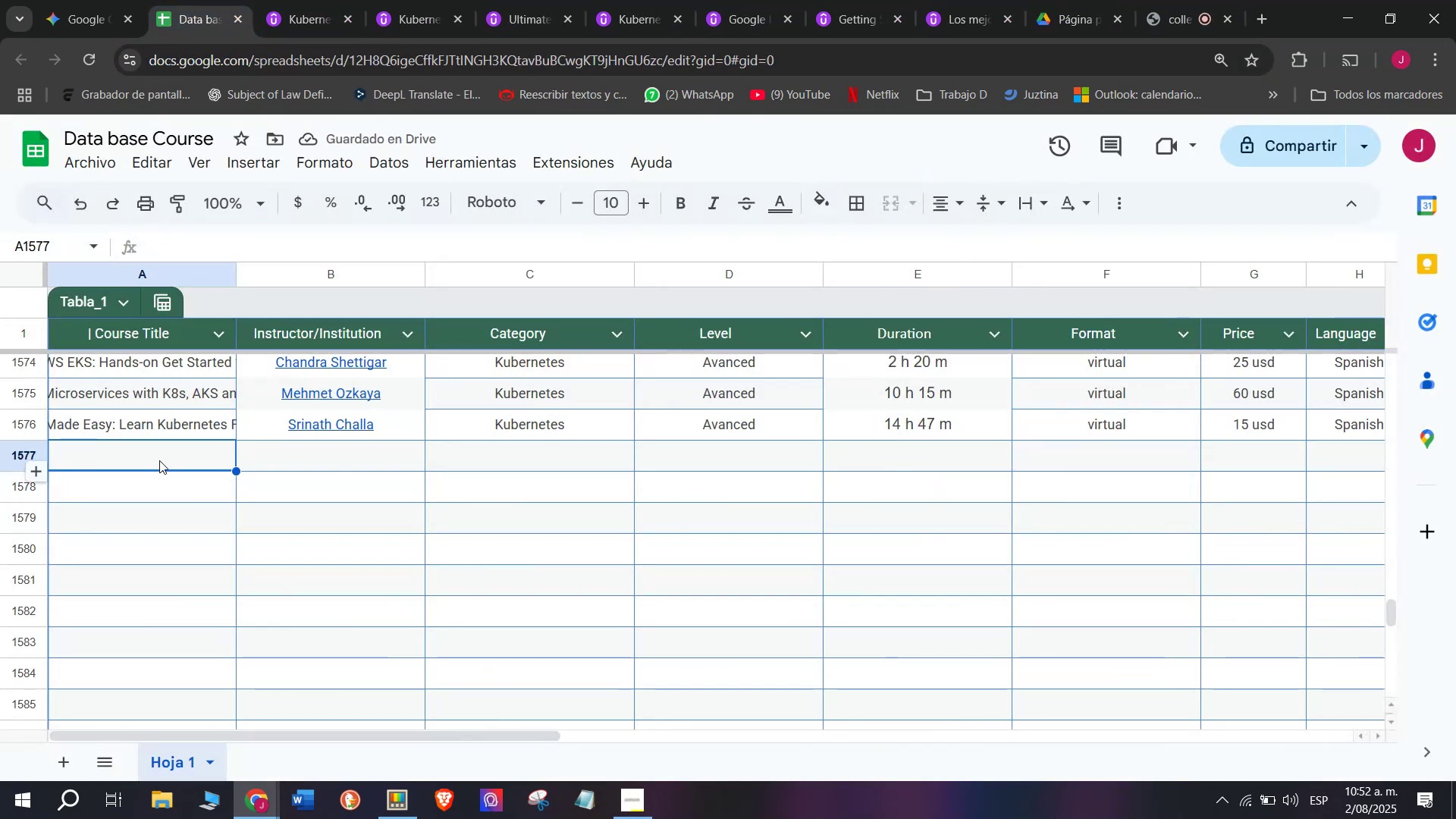 
key(Z)
 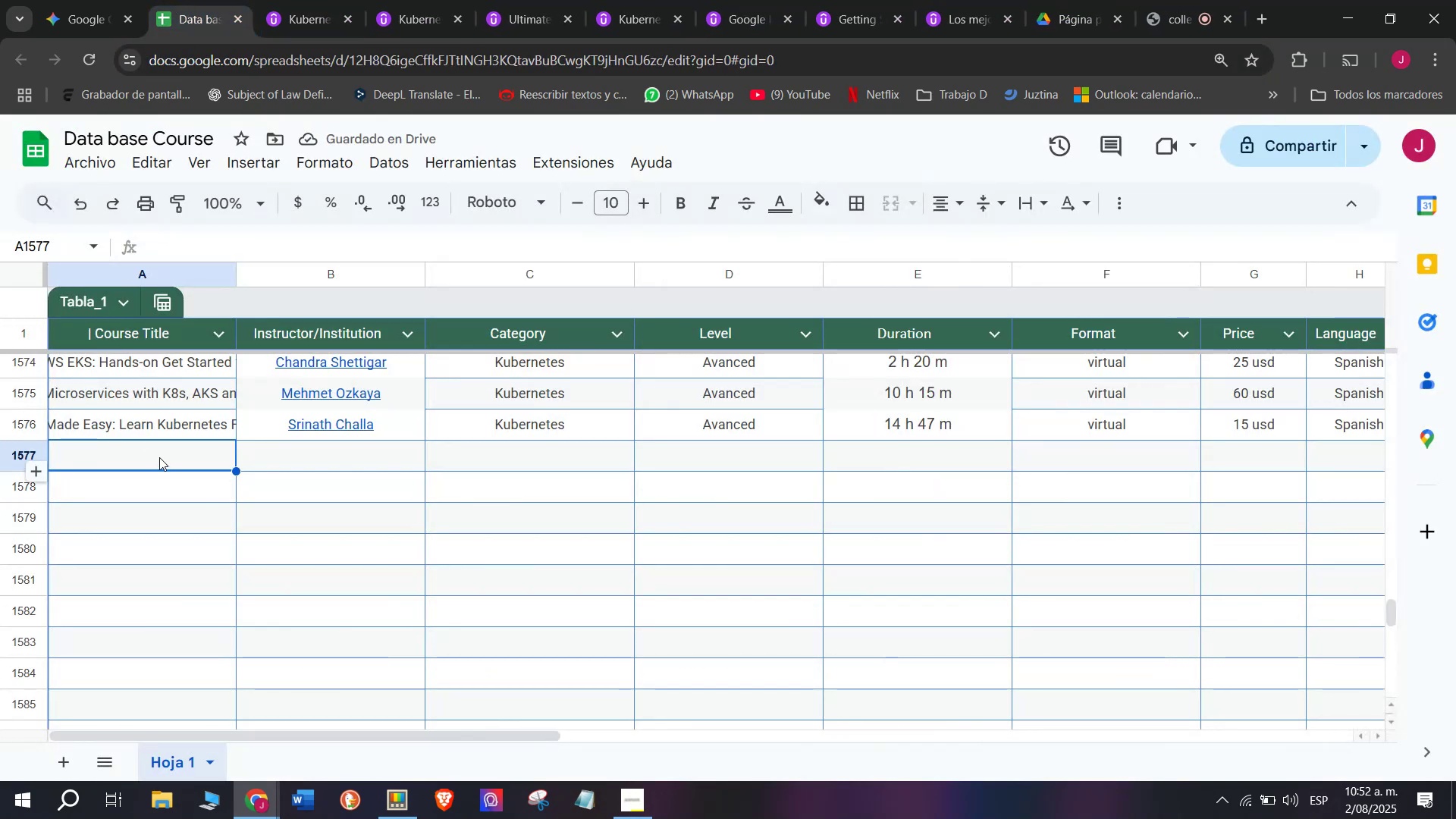 
key(Control+ControlLeft)
 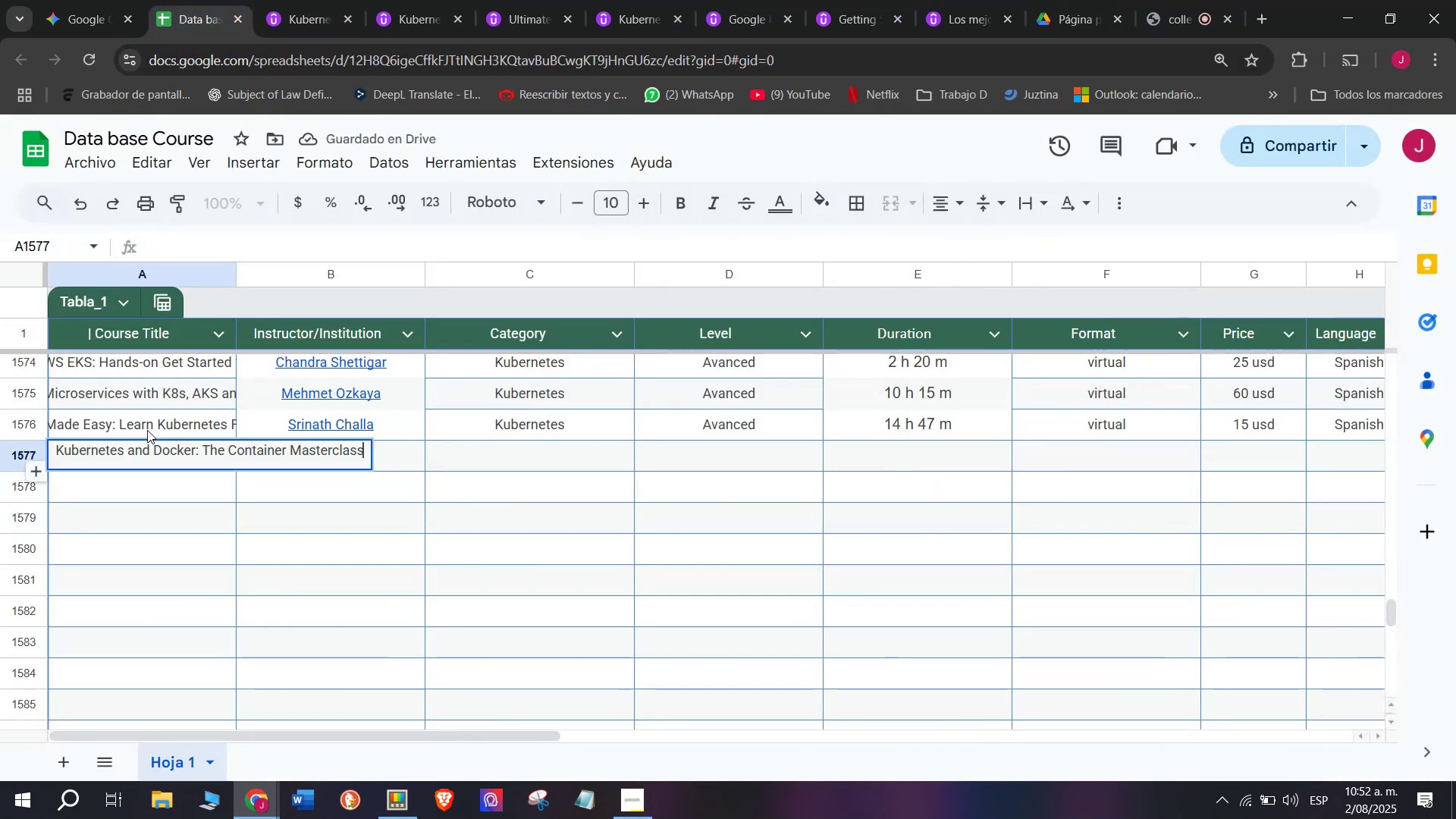 
key(Control+V)
 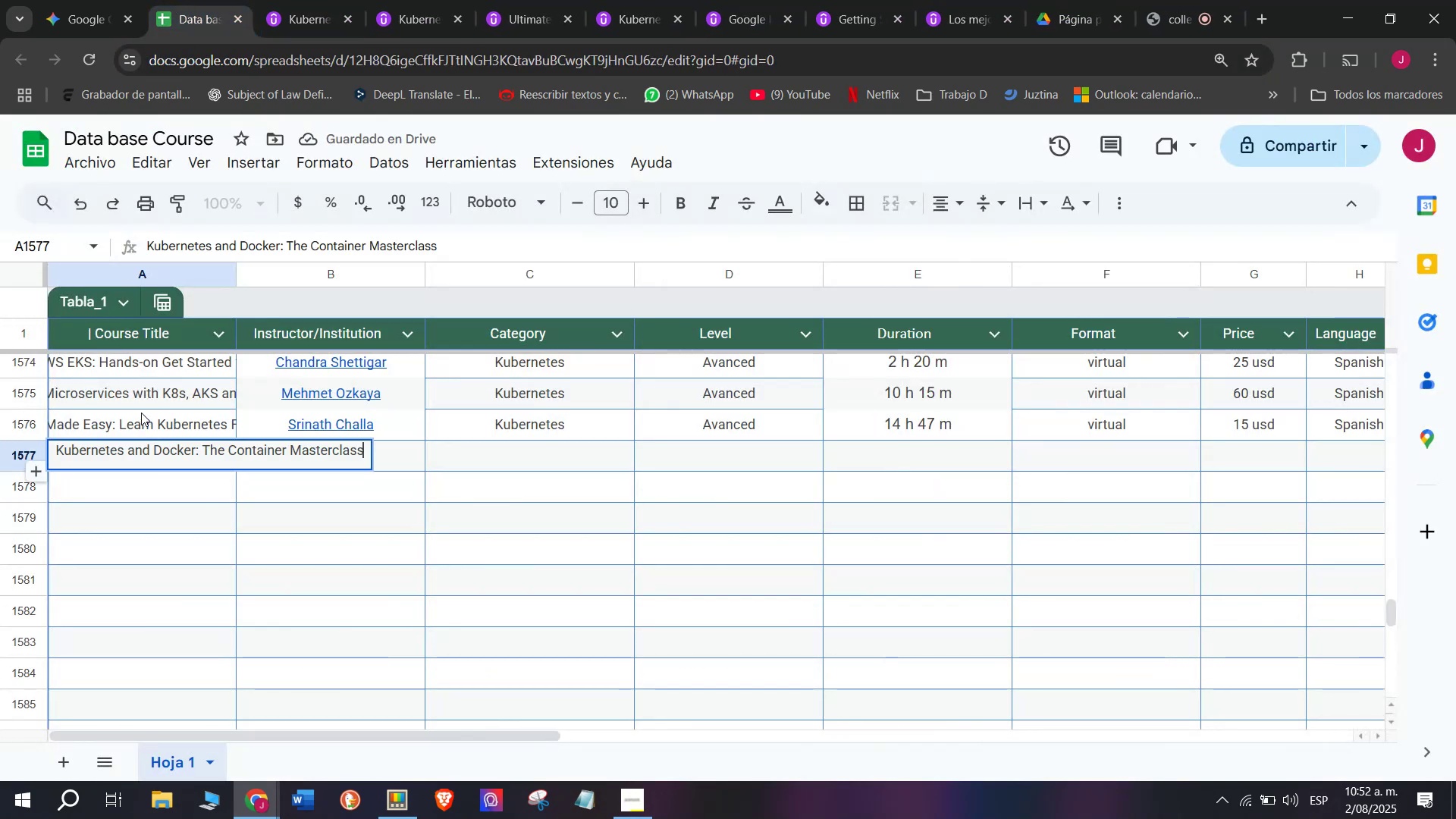 
triple_click([141, 413])
 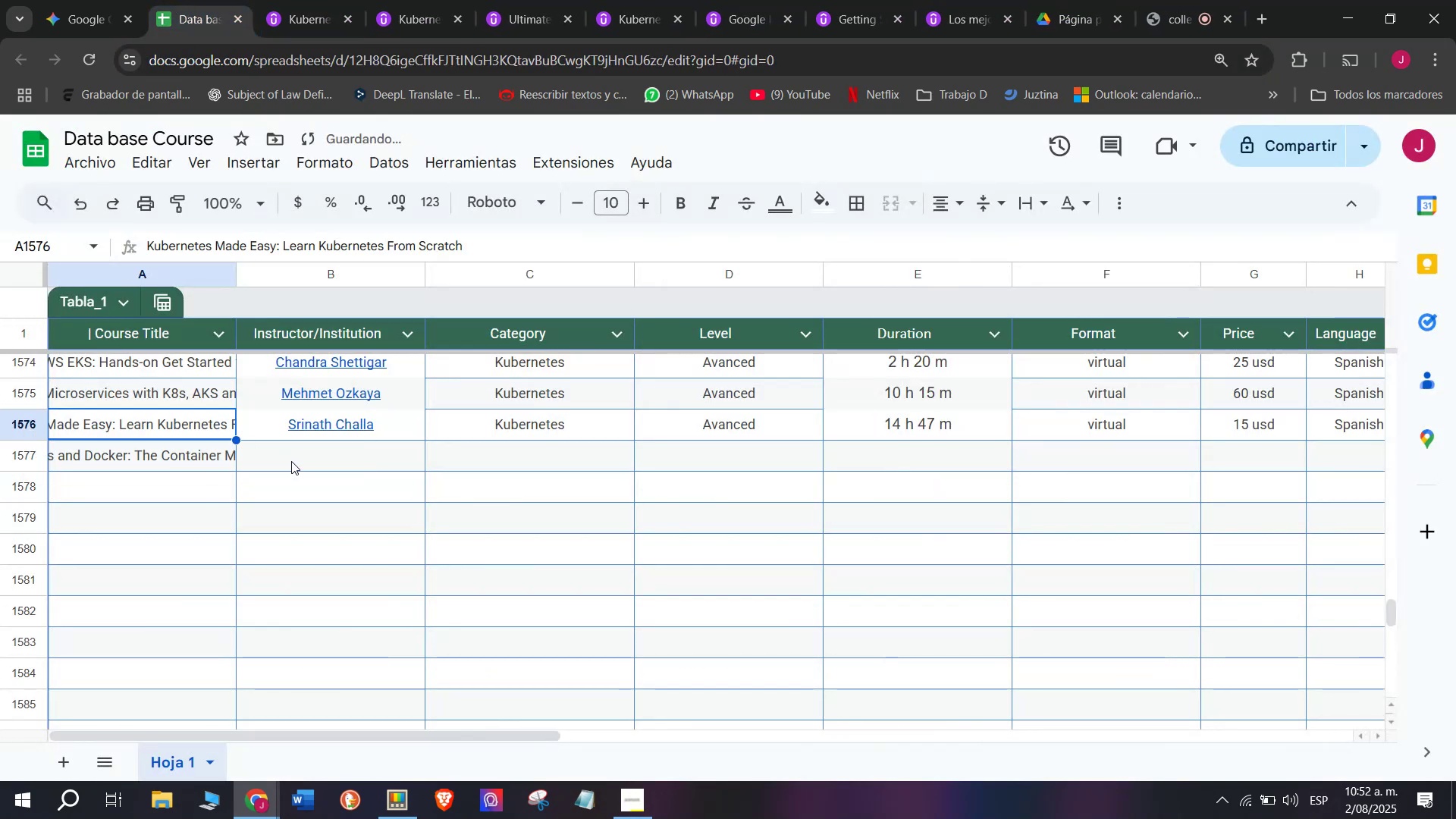 
triple_click([291, 461])
 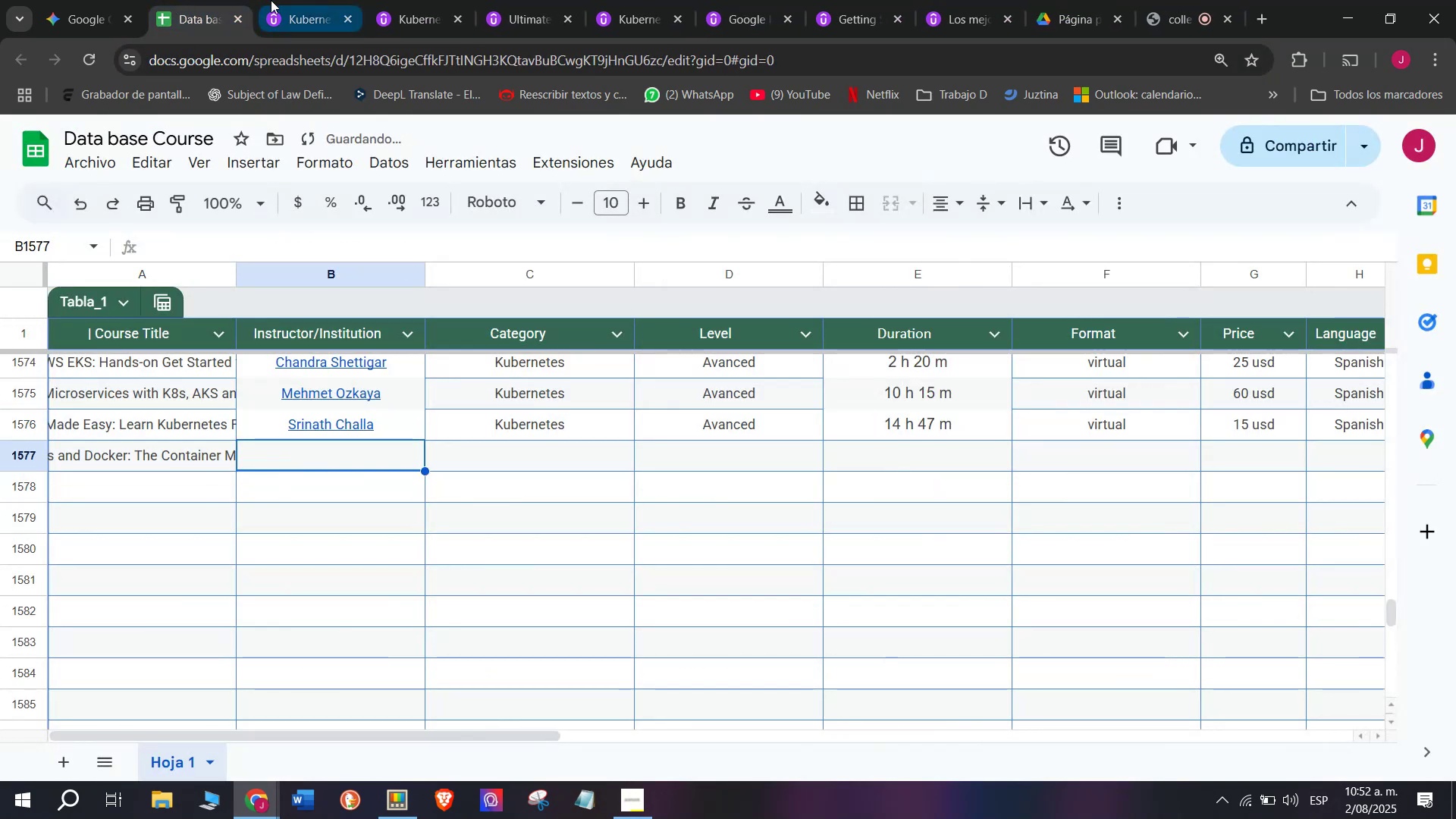 
left_click([272, 0])
 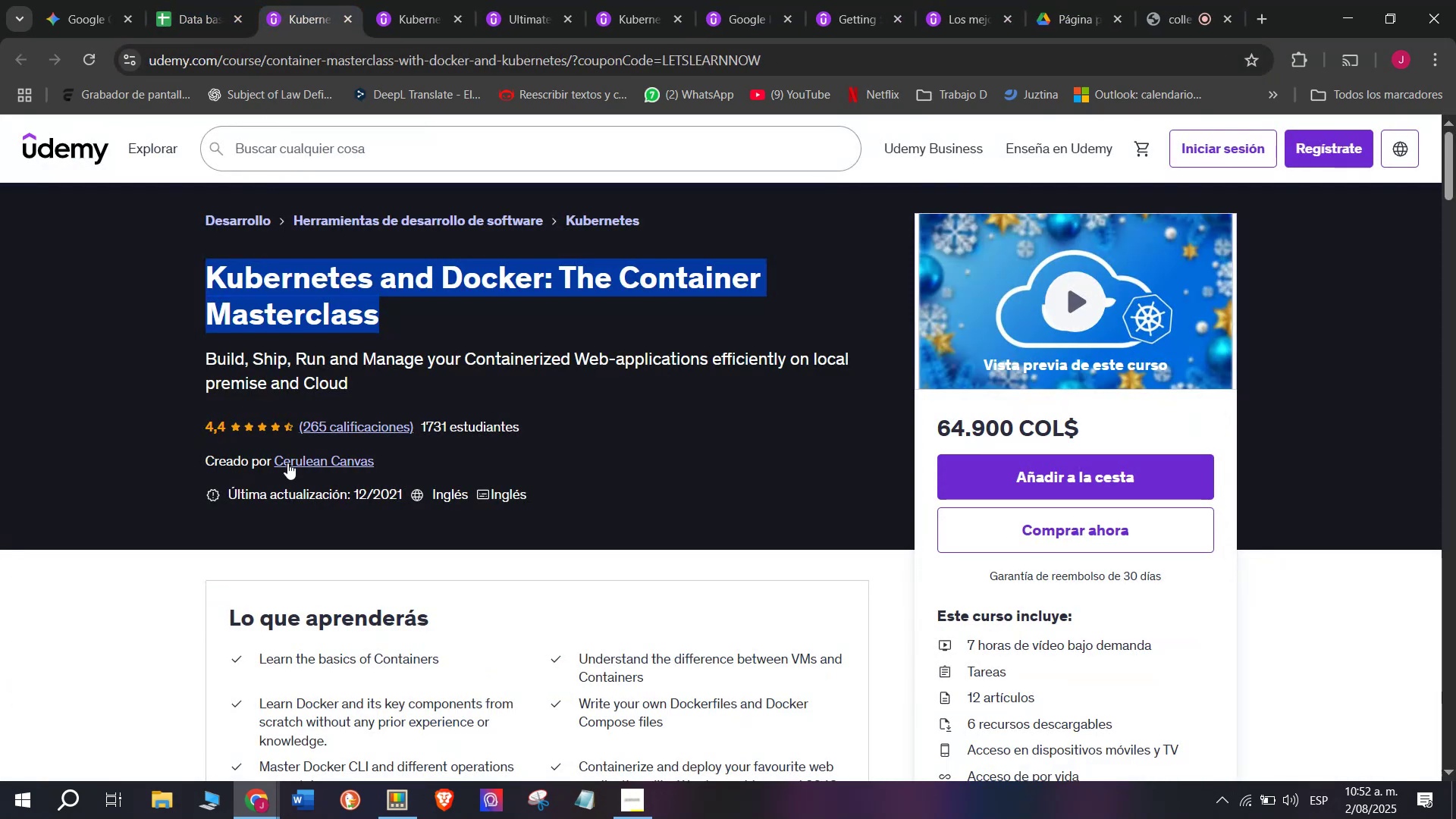 
left_click([287, 463])
 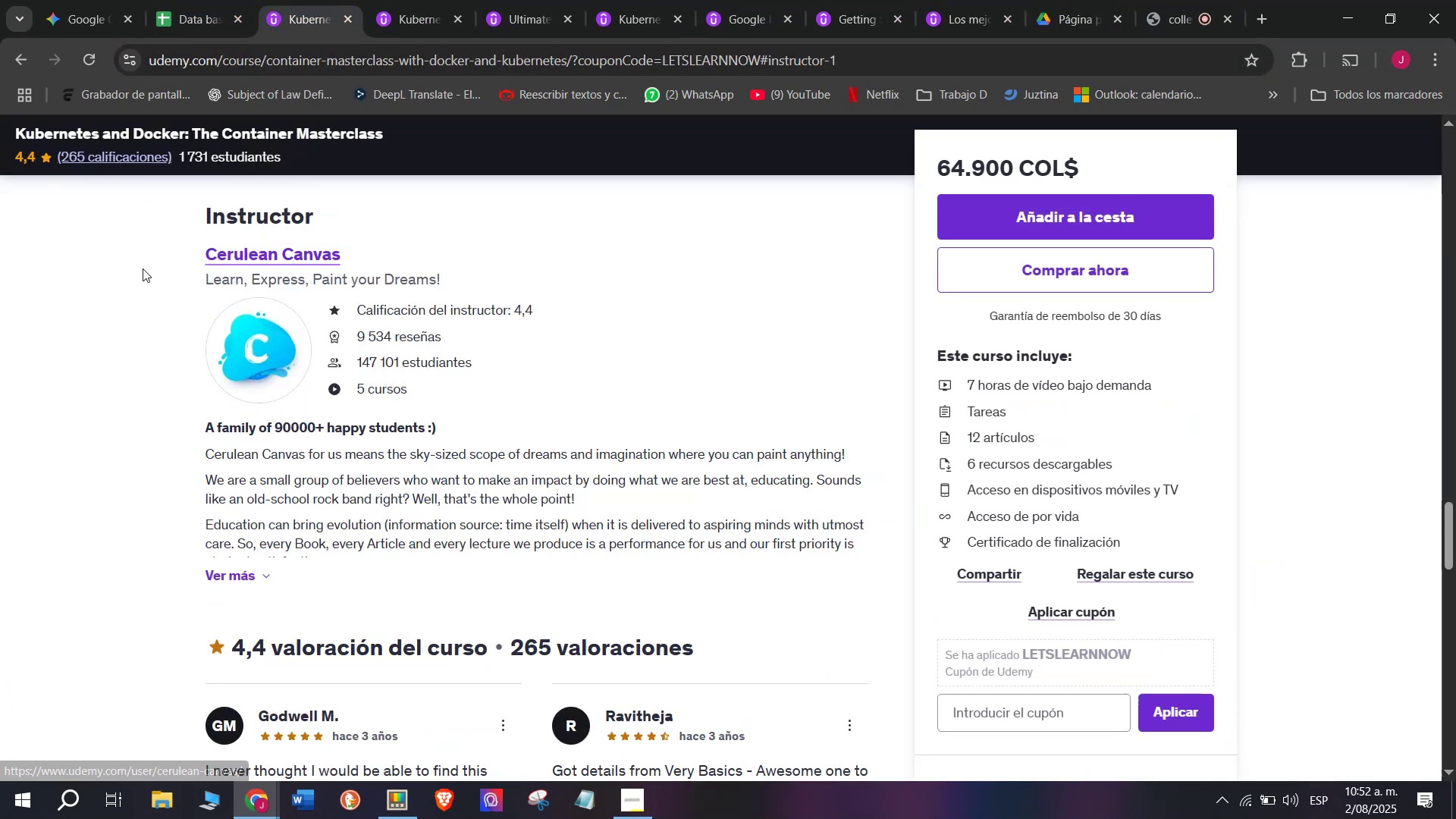 
left_click_drag(start_coordinate=[152, 248], to_coordinate=[443, 256])
 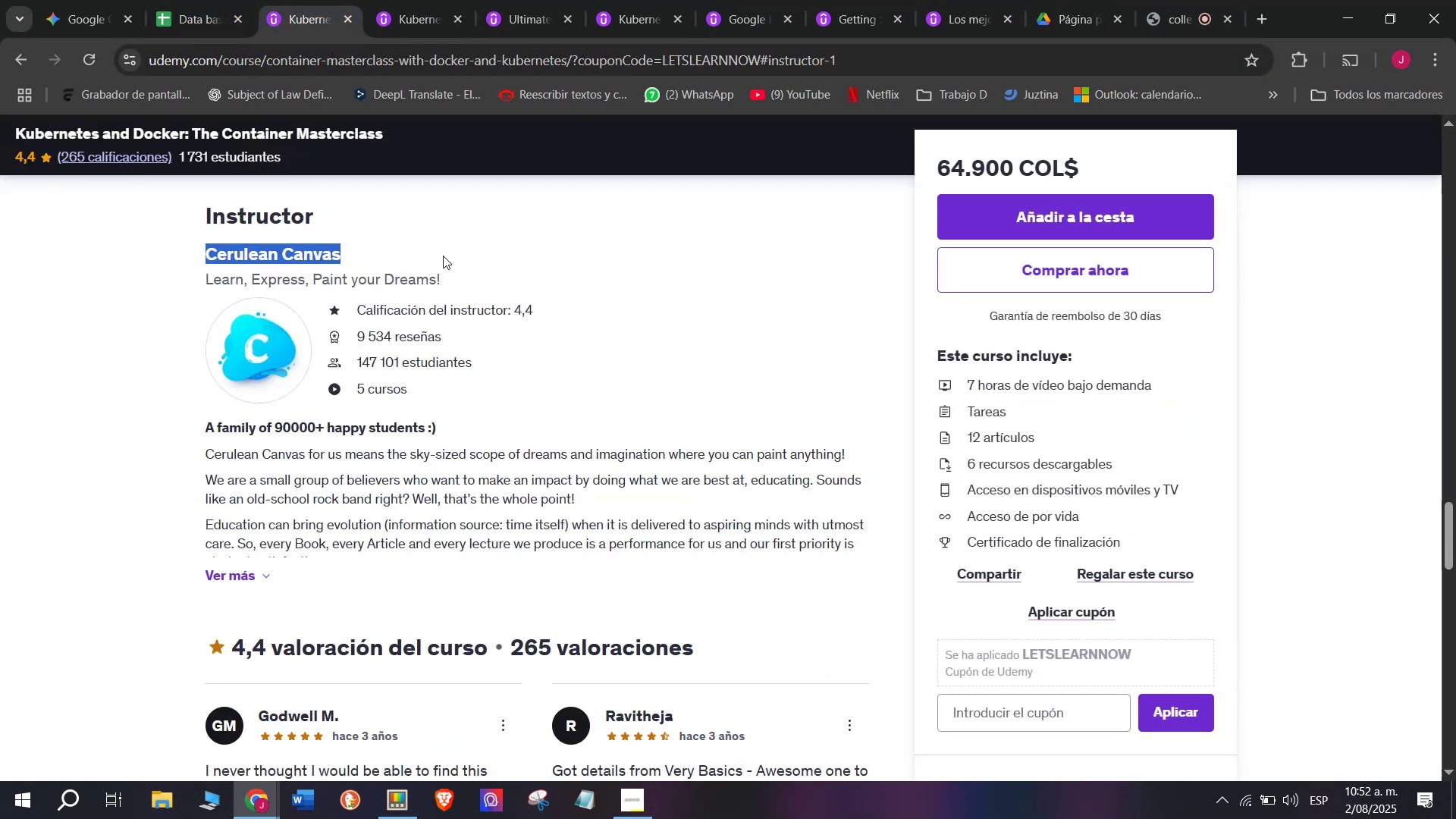 
key(Control+ControlLeft)
 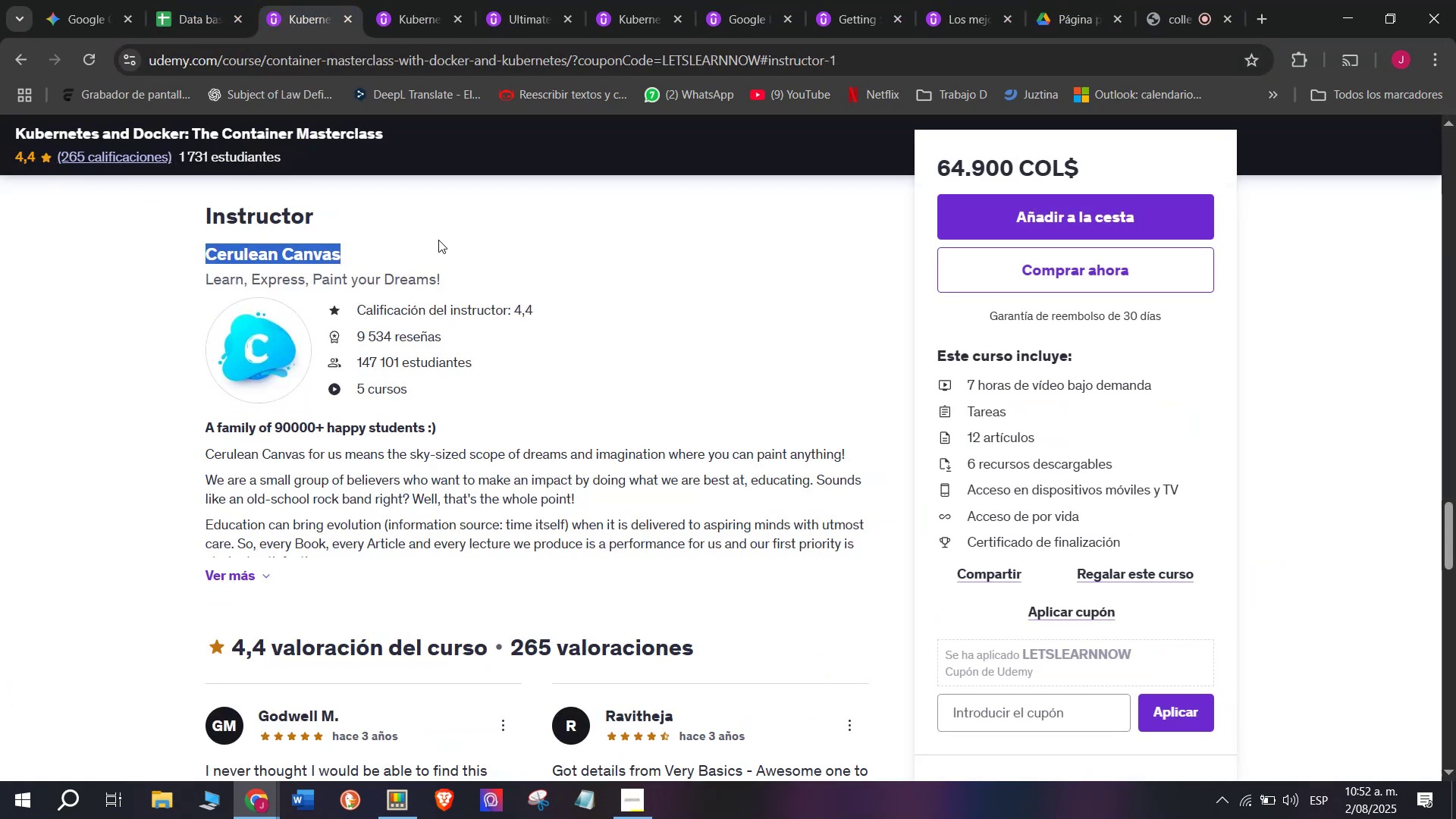 
key(Break)
 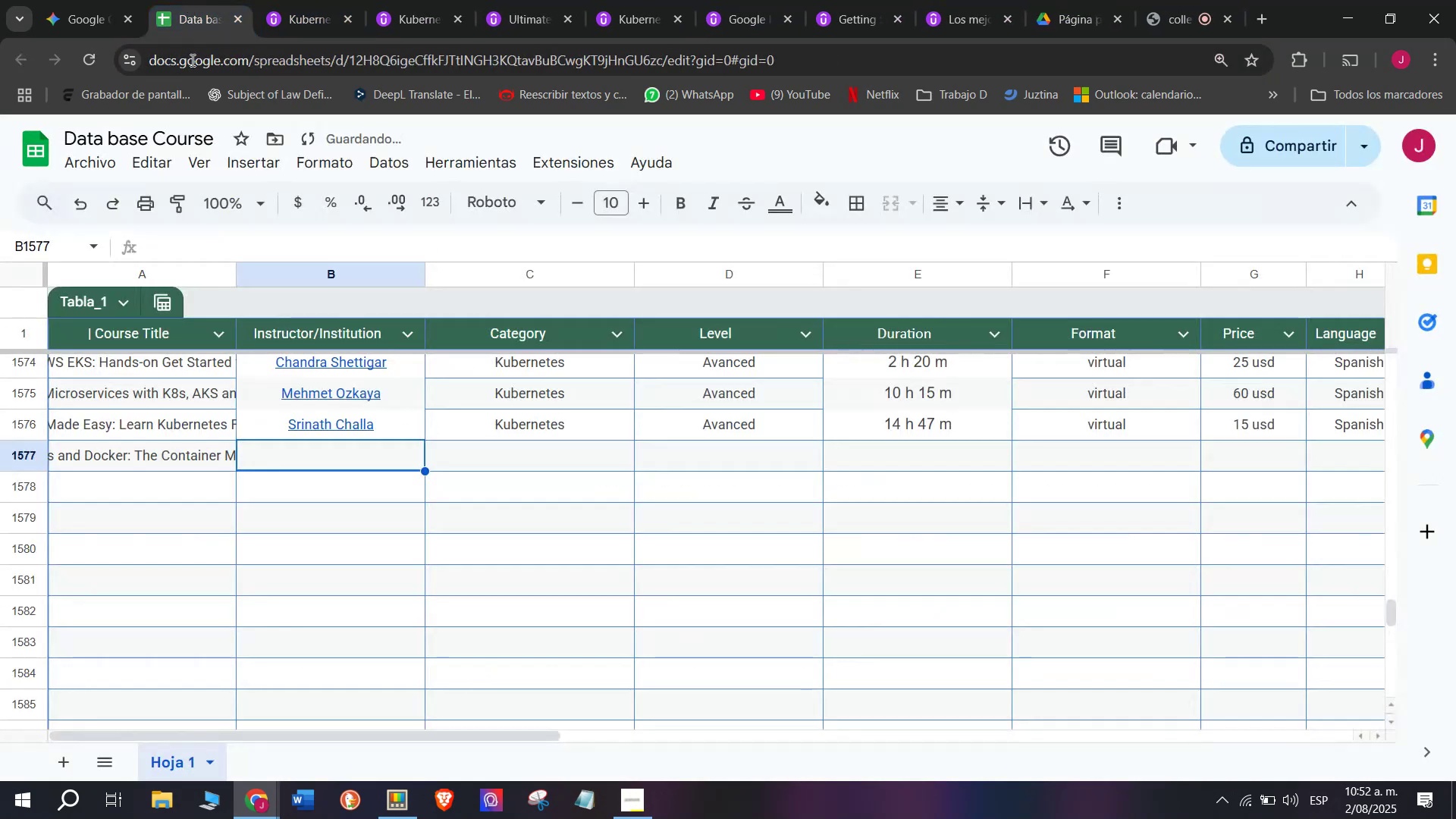 
key(Control+C)
 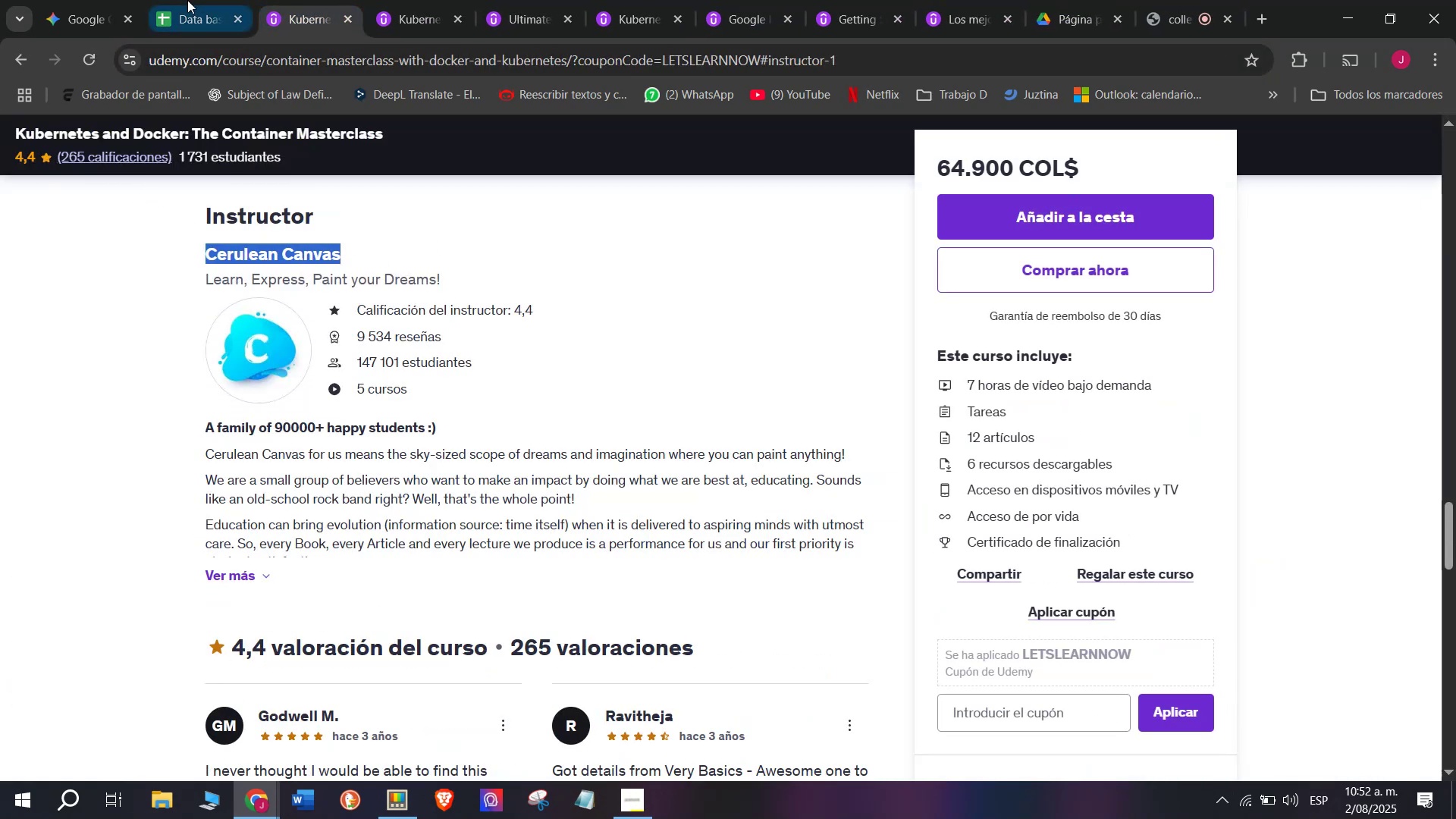 
left_click([187, 0])
 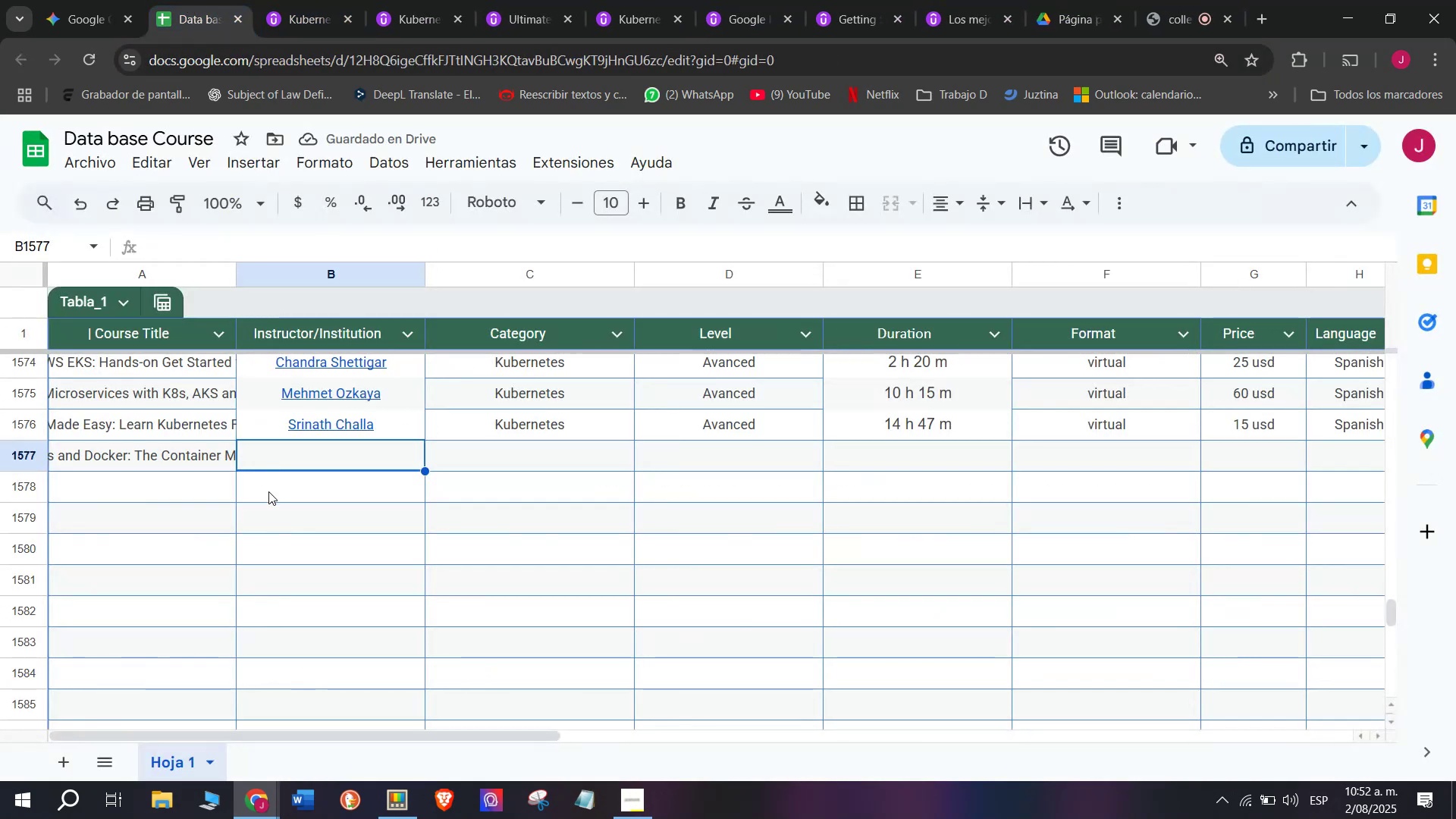 
key(Z)
 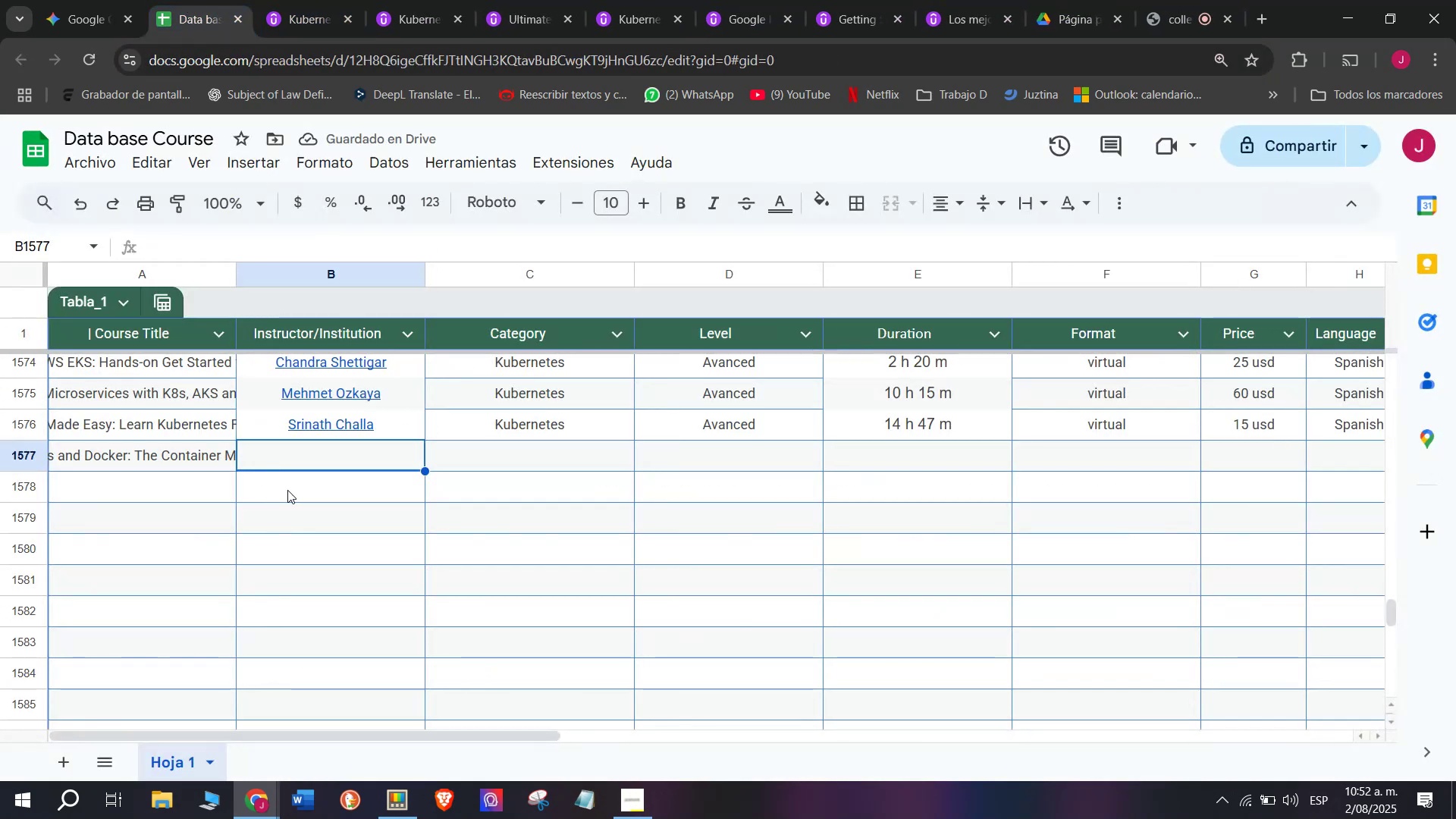 
key(Control+ControlLeft)
 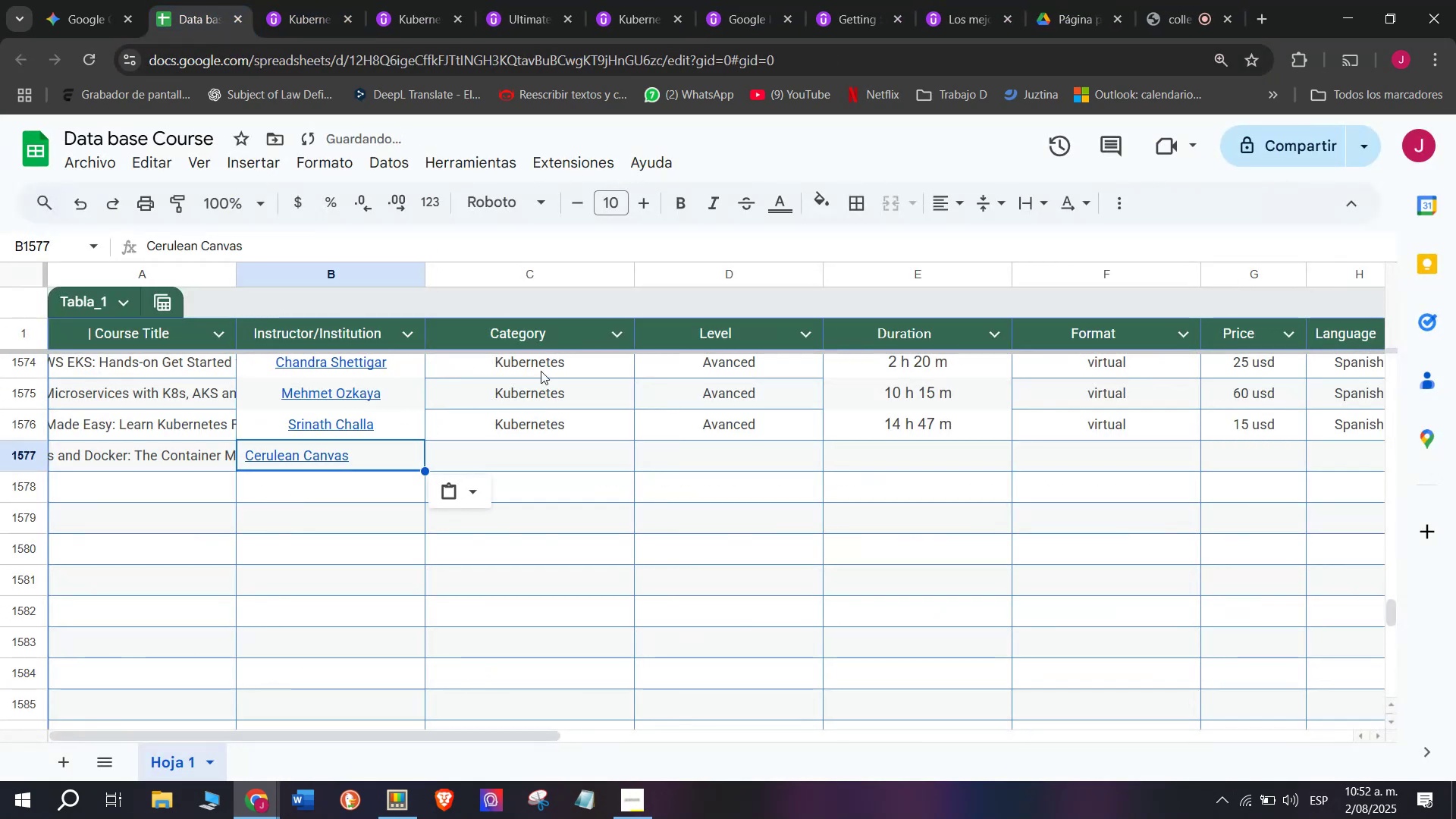 
key(Control+V)
 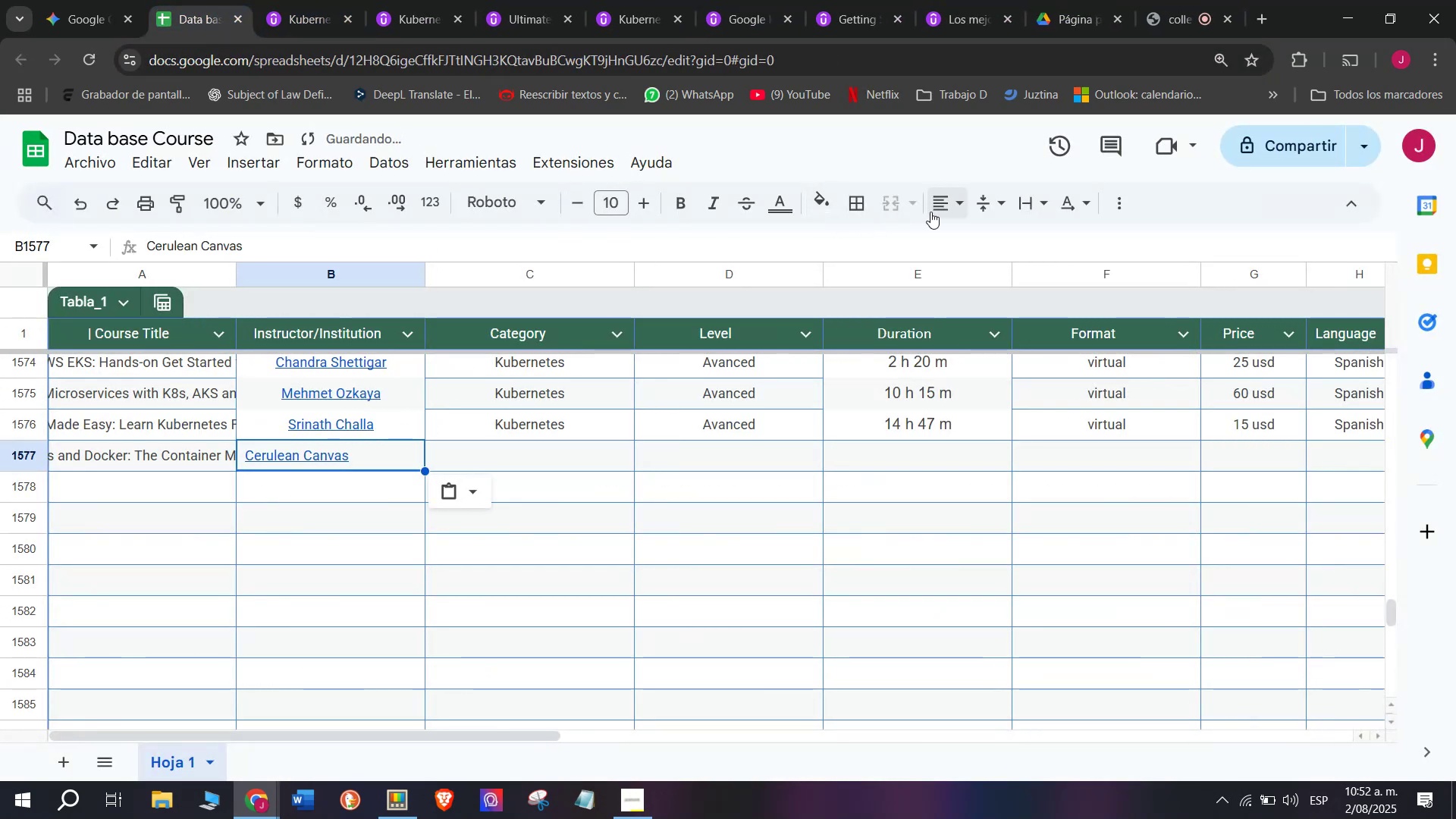 
double_click([977, 245])
 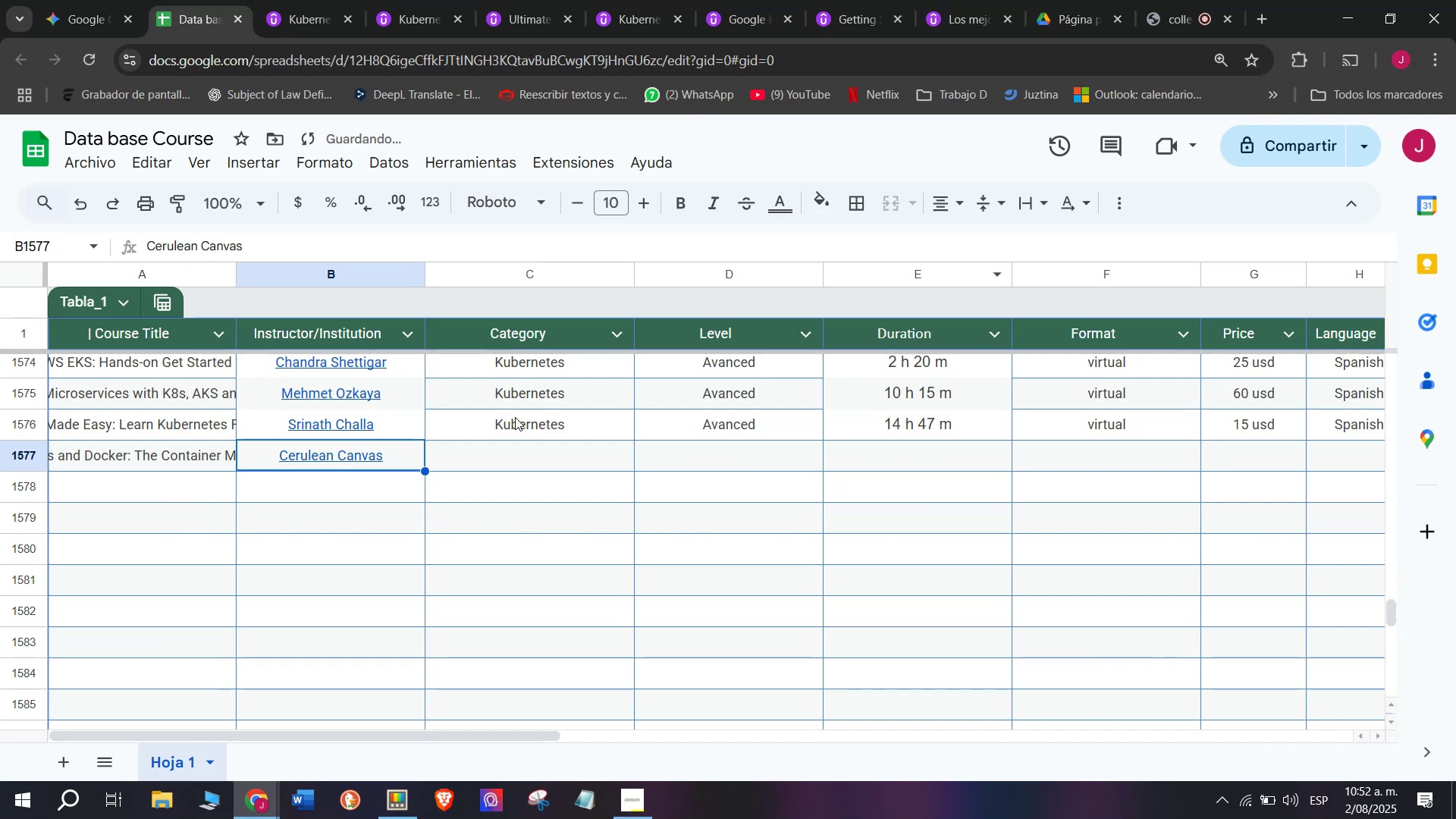 
left_click([532, 417])
 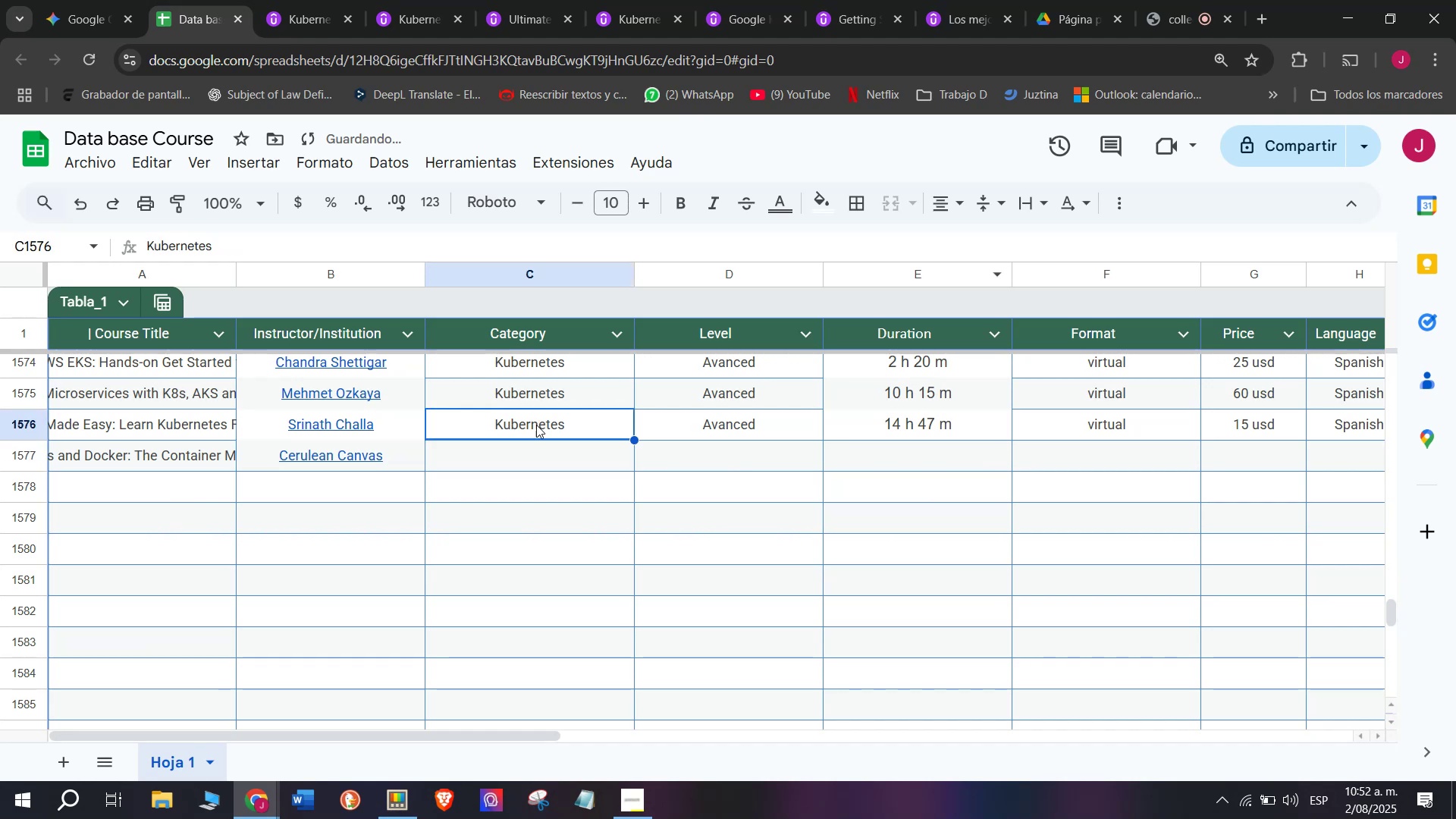 
key(Control+ControlLeft)
 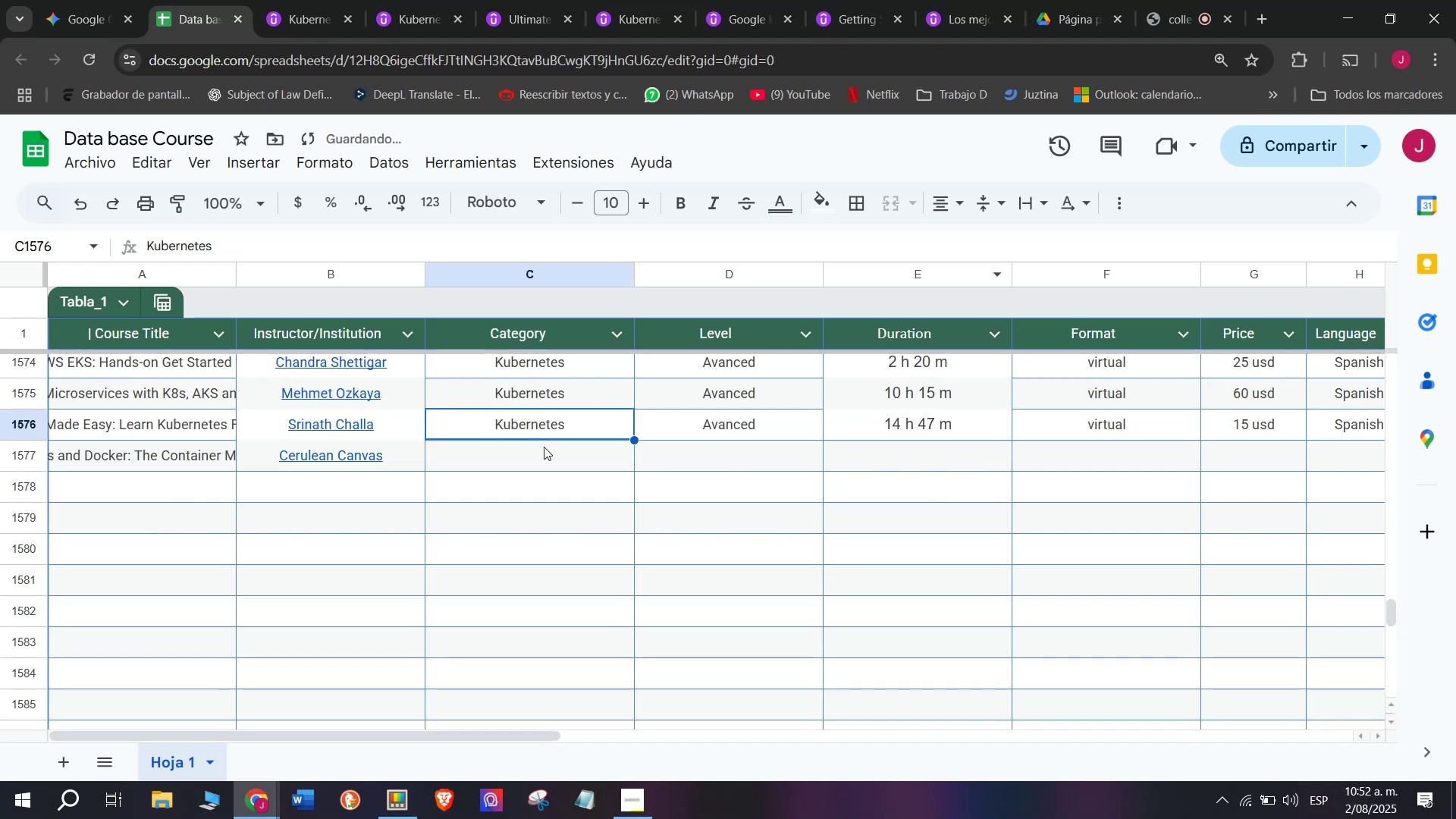 
key(Break)
 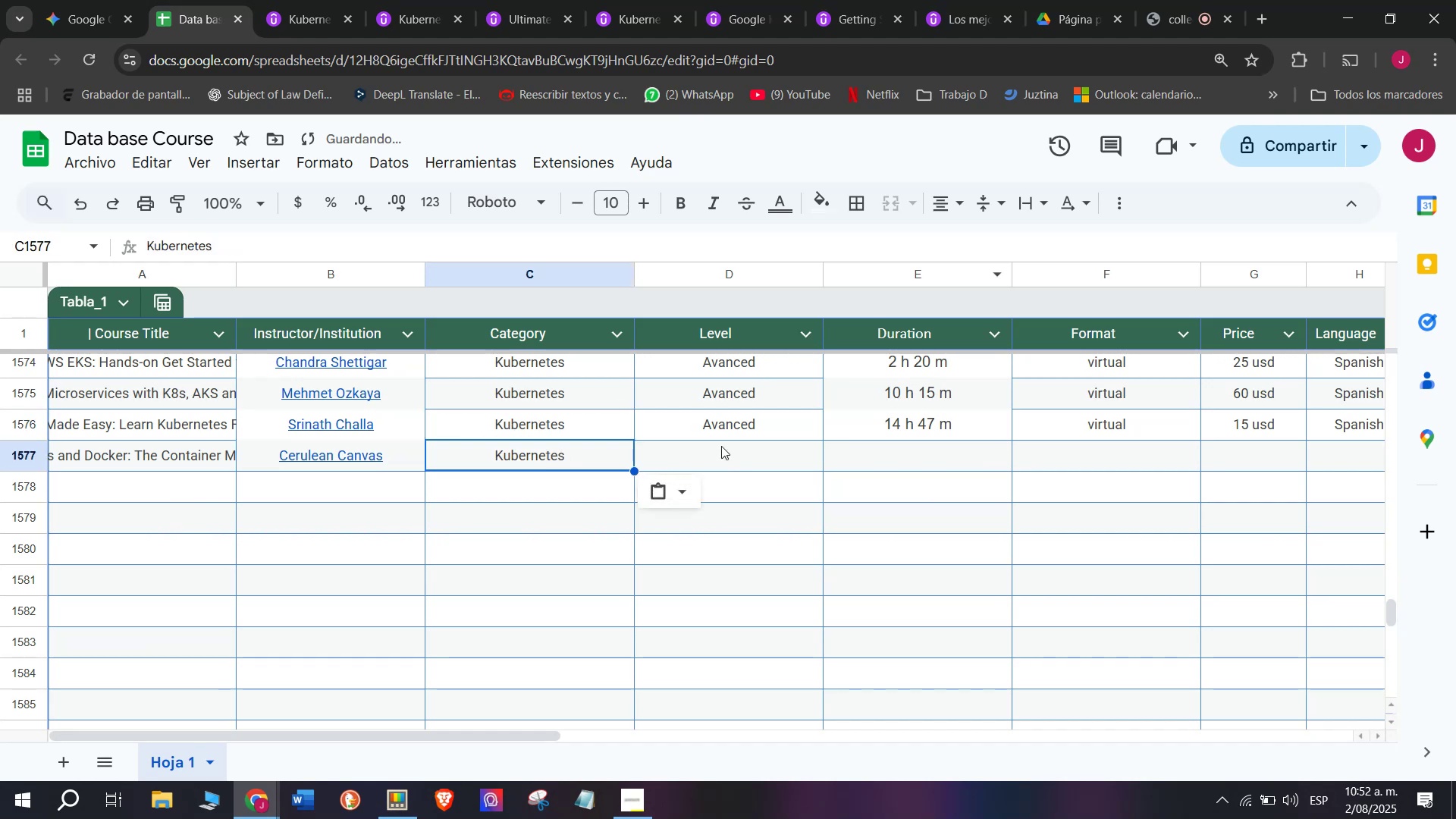 
key(Control+C)
 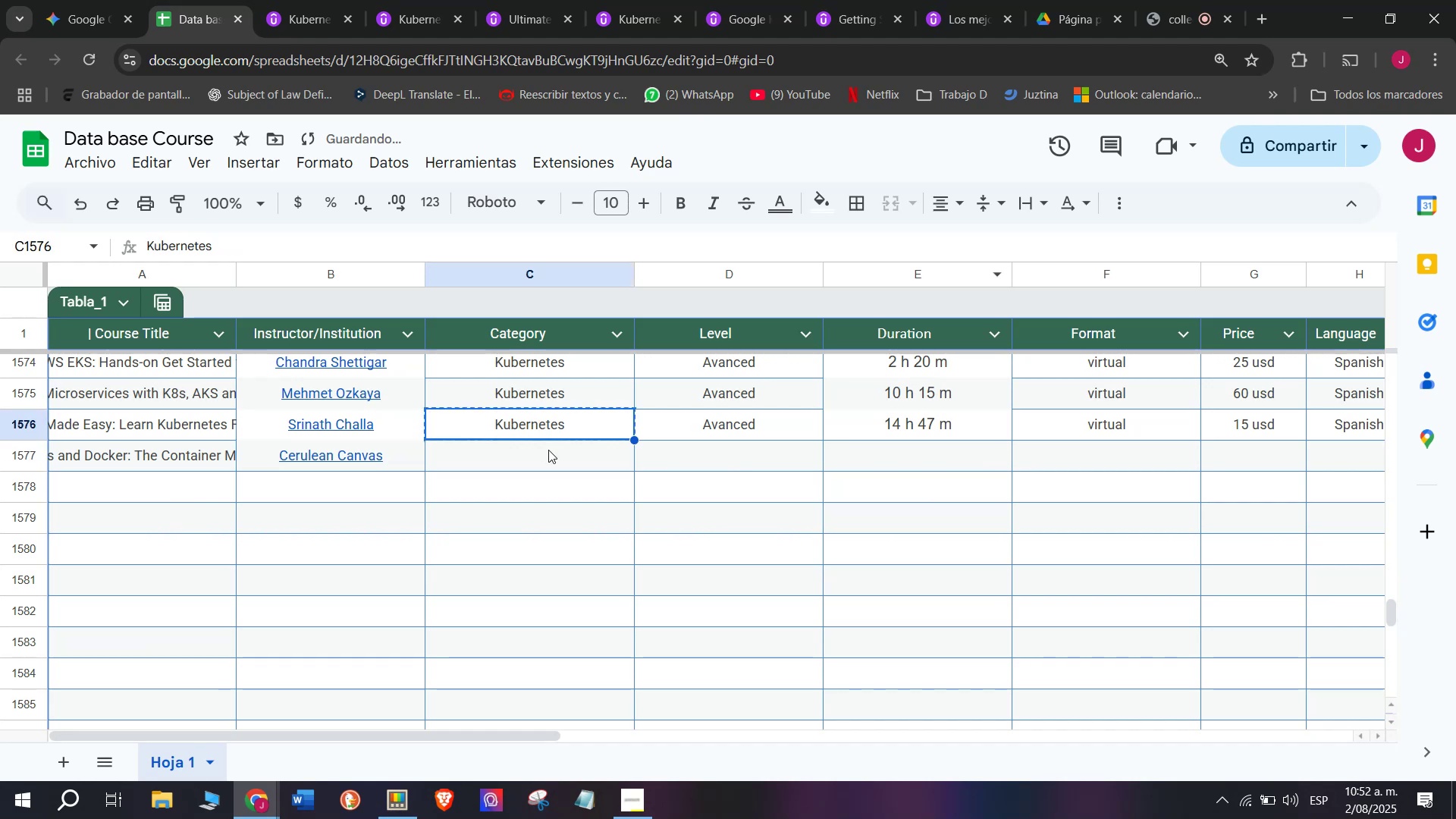 
double_click([548, 450])
 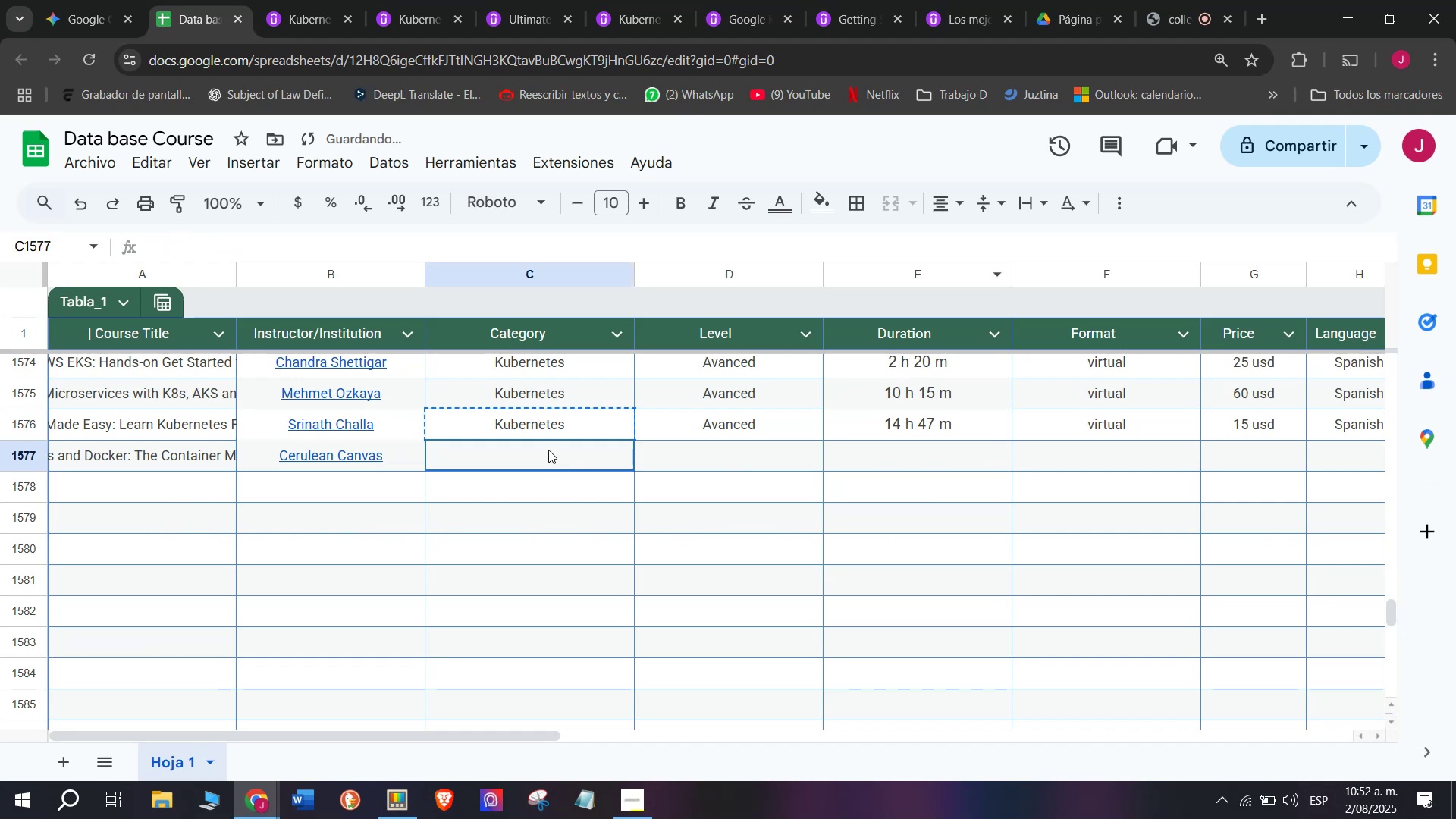 
key(Z)
 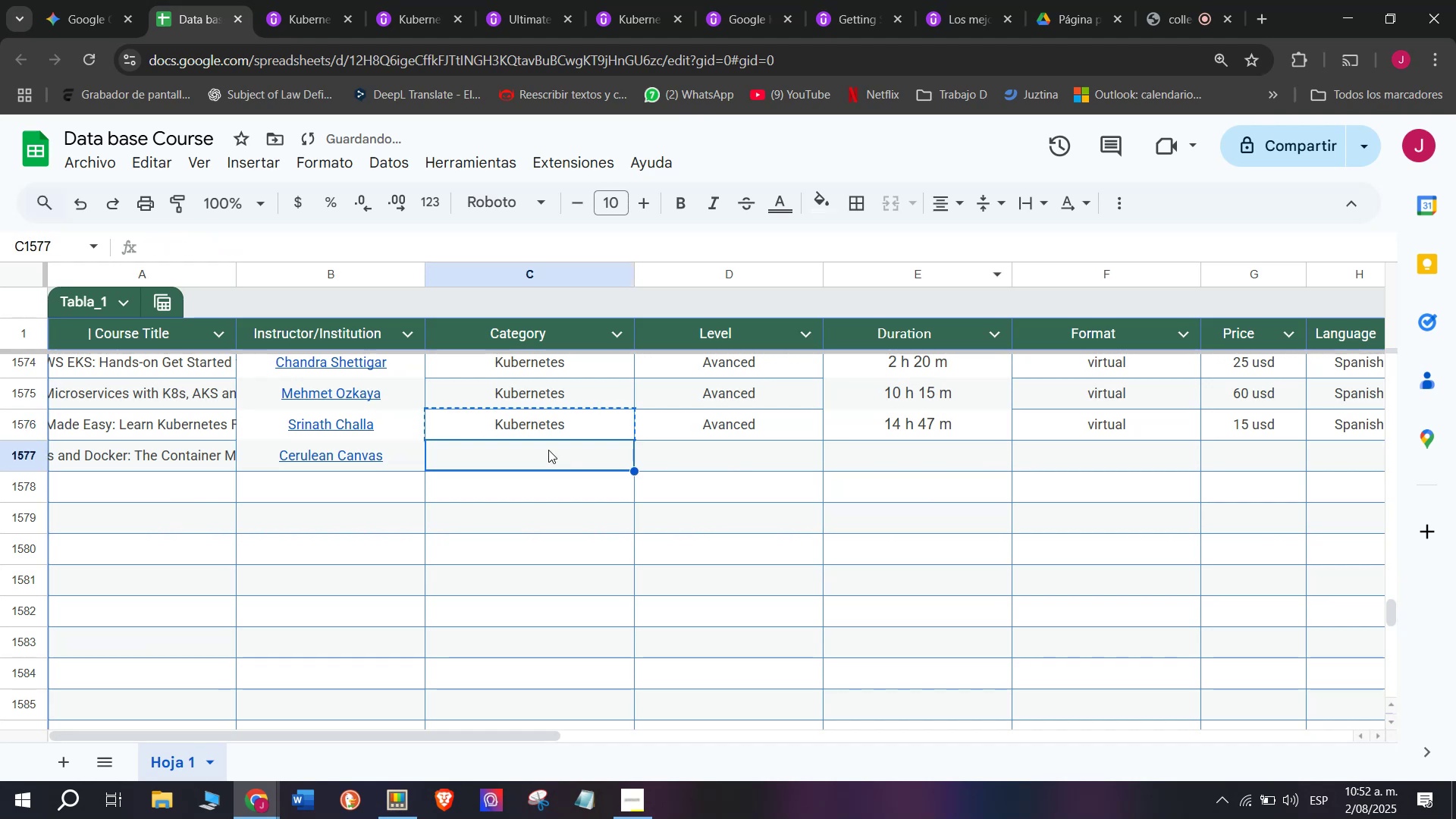 
key(Control+ControlLeft)
 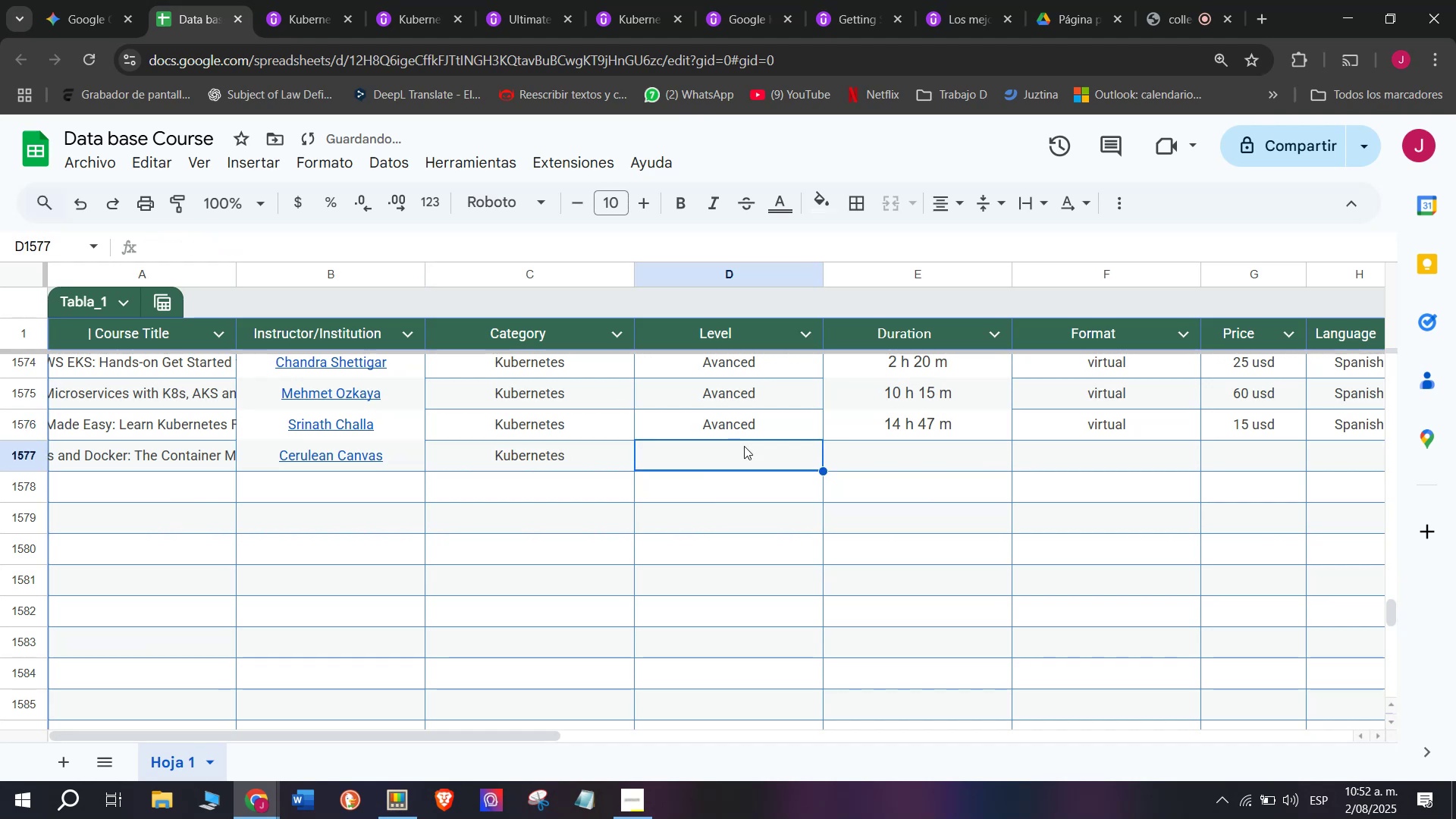 
key(Control+V)
 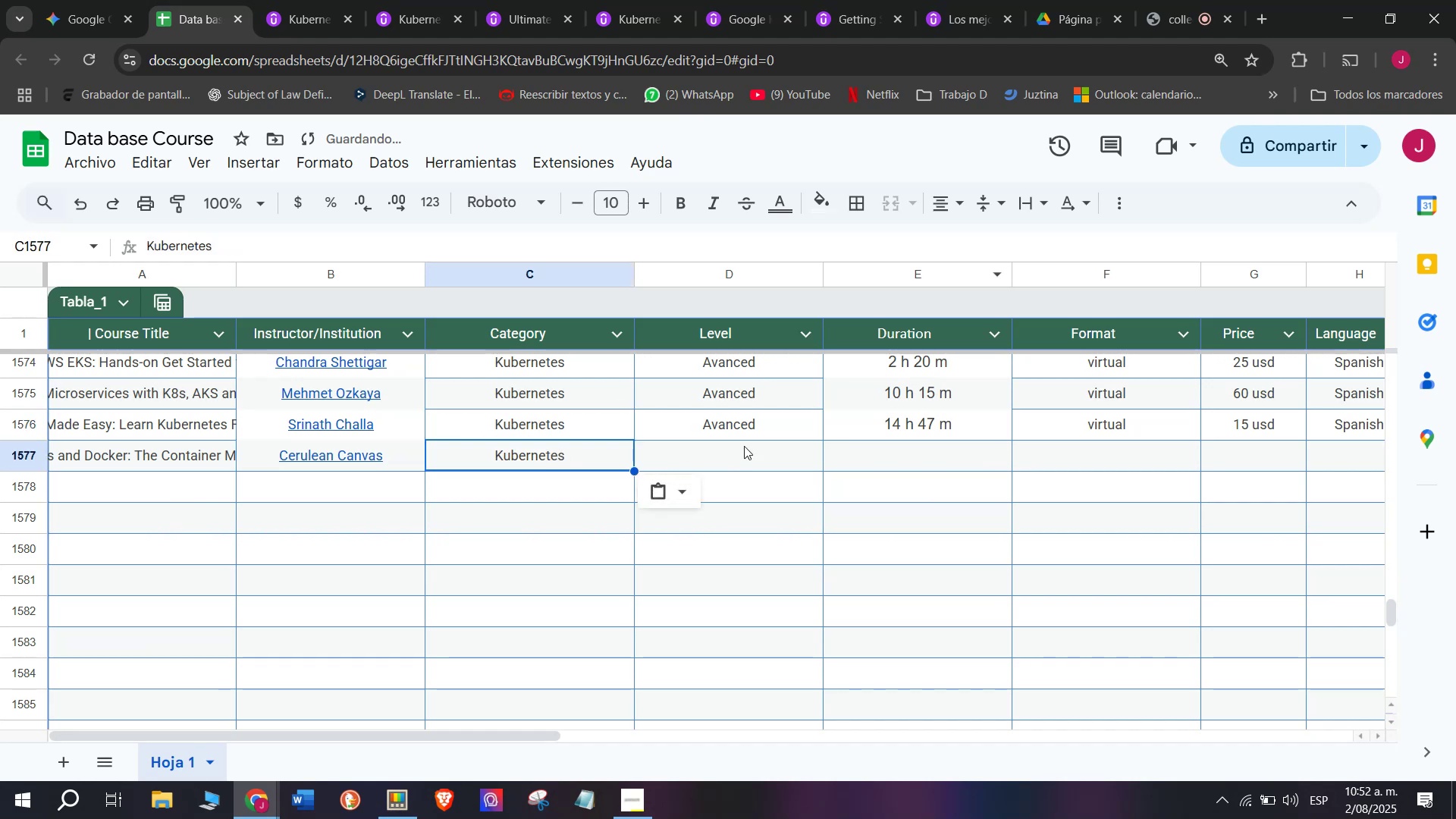 
triple_click([744, 446])
 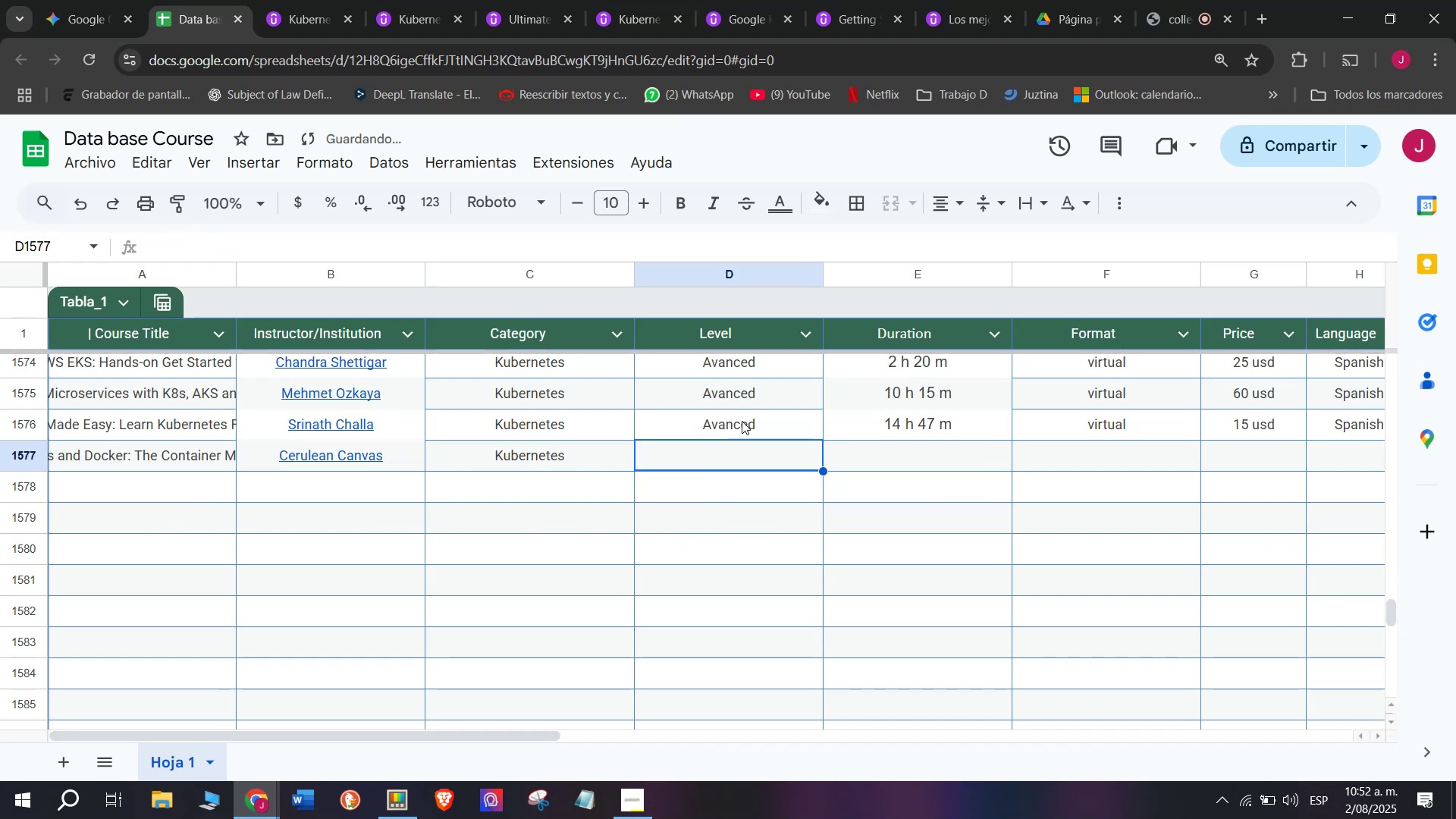 
key(Break)
 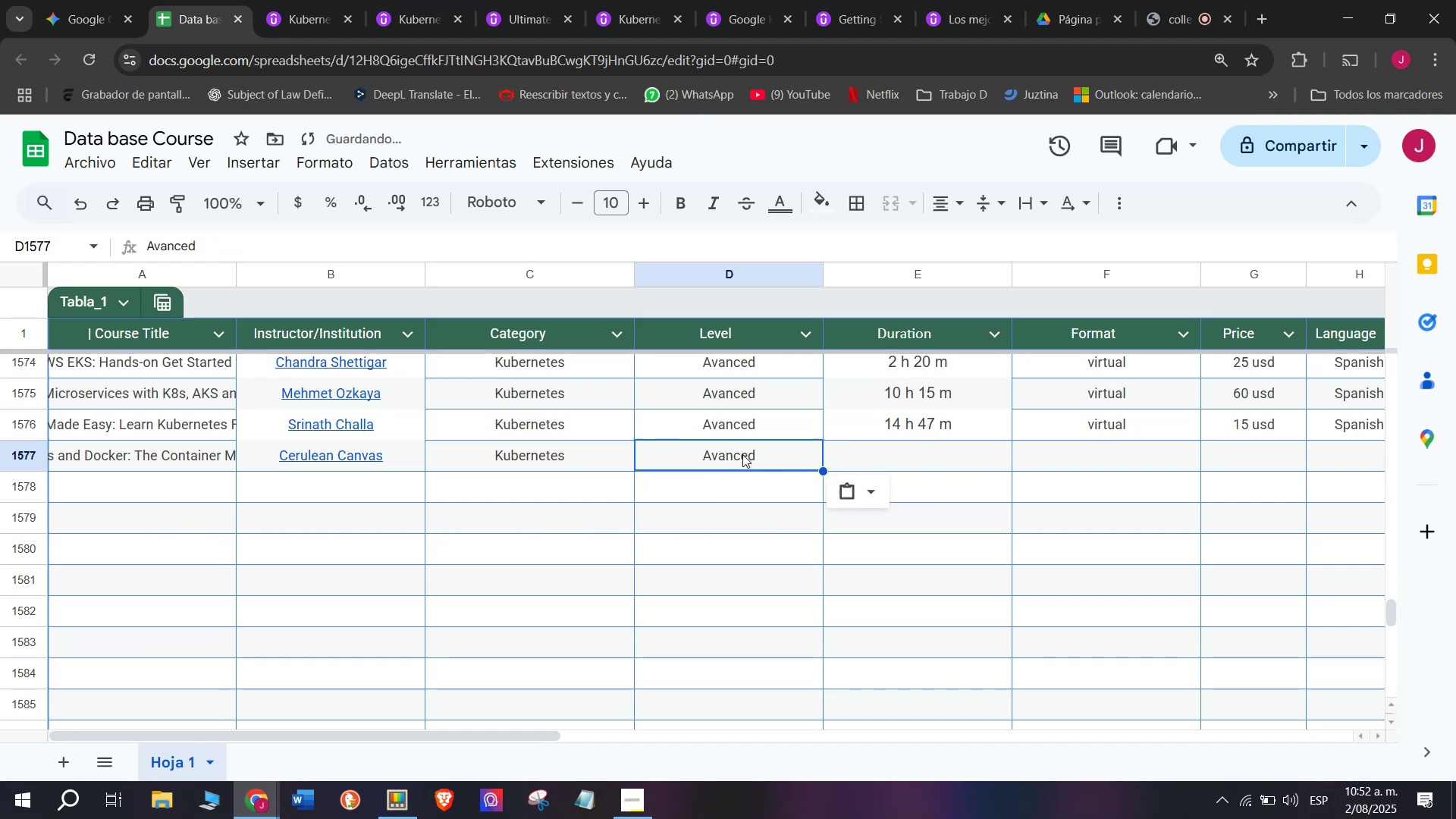 
key(Control+ControlLeft)
 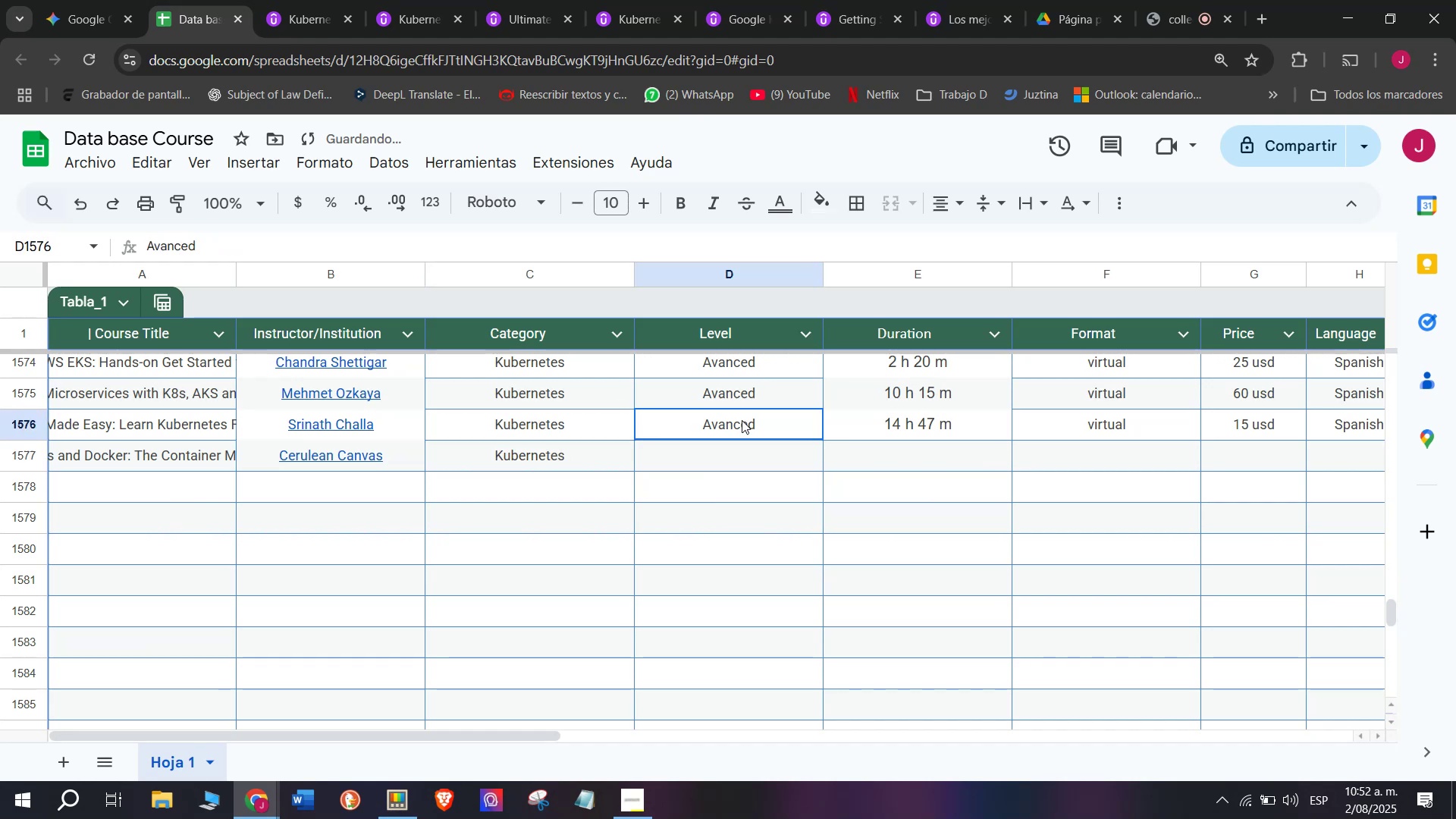 
key(Control+C)
 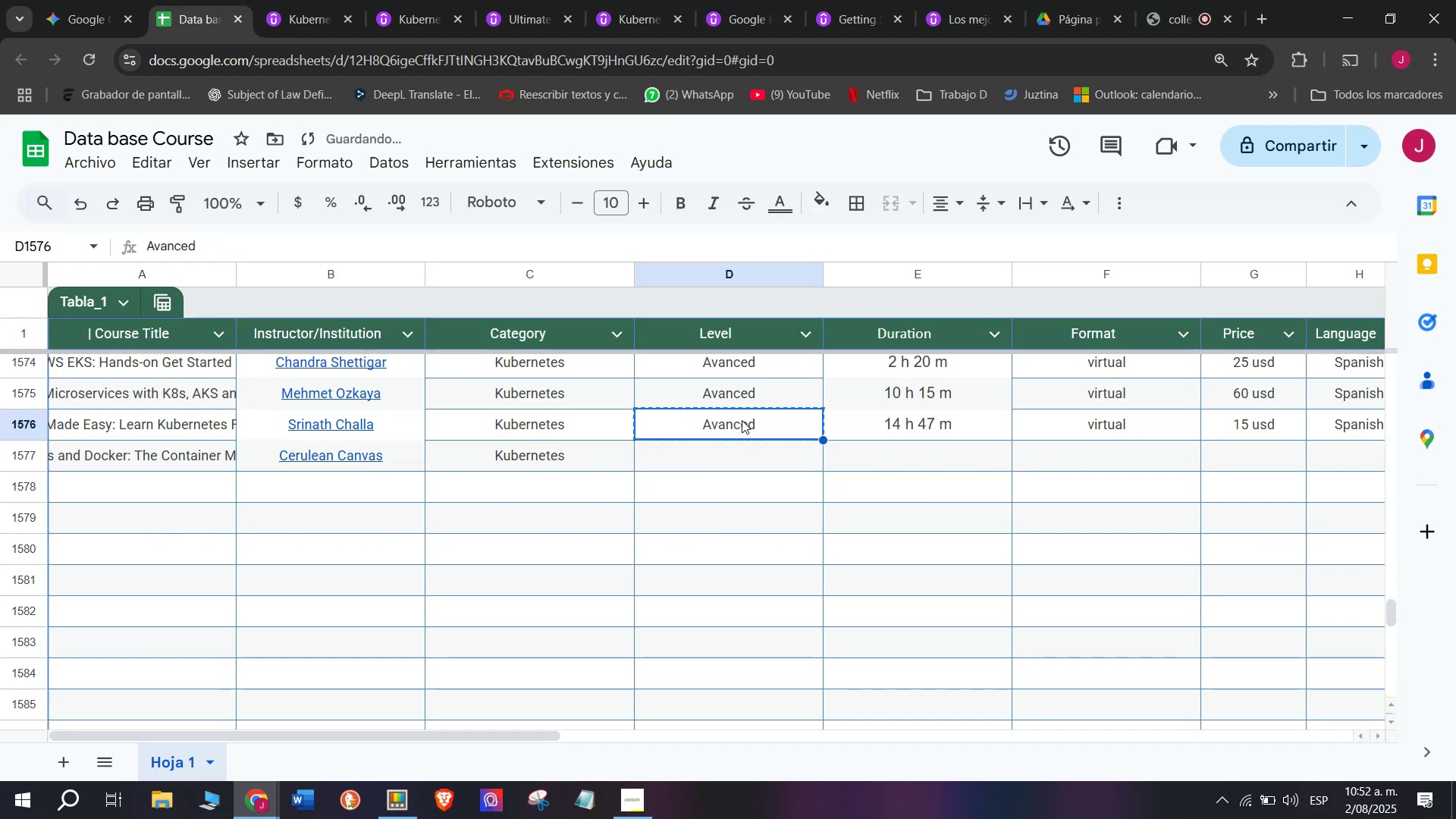 
triple_click([742, 420])
 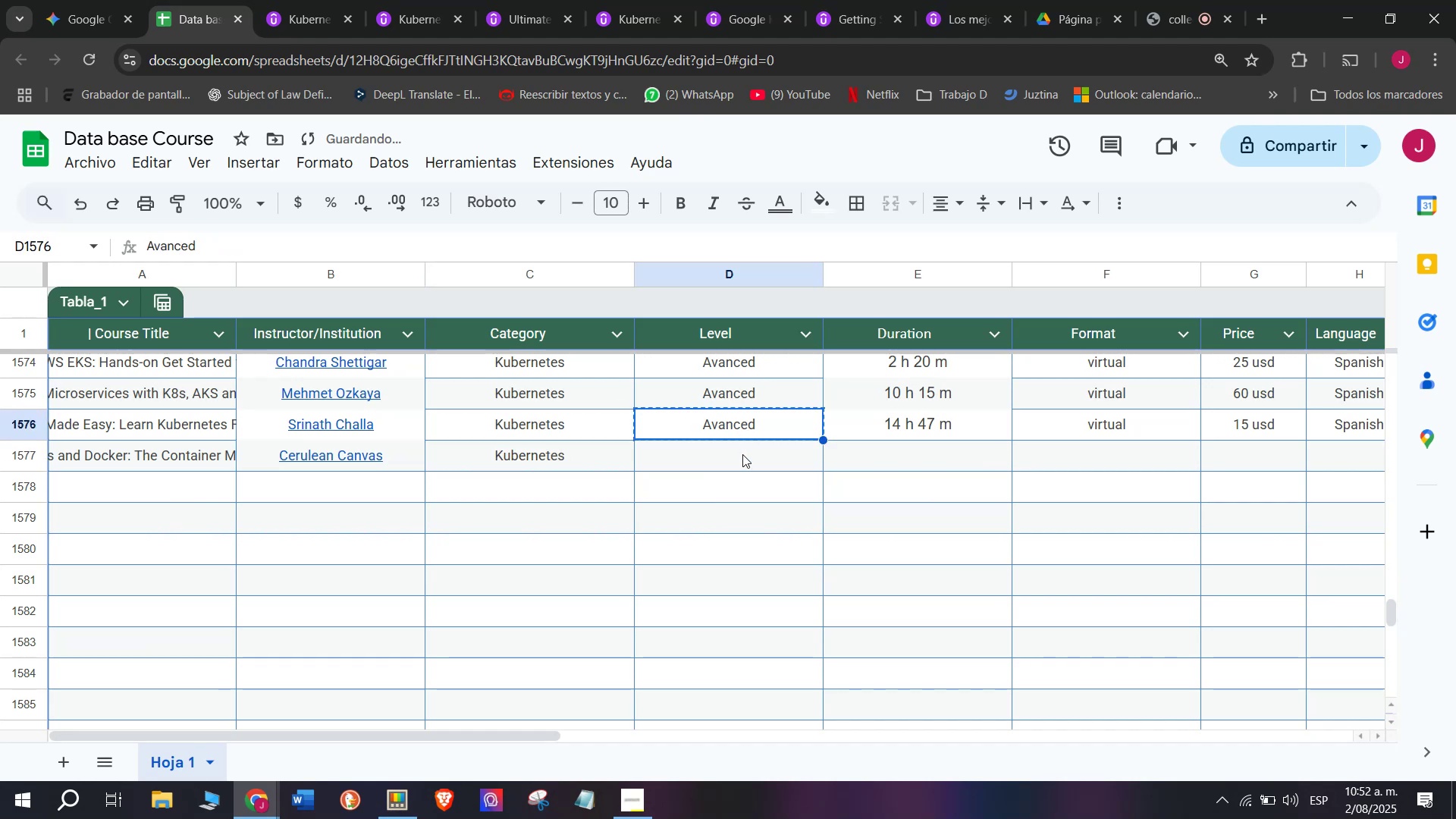 
key(Control+V)
 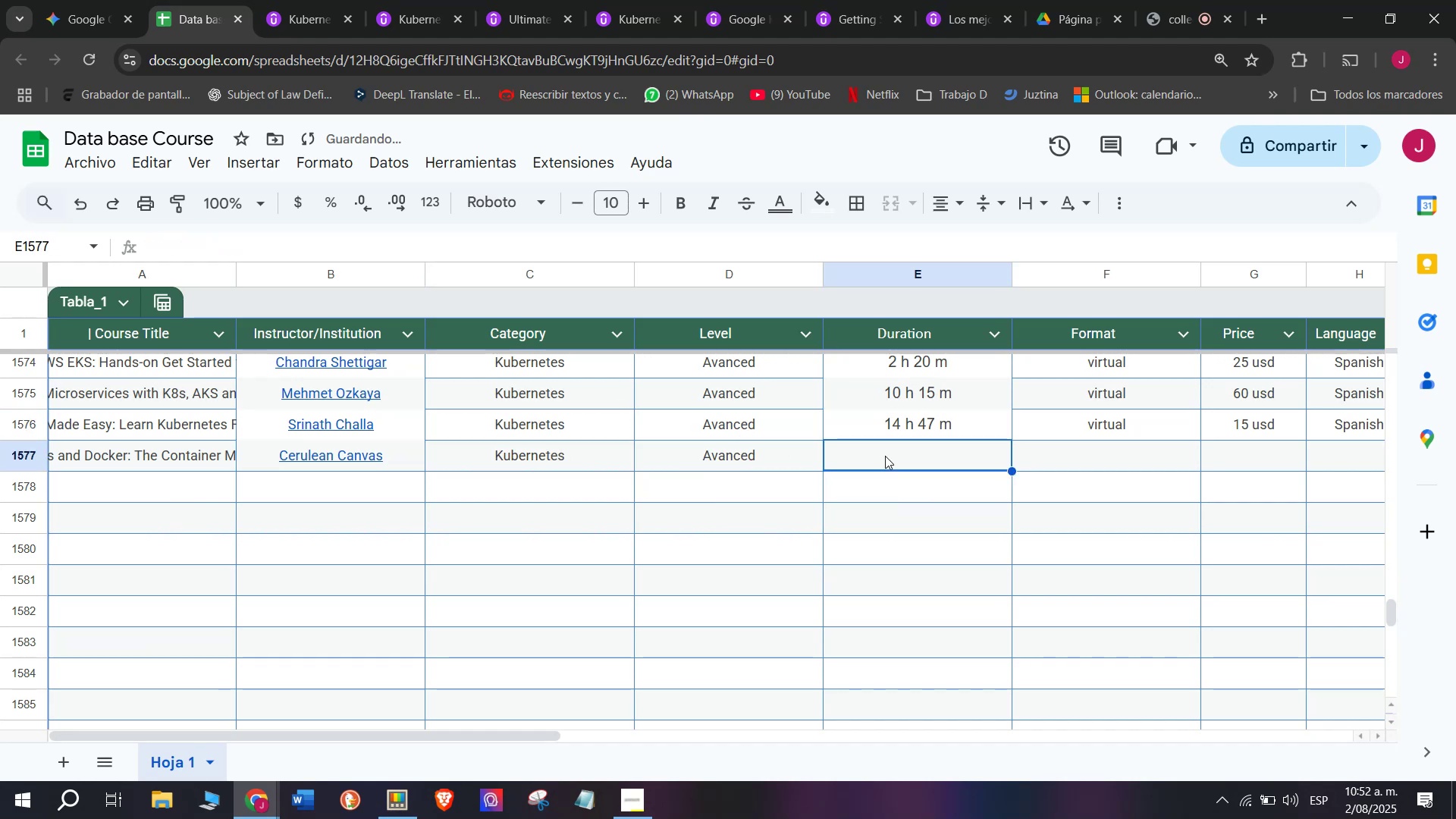 
key(Control+ControlLeft)
 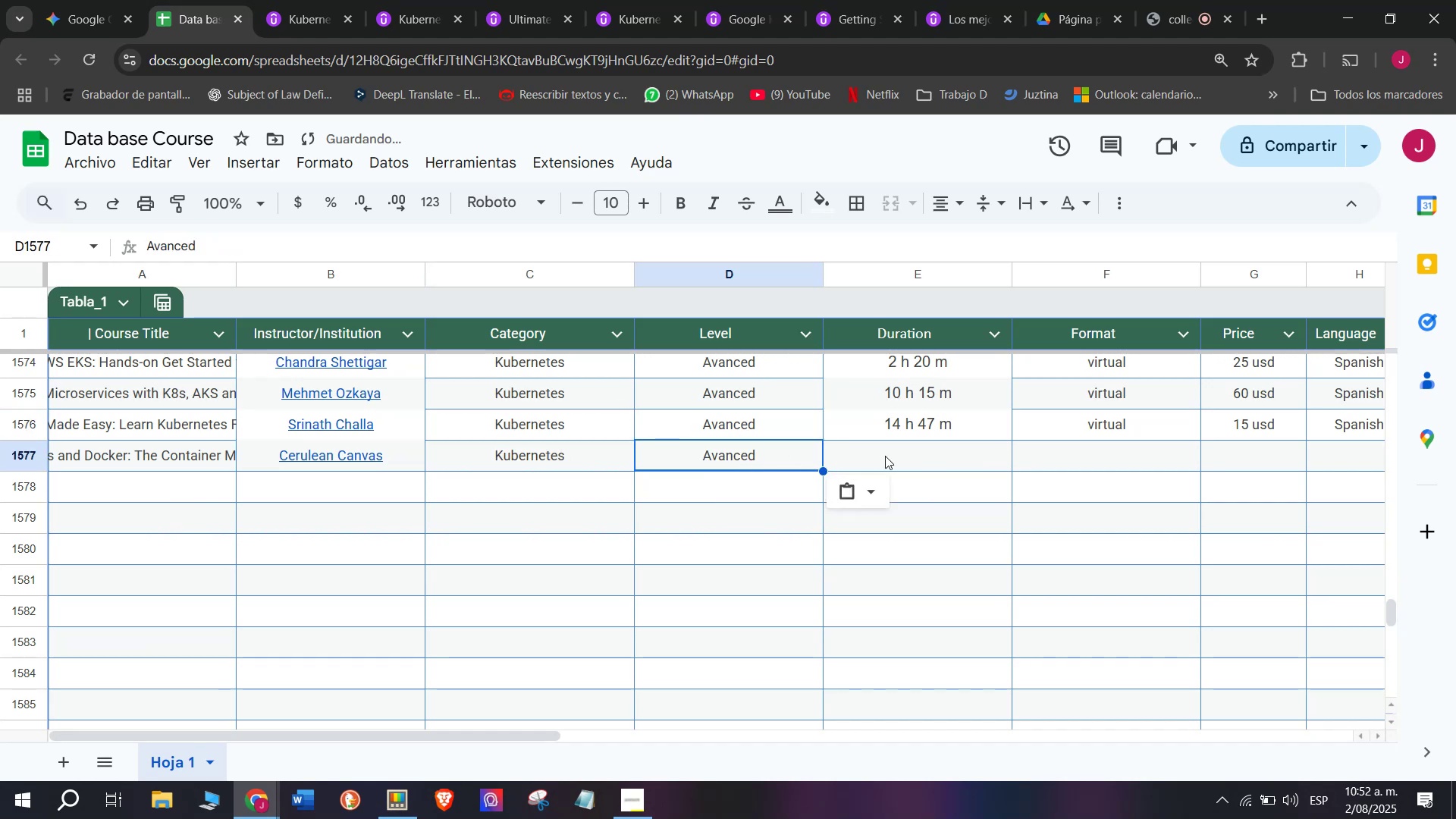 
key(Z)
 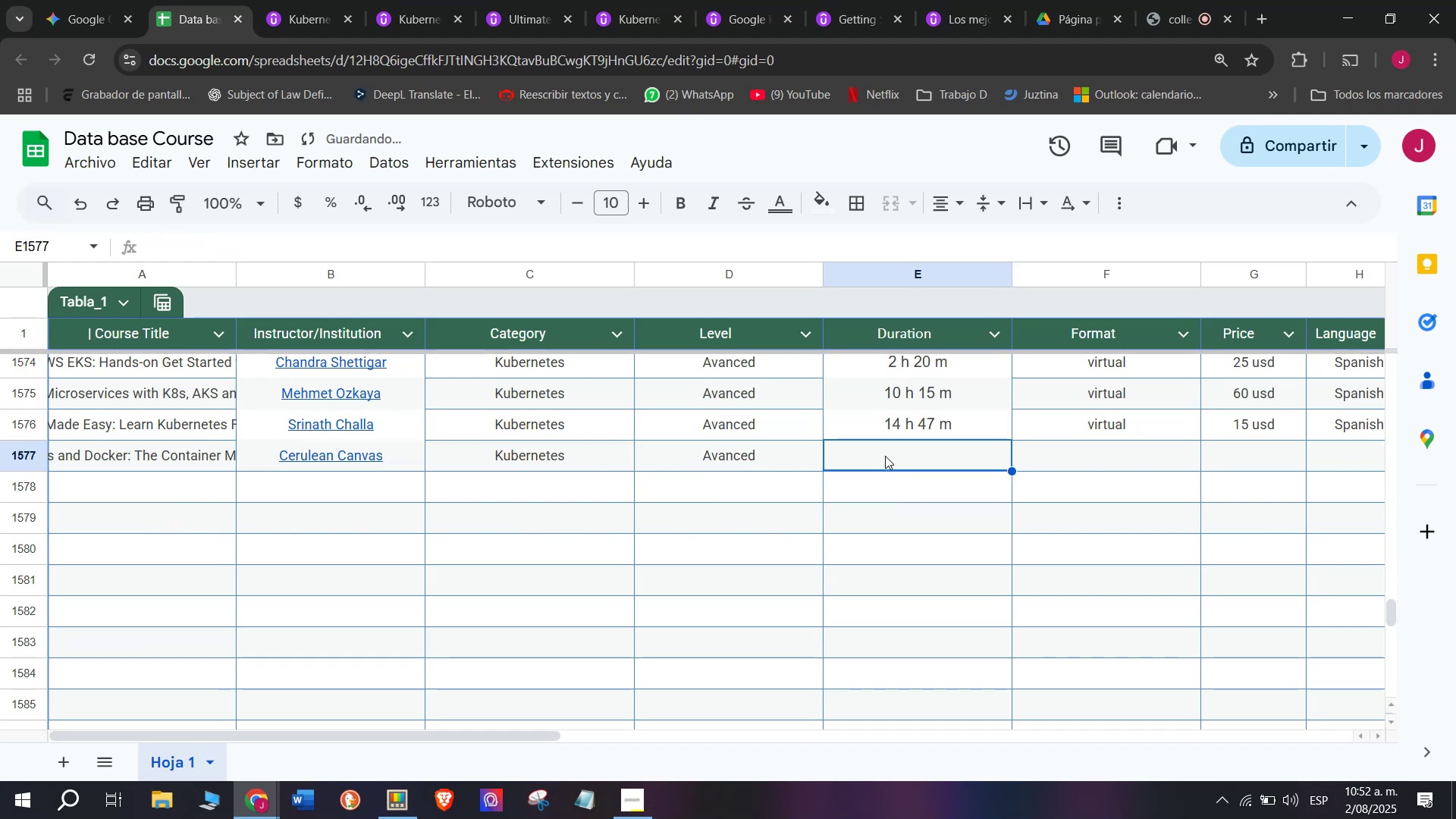 
triple_click([885, 456])
 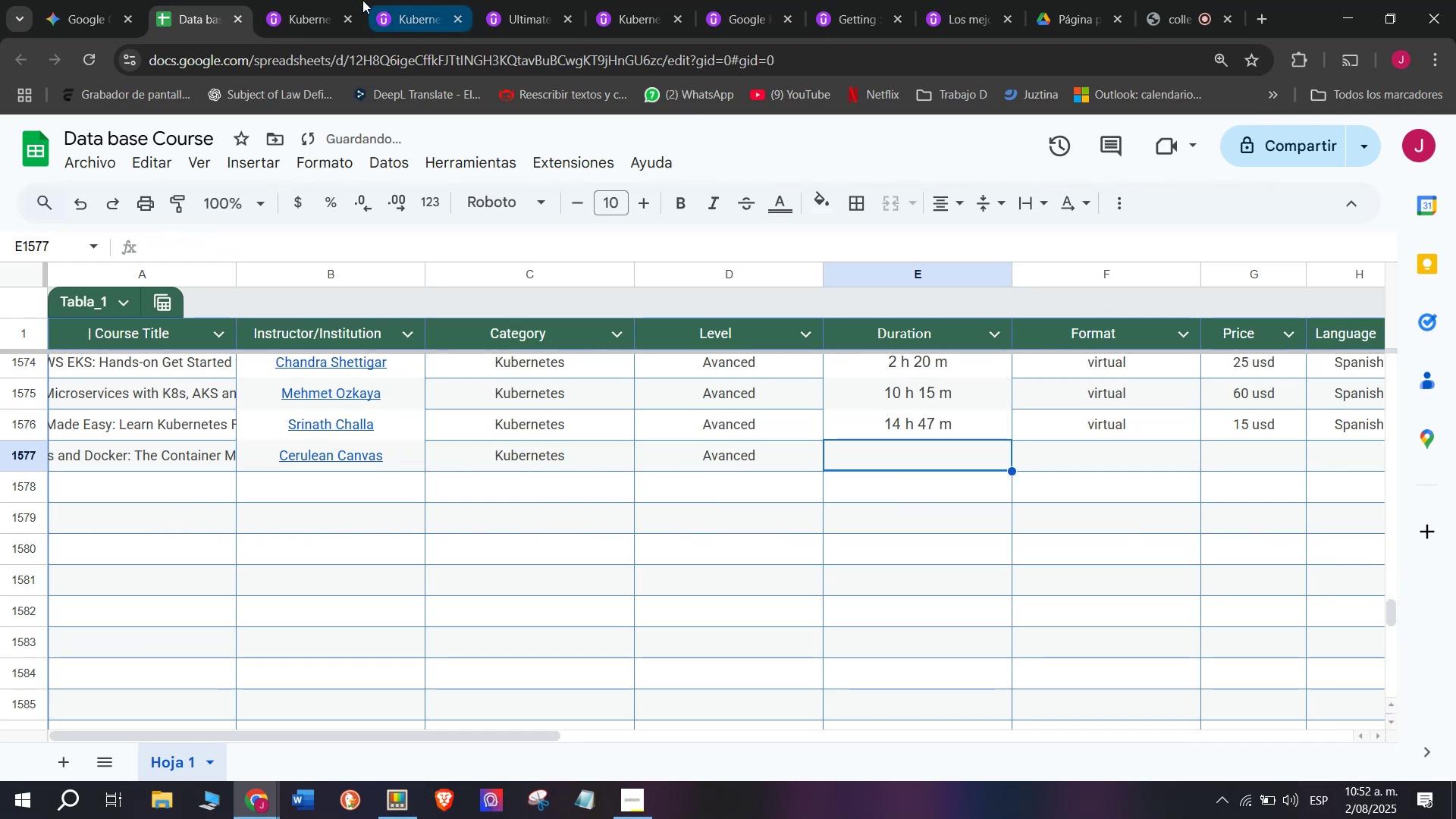 
left_click([312, 0])
 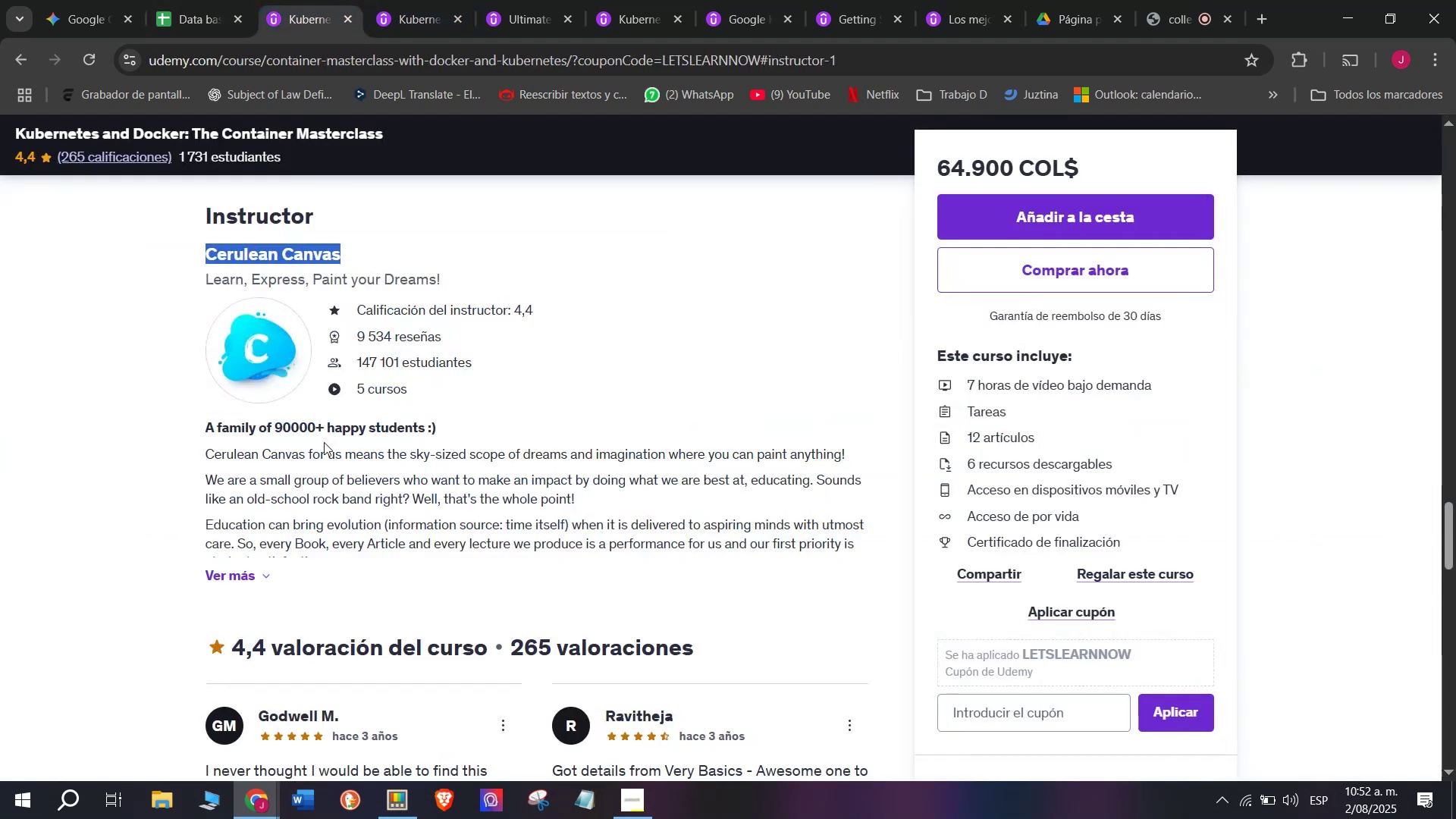 
scroll: coordinate [351, 564], scroll_direction: up, amount: 11.0
 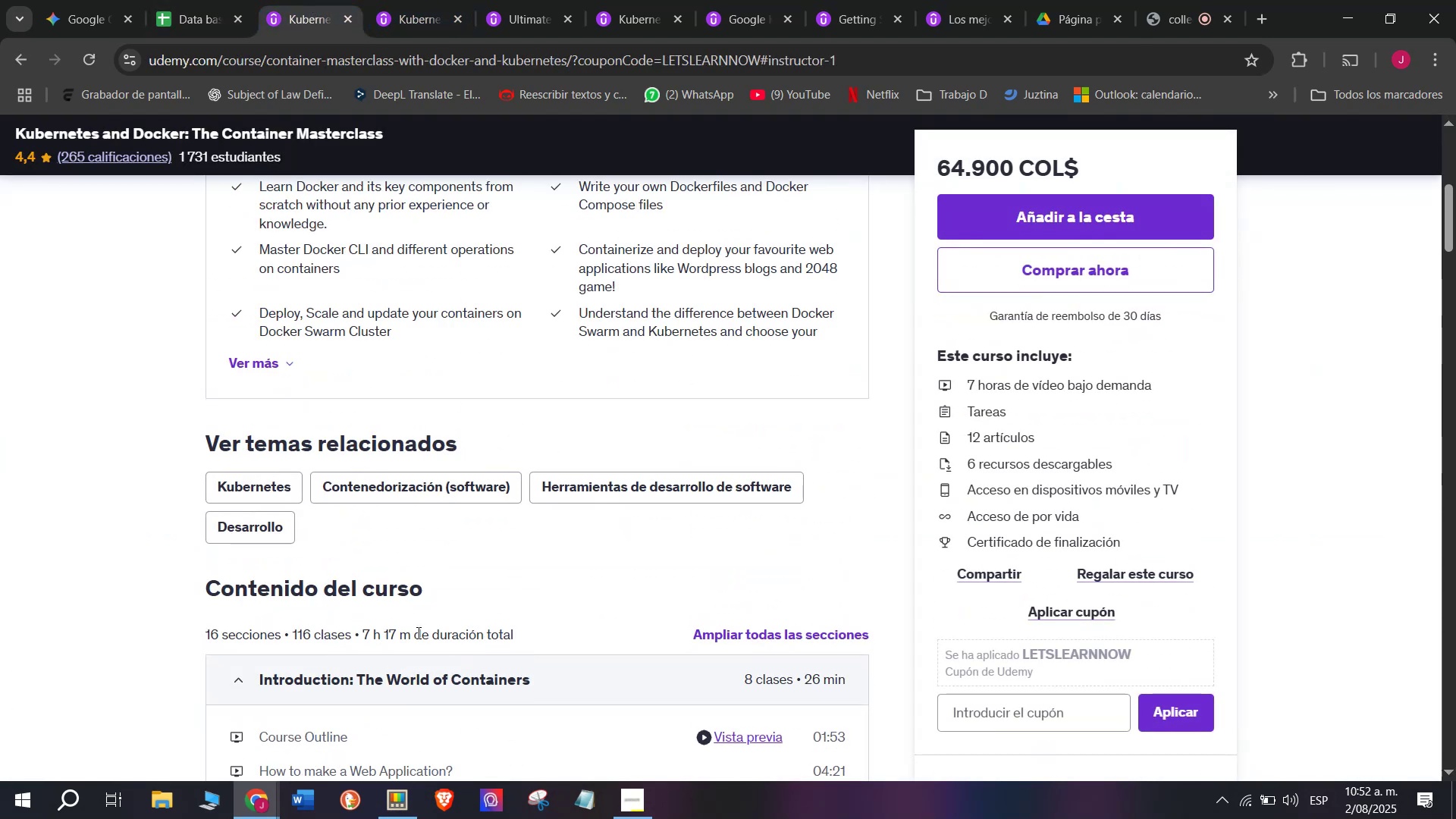 
left_click_drag(start_coordinate=[414, 632], to_coordinate=[364, 640])
 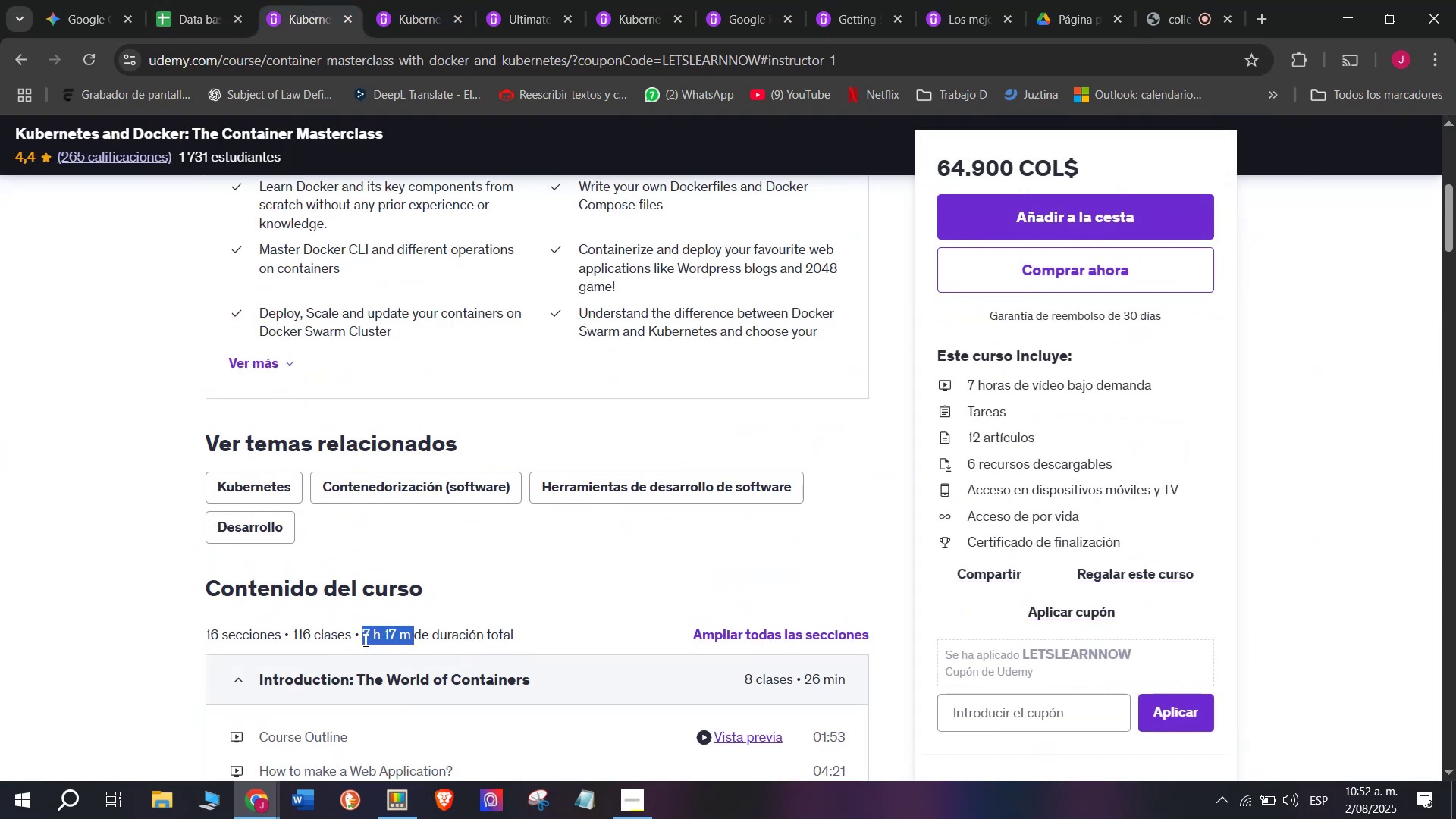 
key(Break)
 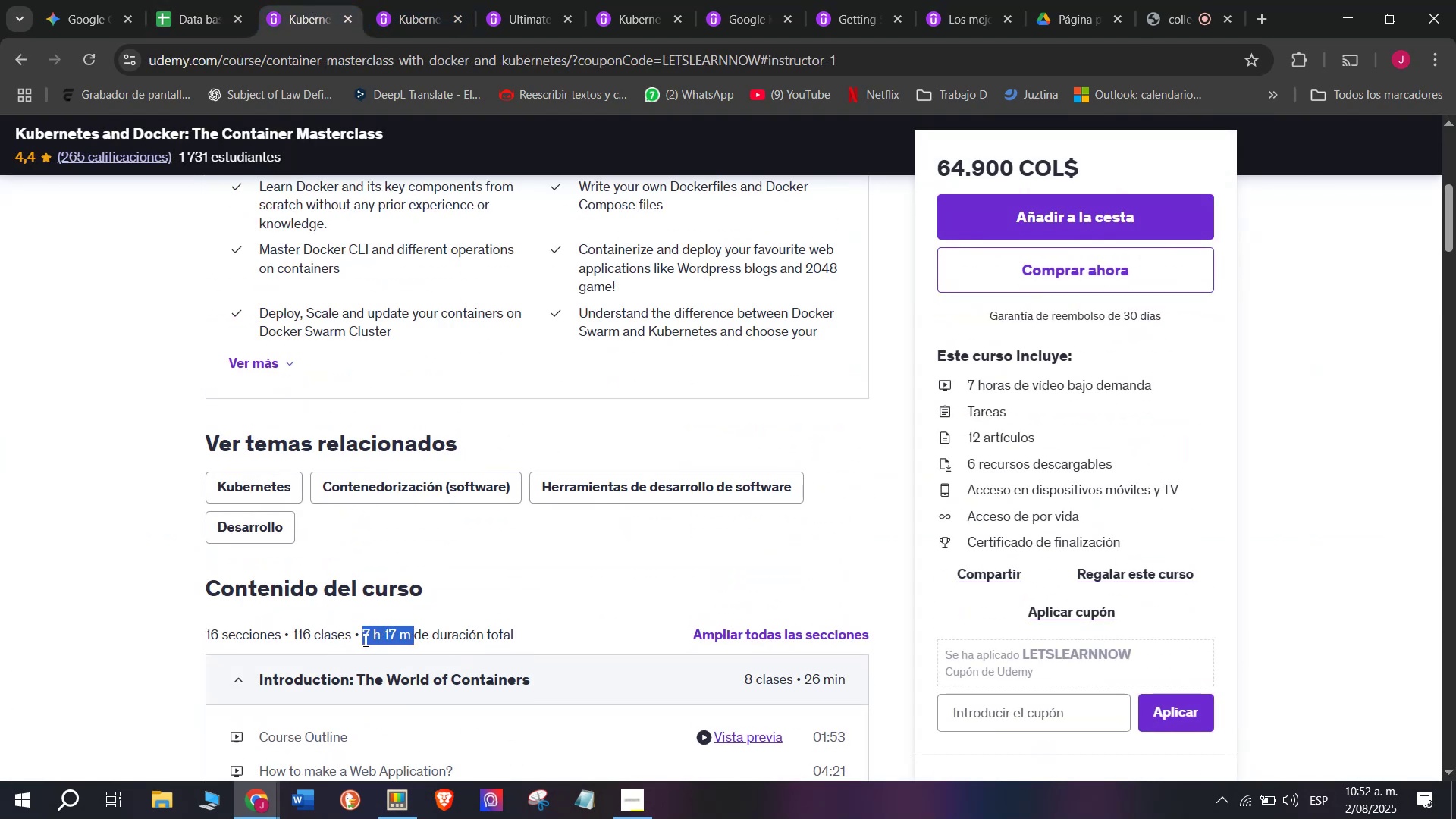 
key(Control+ControlLeft)
 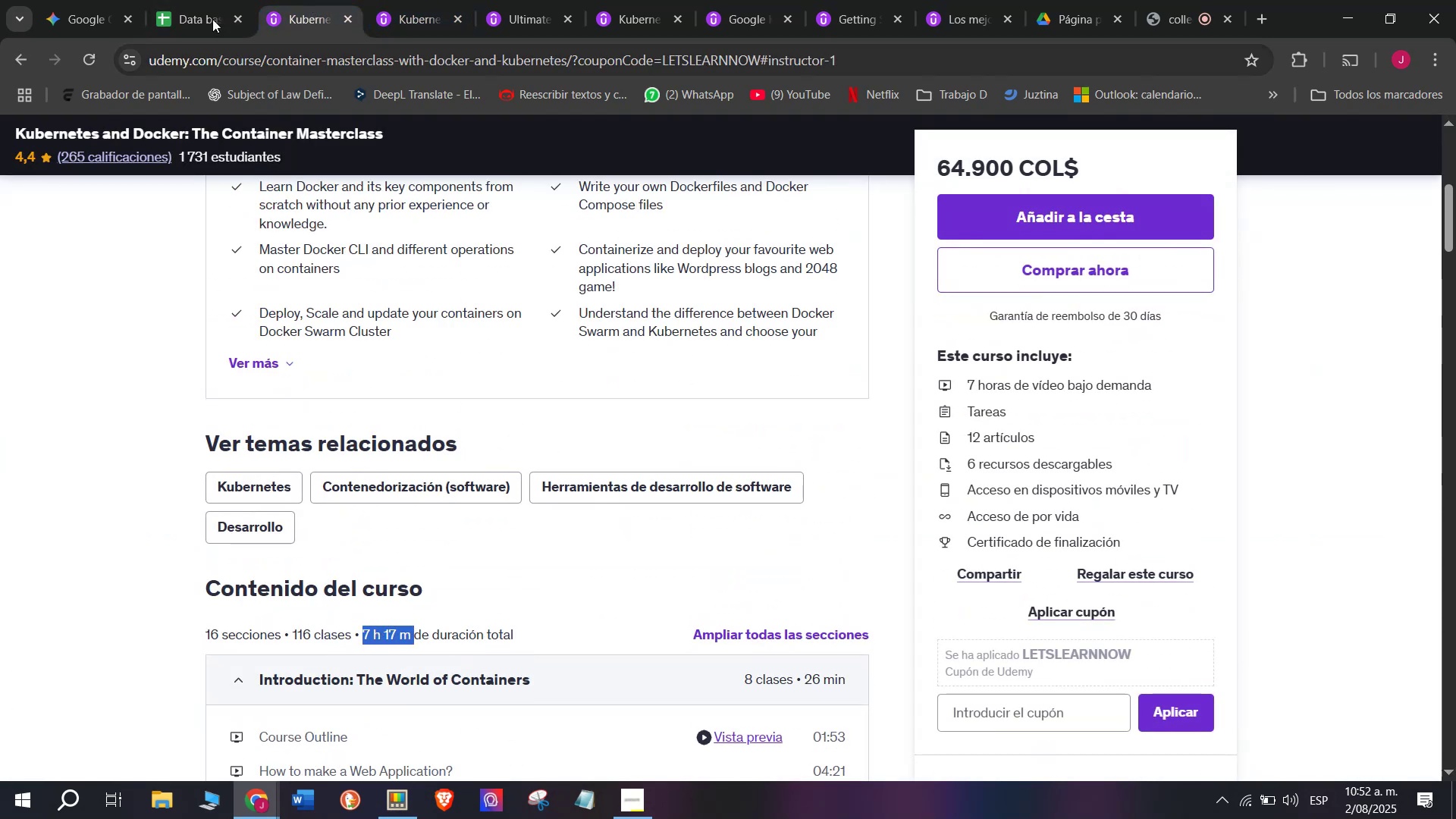 
key(Control+C)
 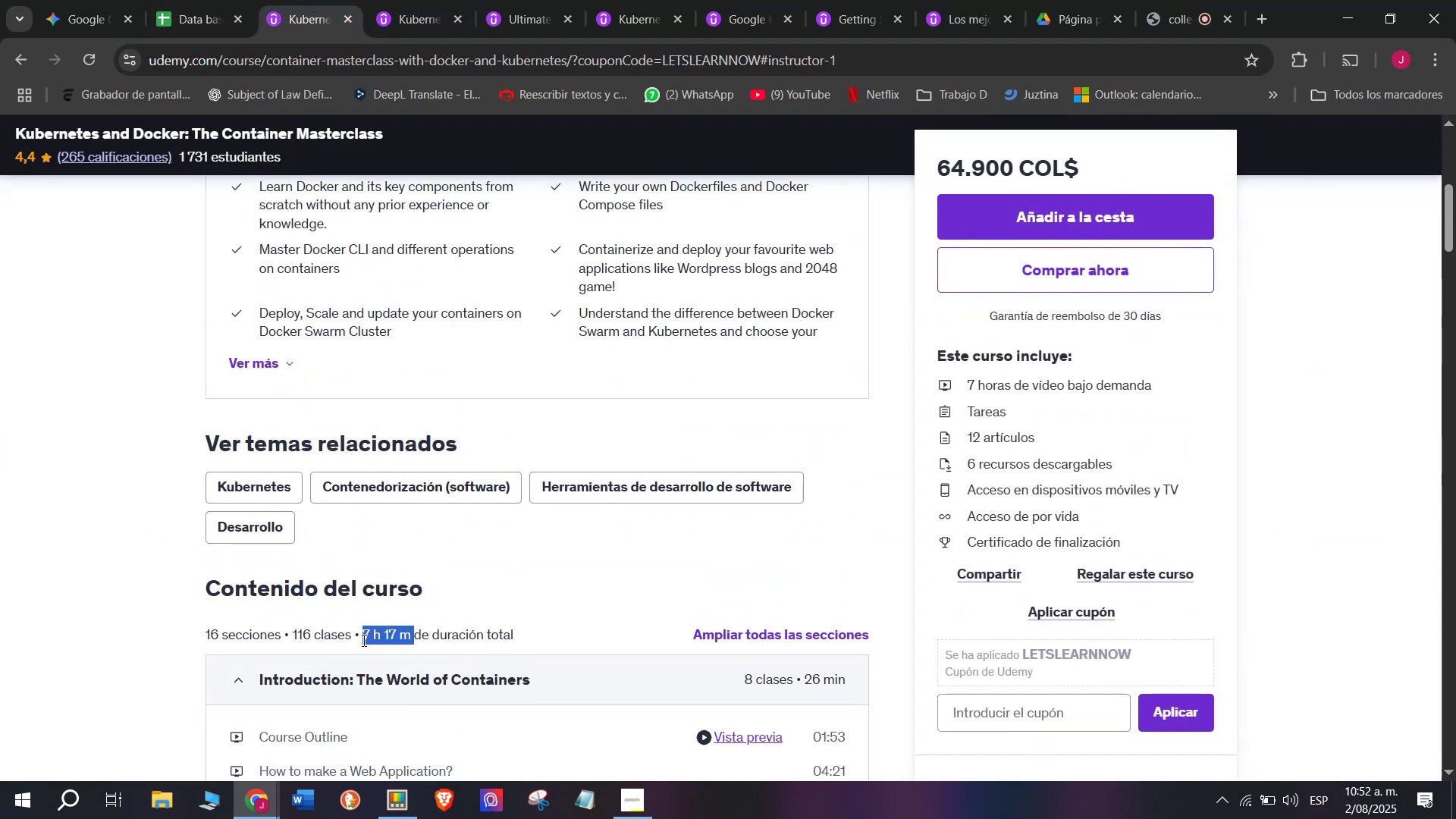 
key(Break)
 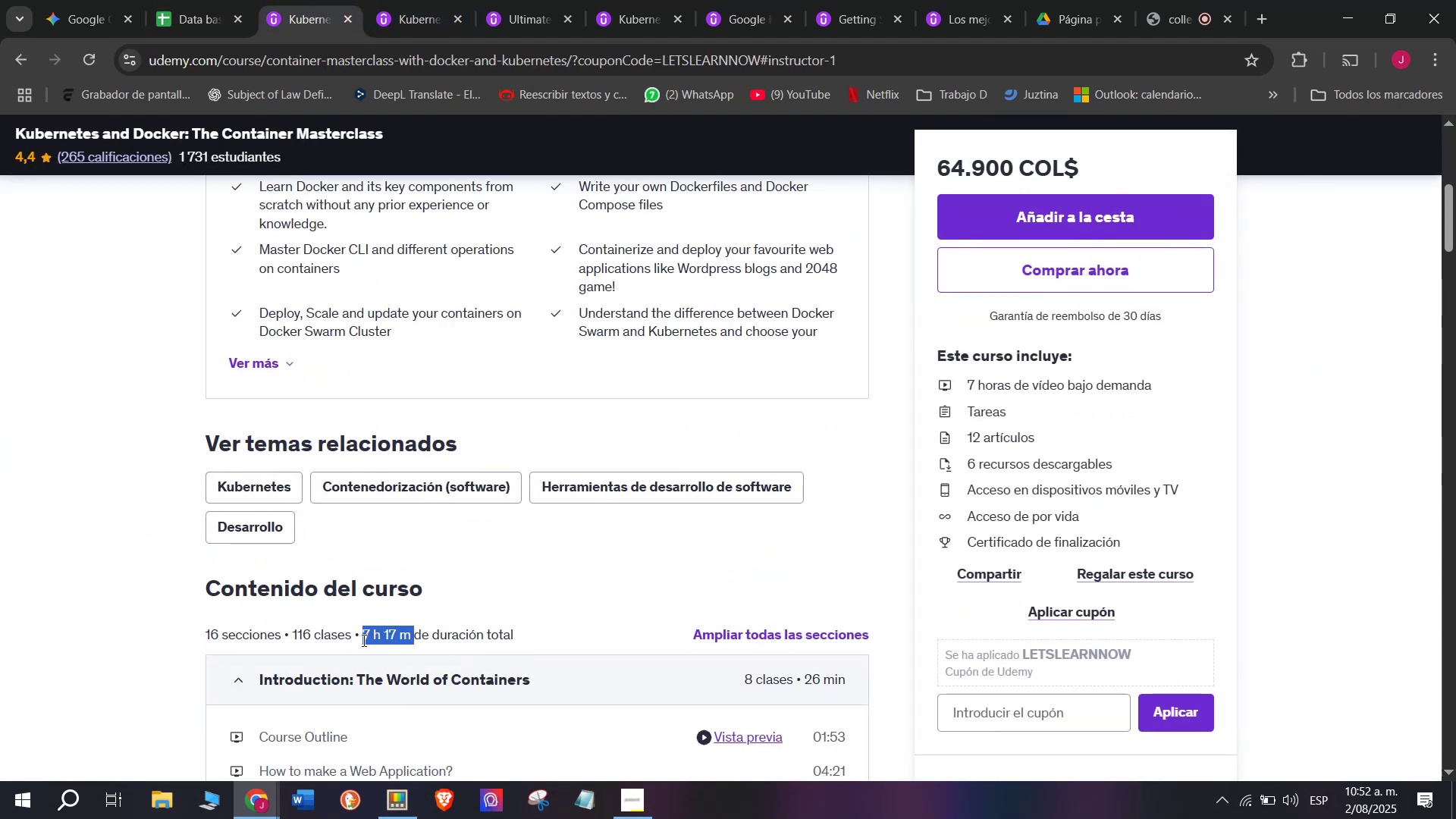 
key(Control+ControlLeft)
 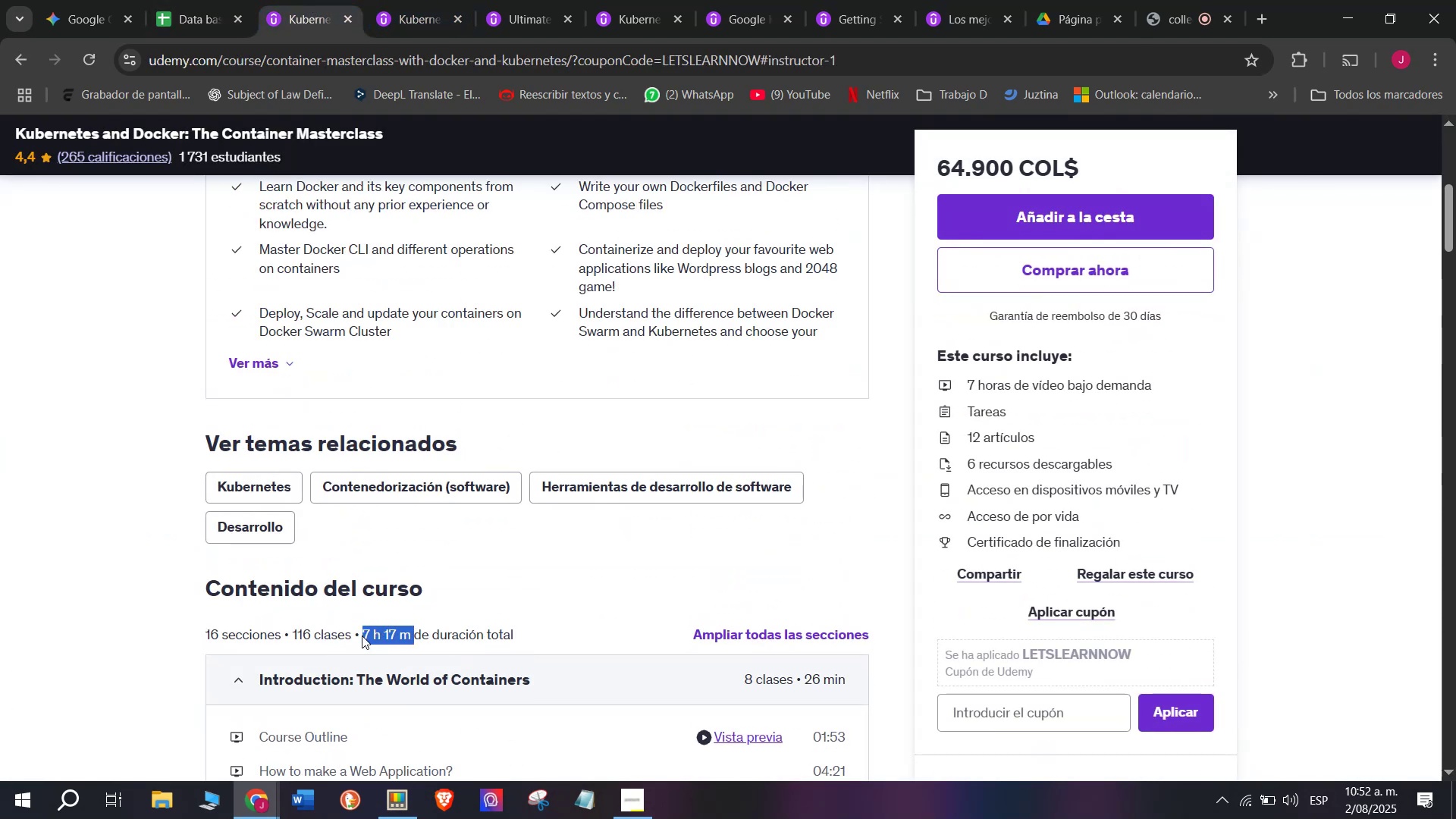 
key(Control+C)
 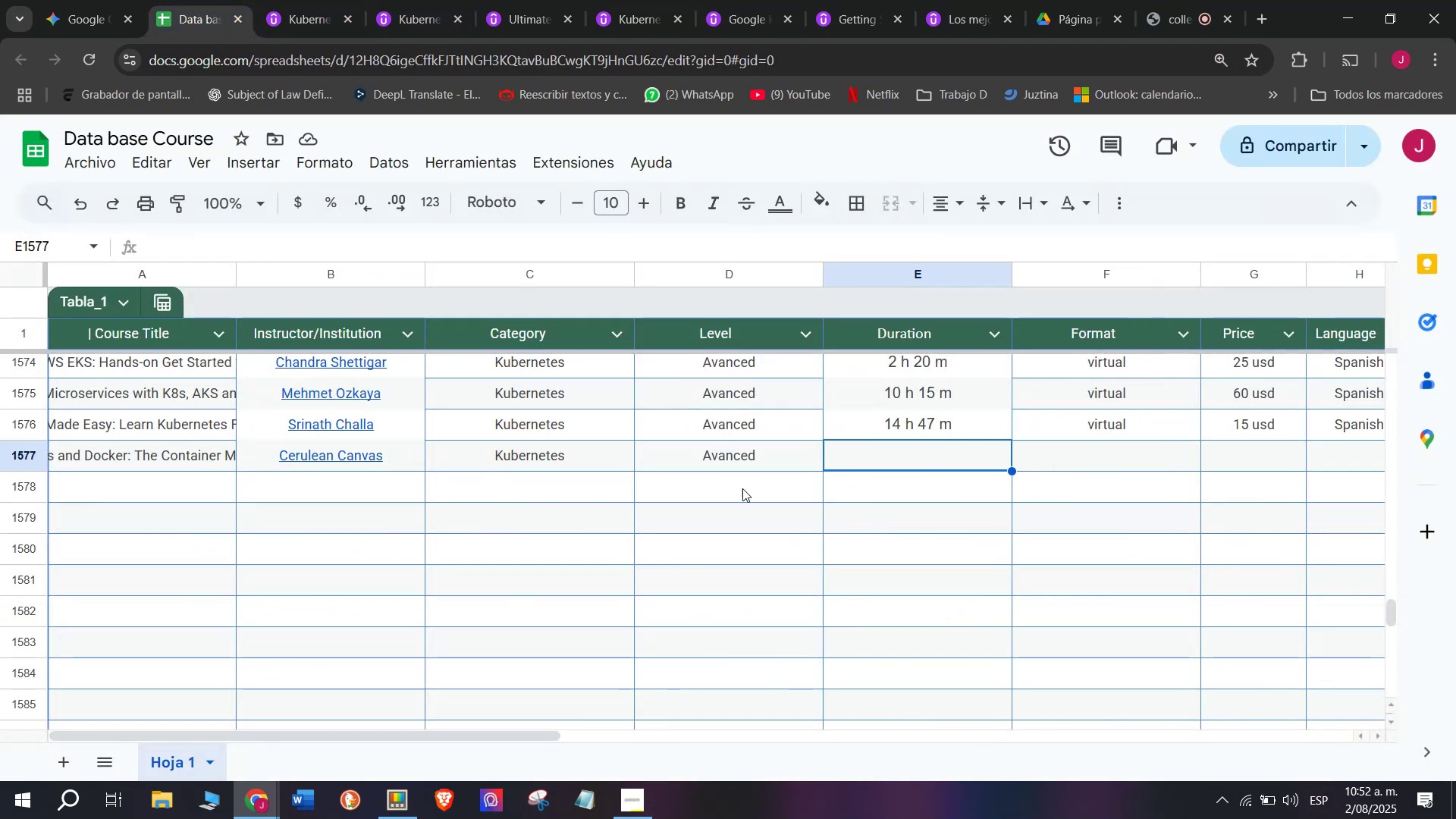 
key(Z)
 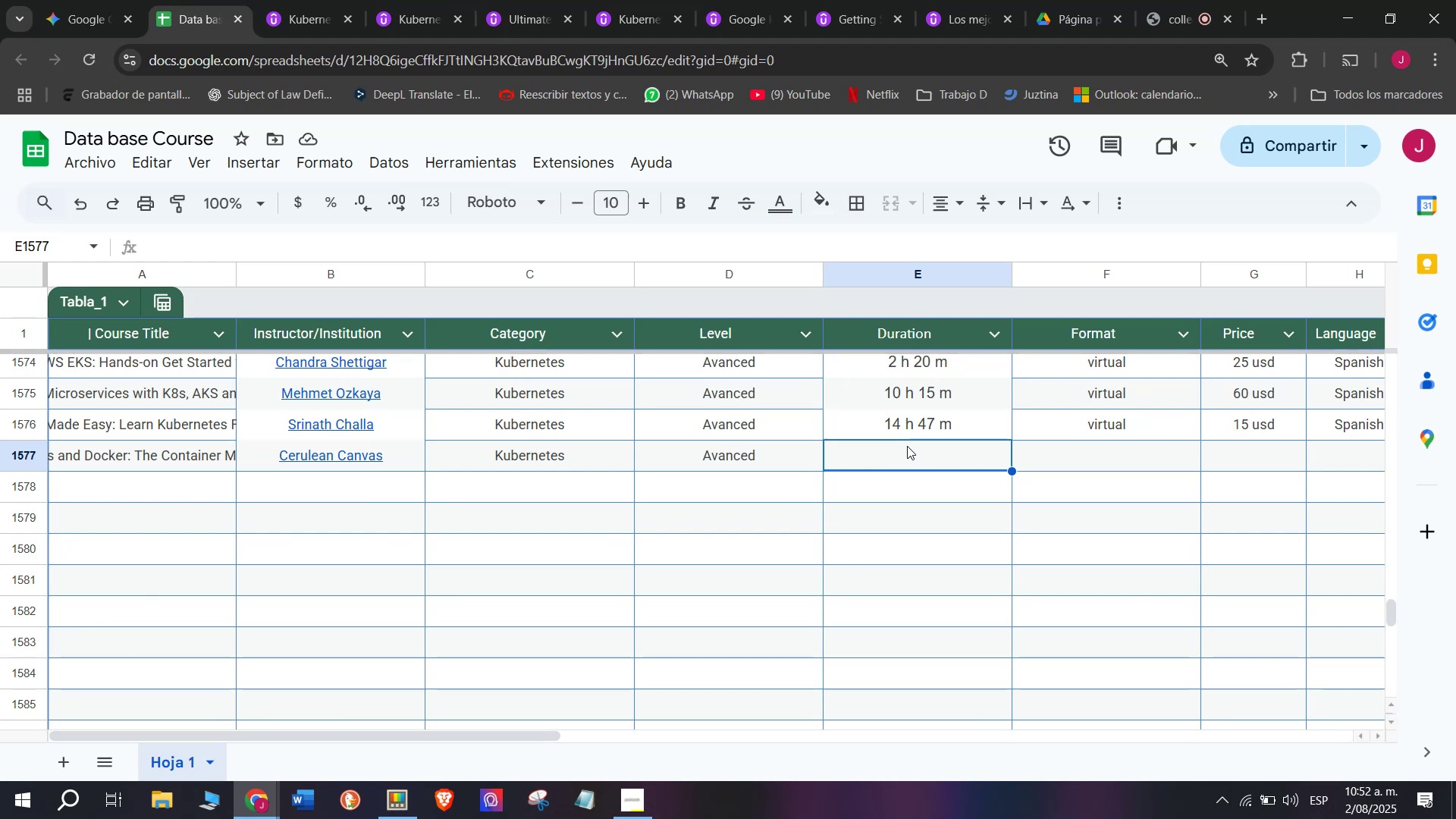 
key(Control+ControlLeft)
 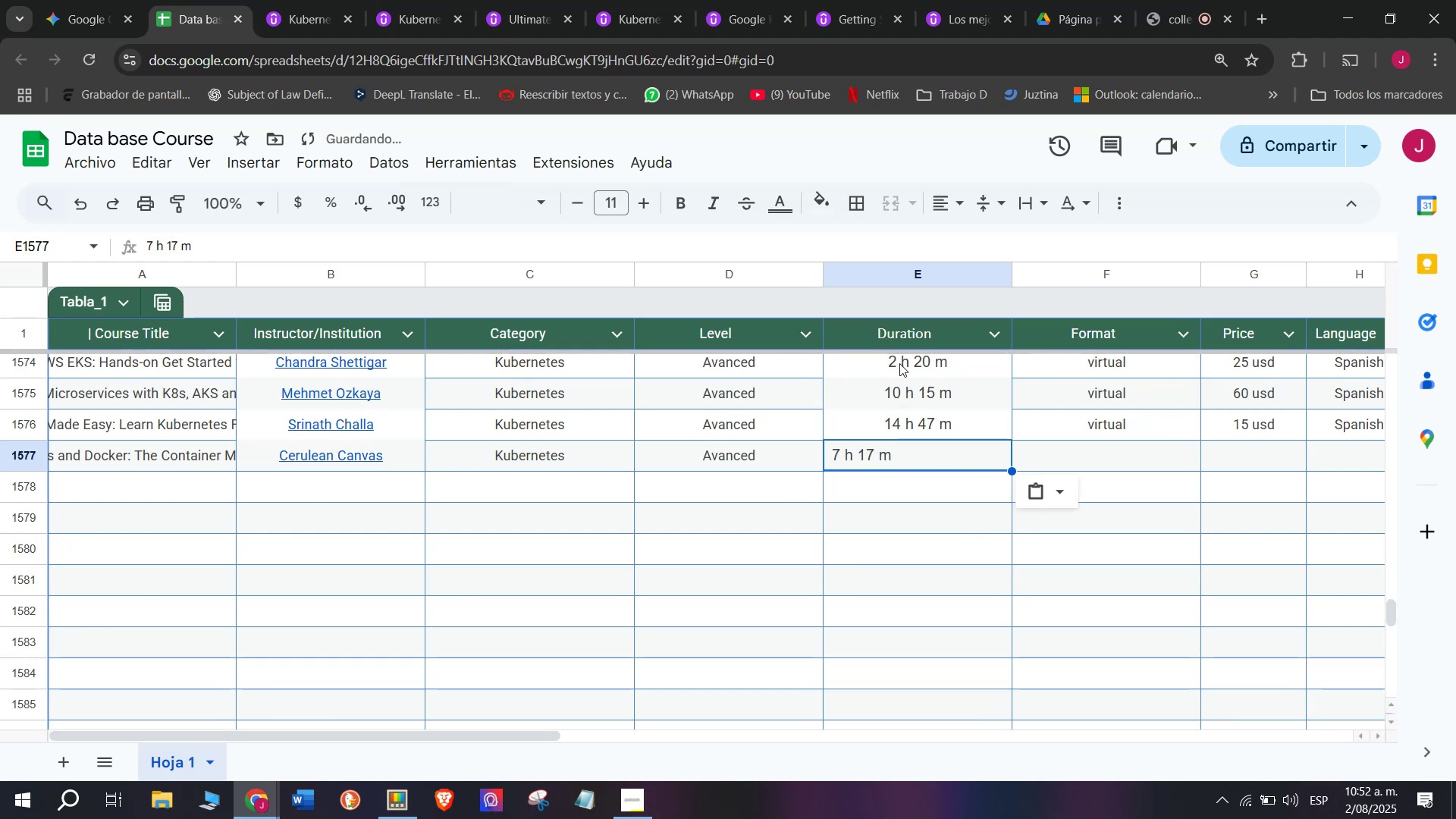 
key(Control+V)
 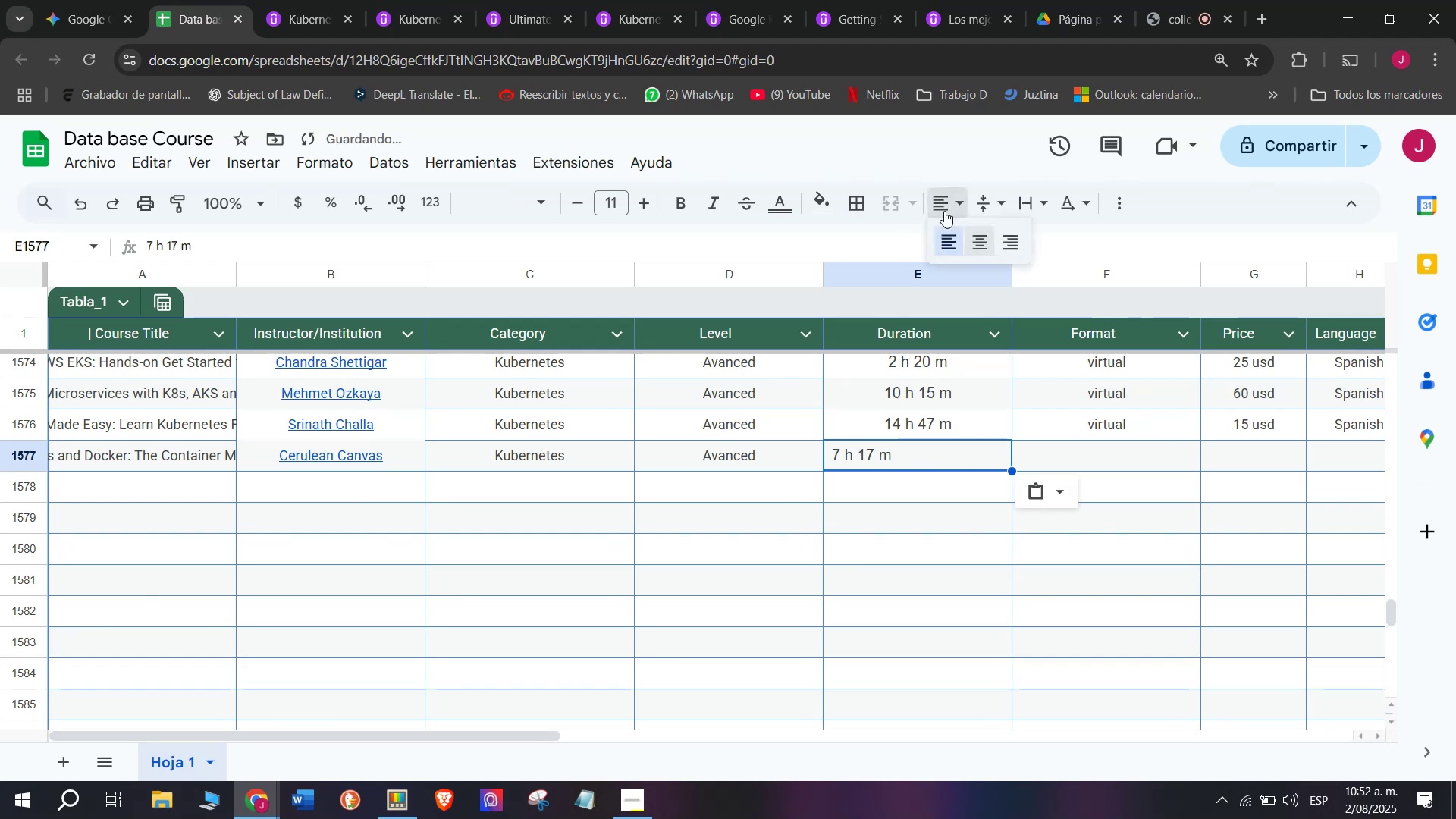 
double_click([980, 243])
 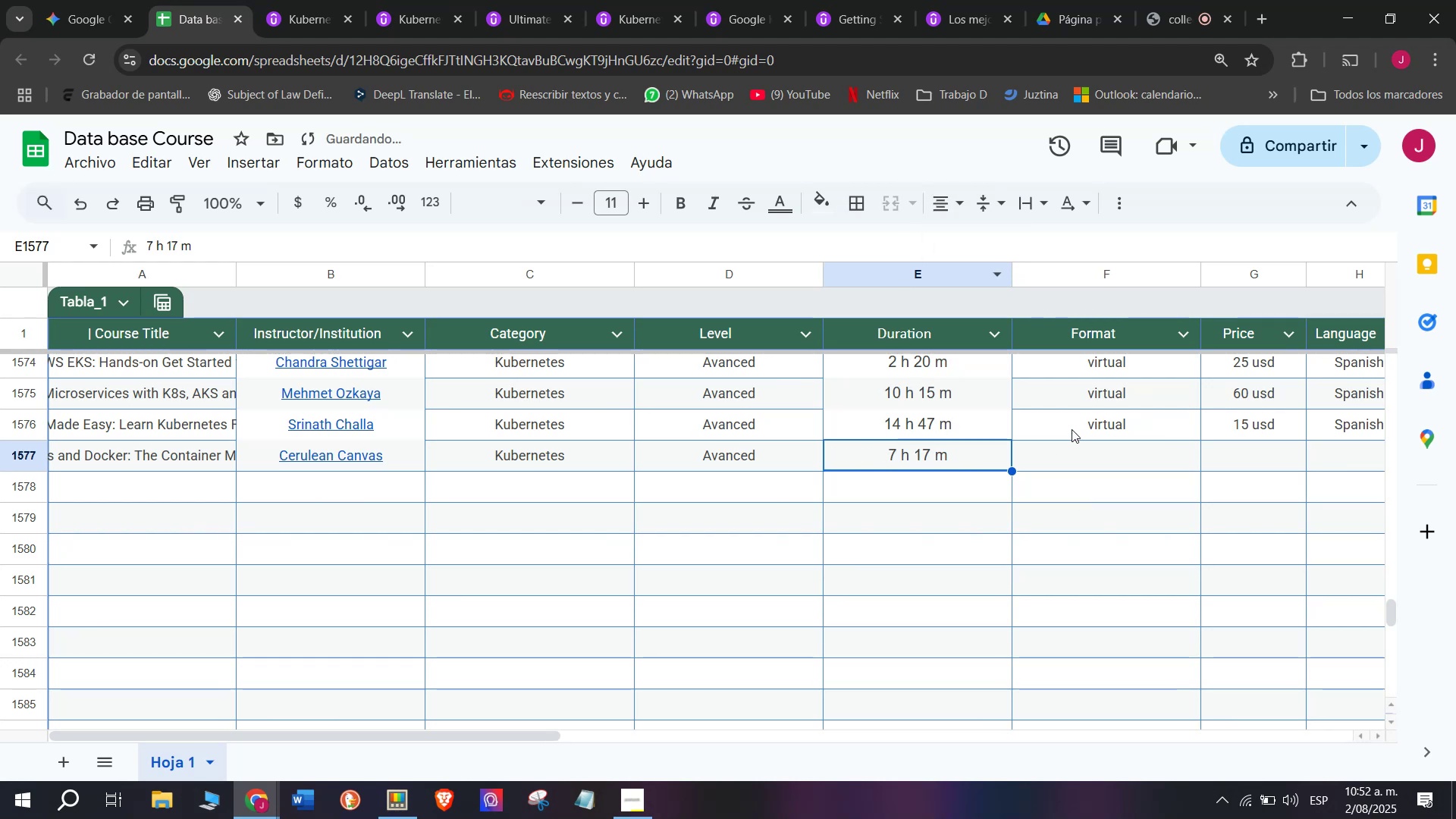 
key(Control+ControlLeft)
 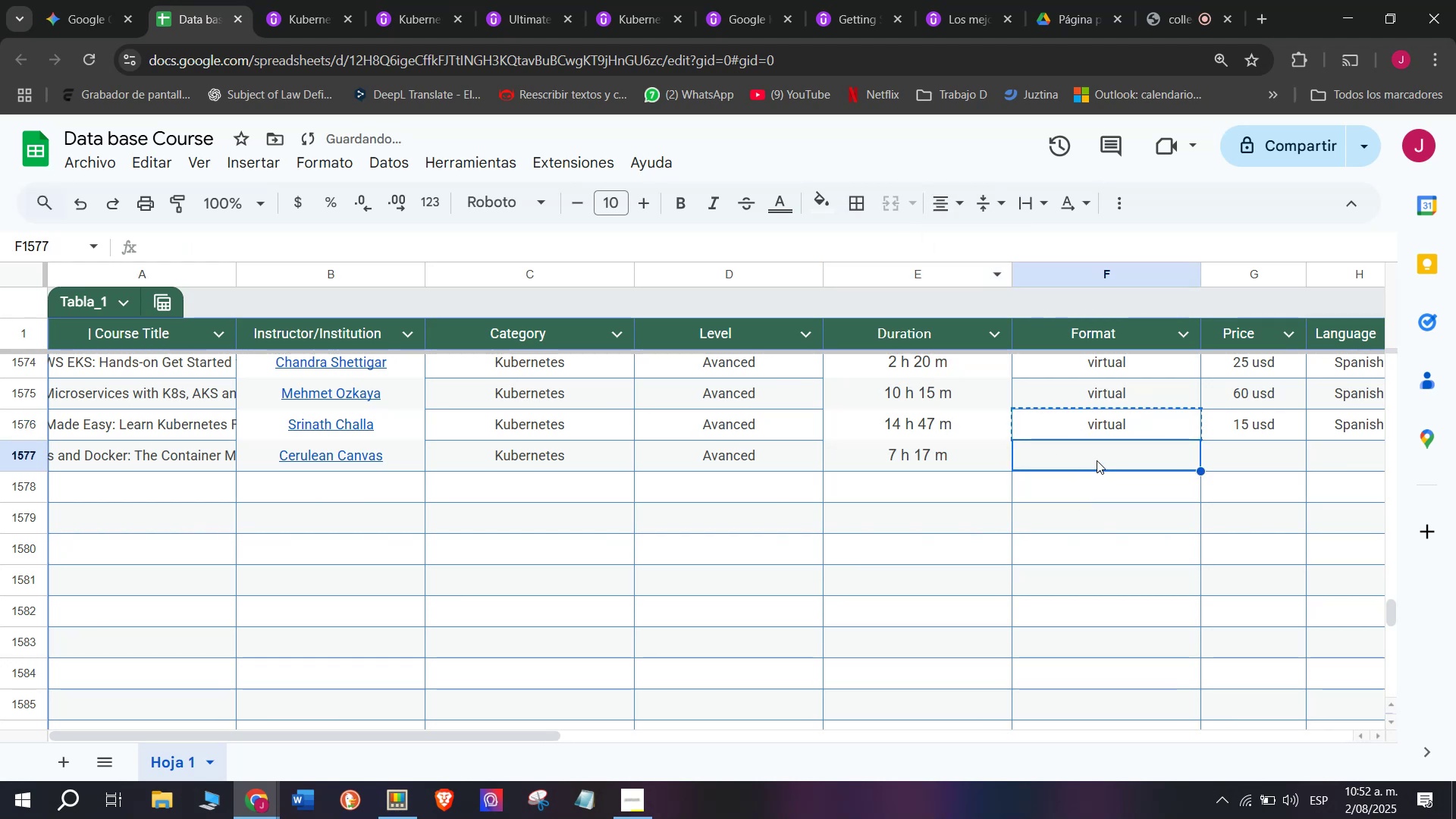 
key(Break)
 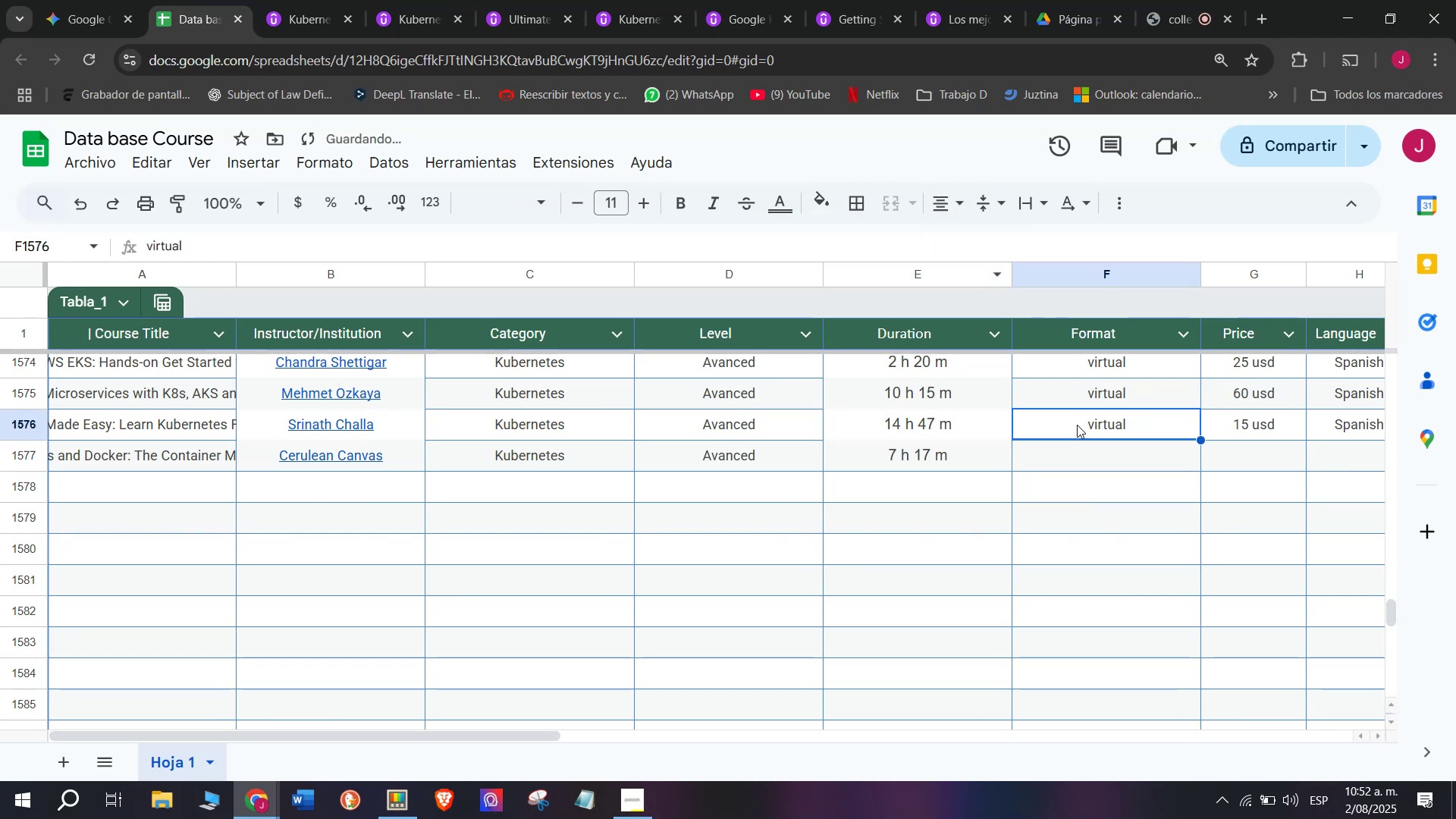 
key(Control+C)
 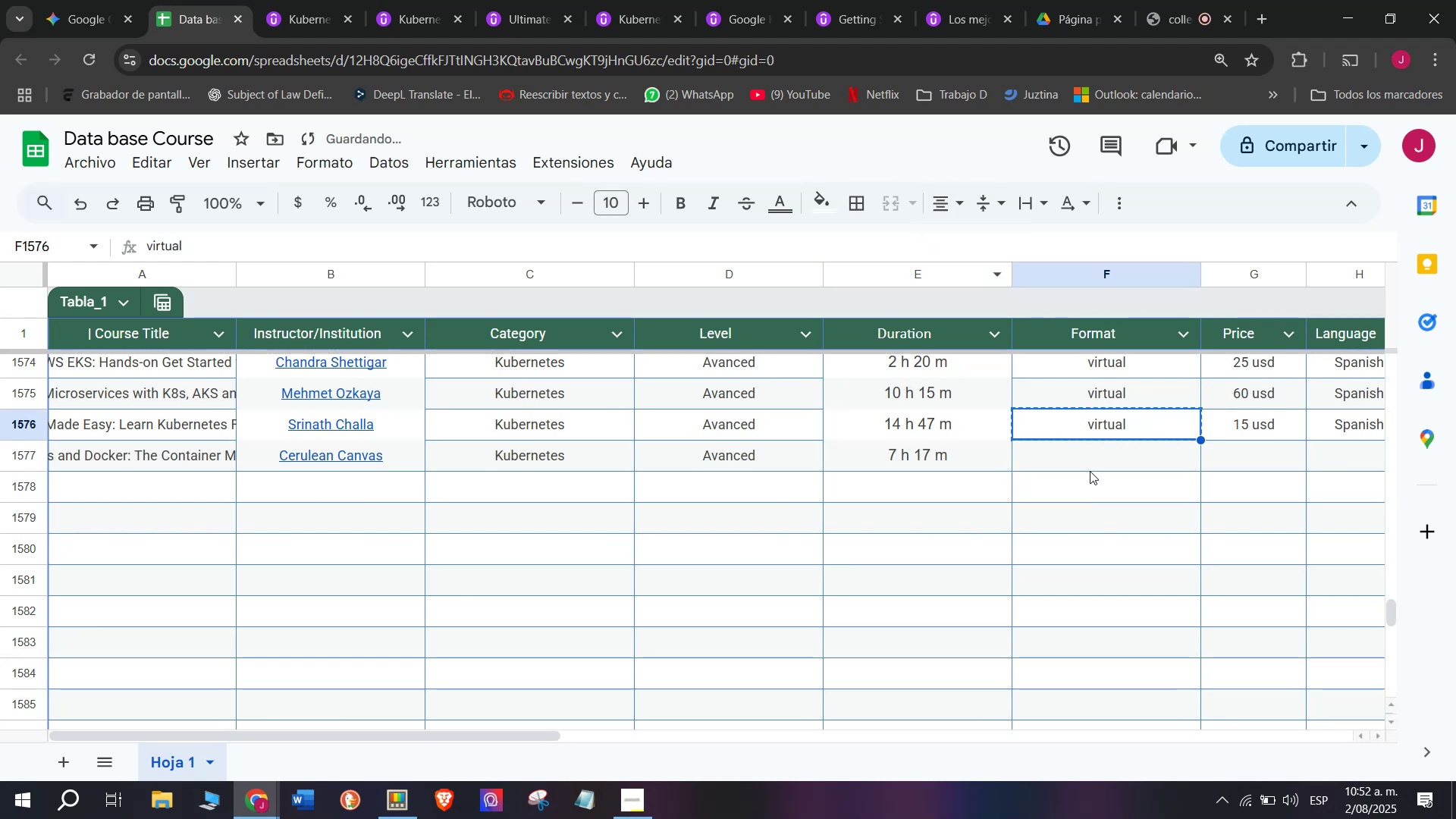 
double_click([1090, 471])
 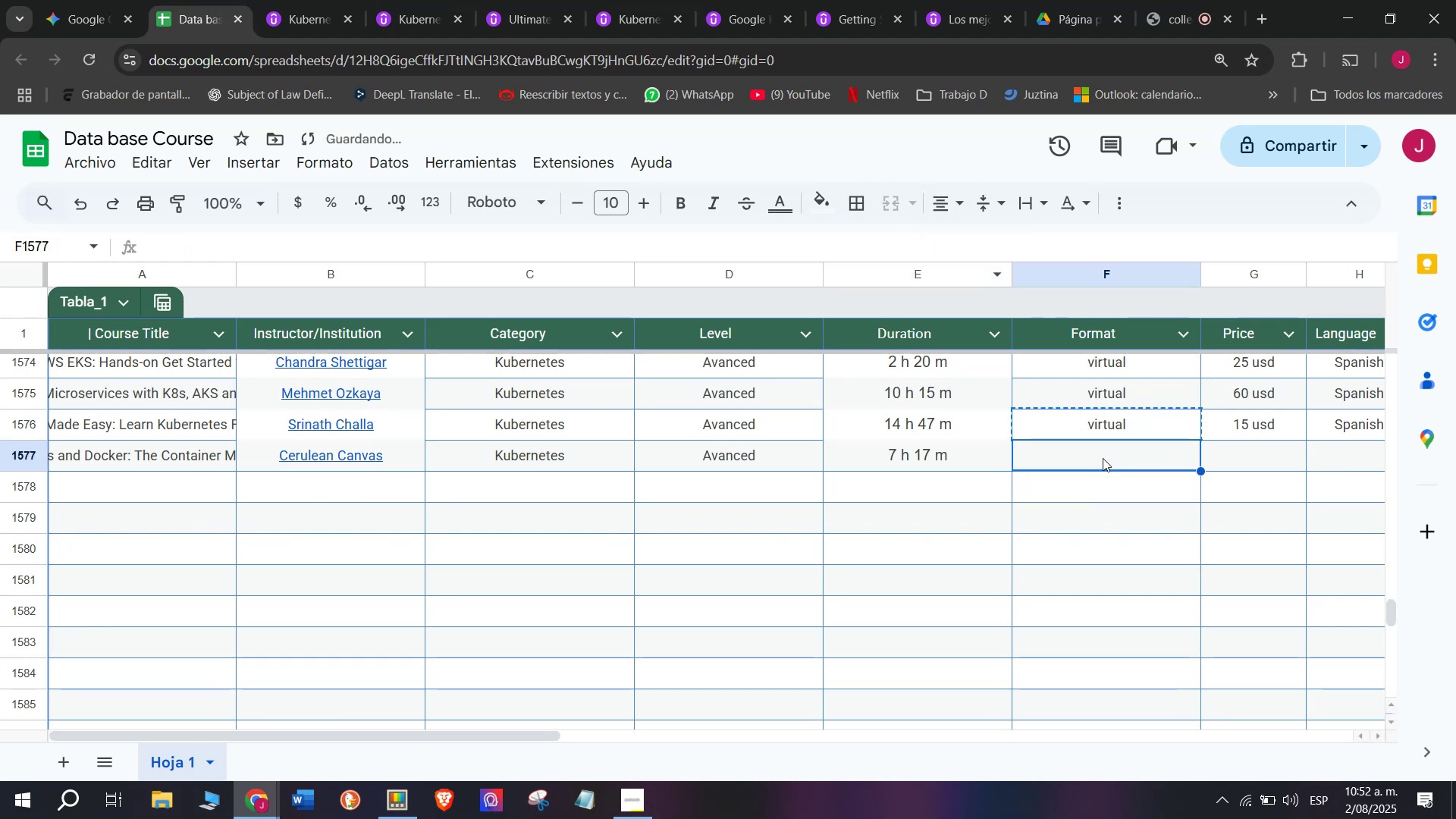 
key(Z)
 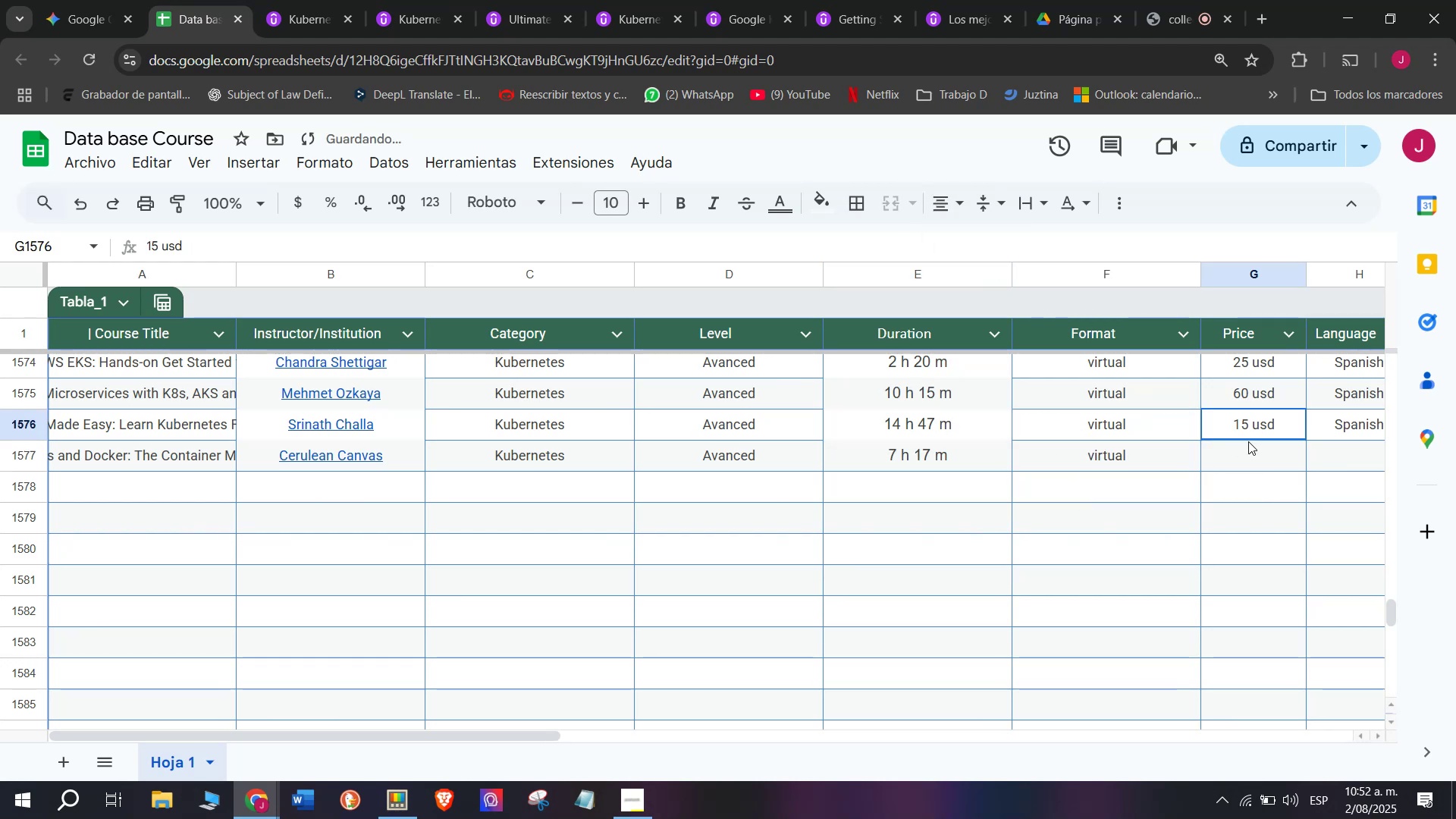 
key(Control+ControlLeft)
 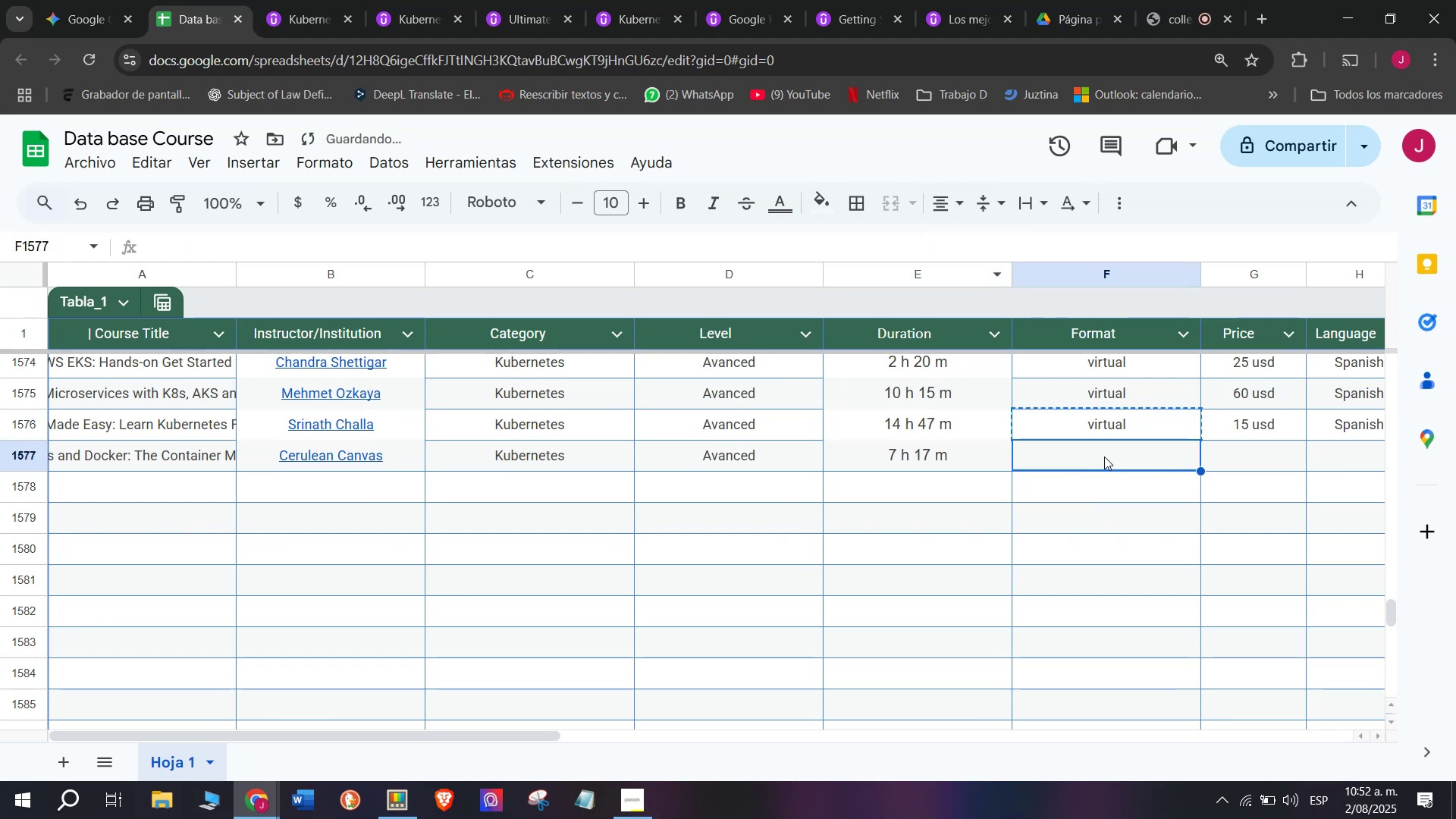 
key(Control+V)
 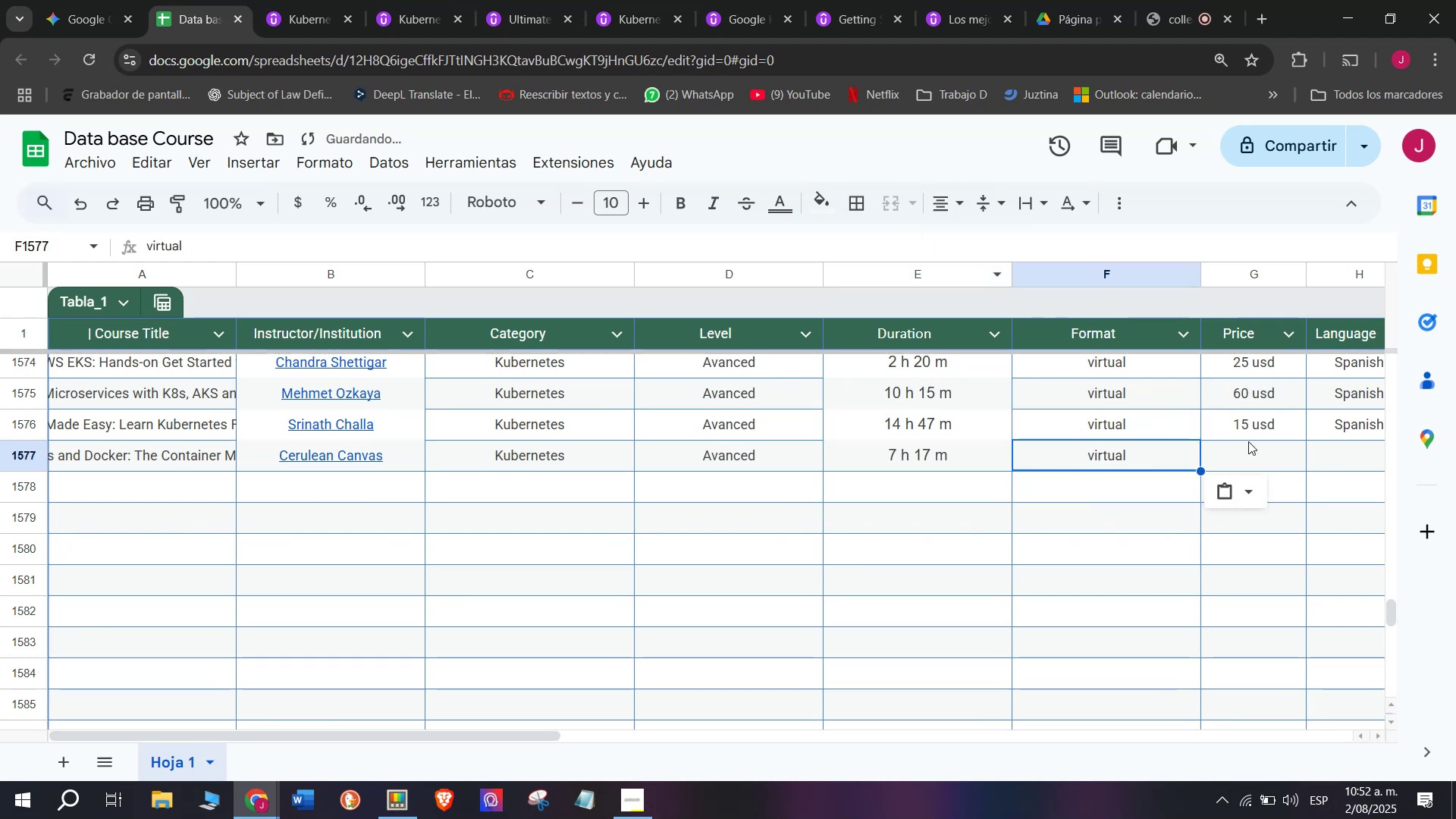 
left_click([1248, 441])
 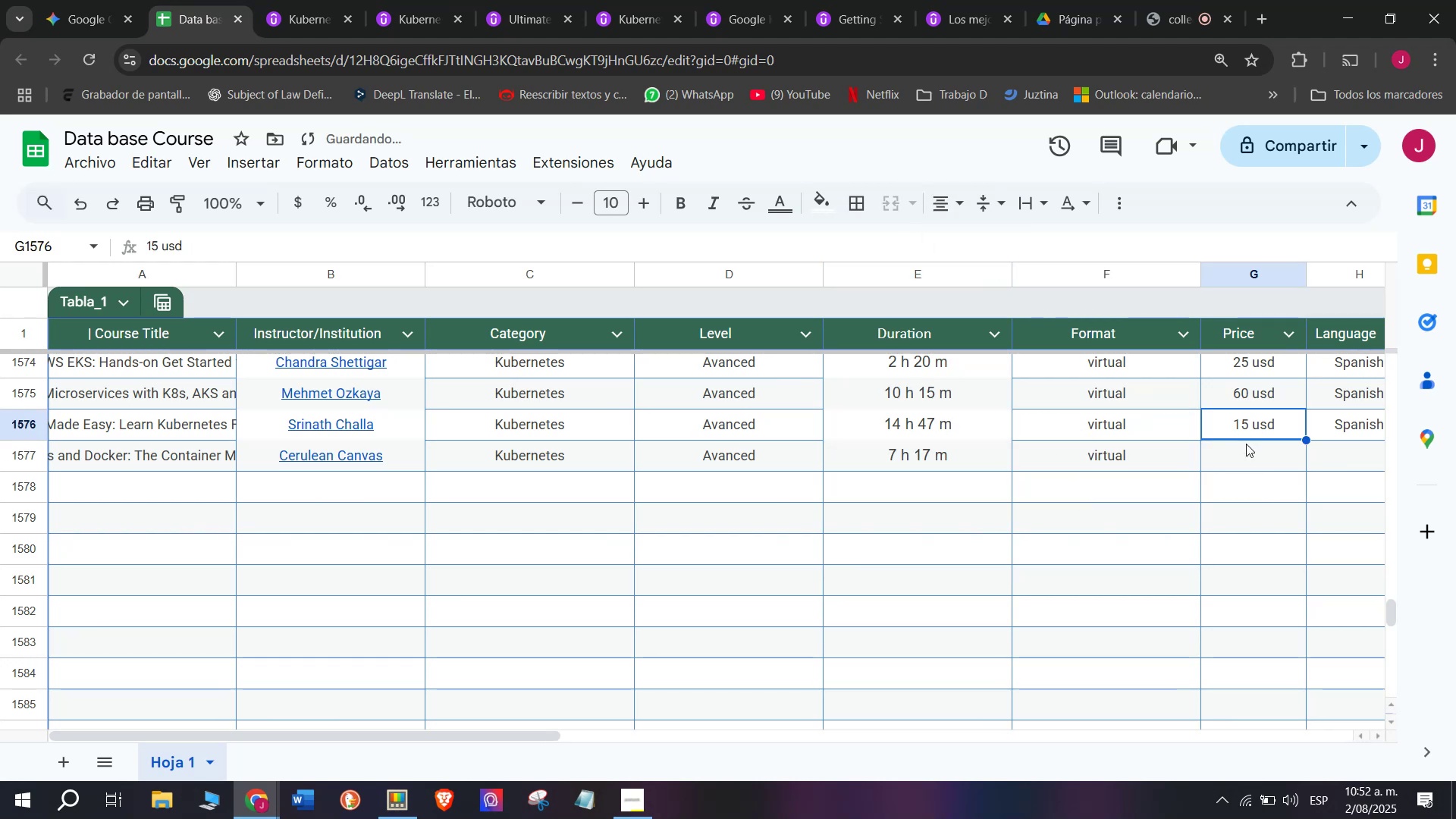 
left_click([1250, 452])
 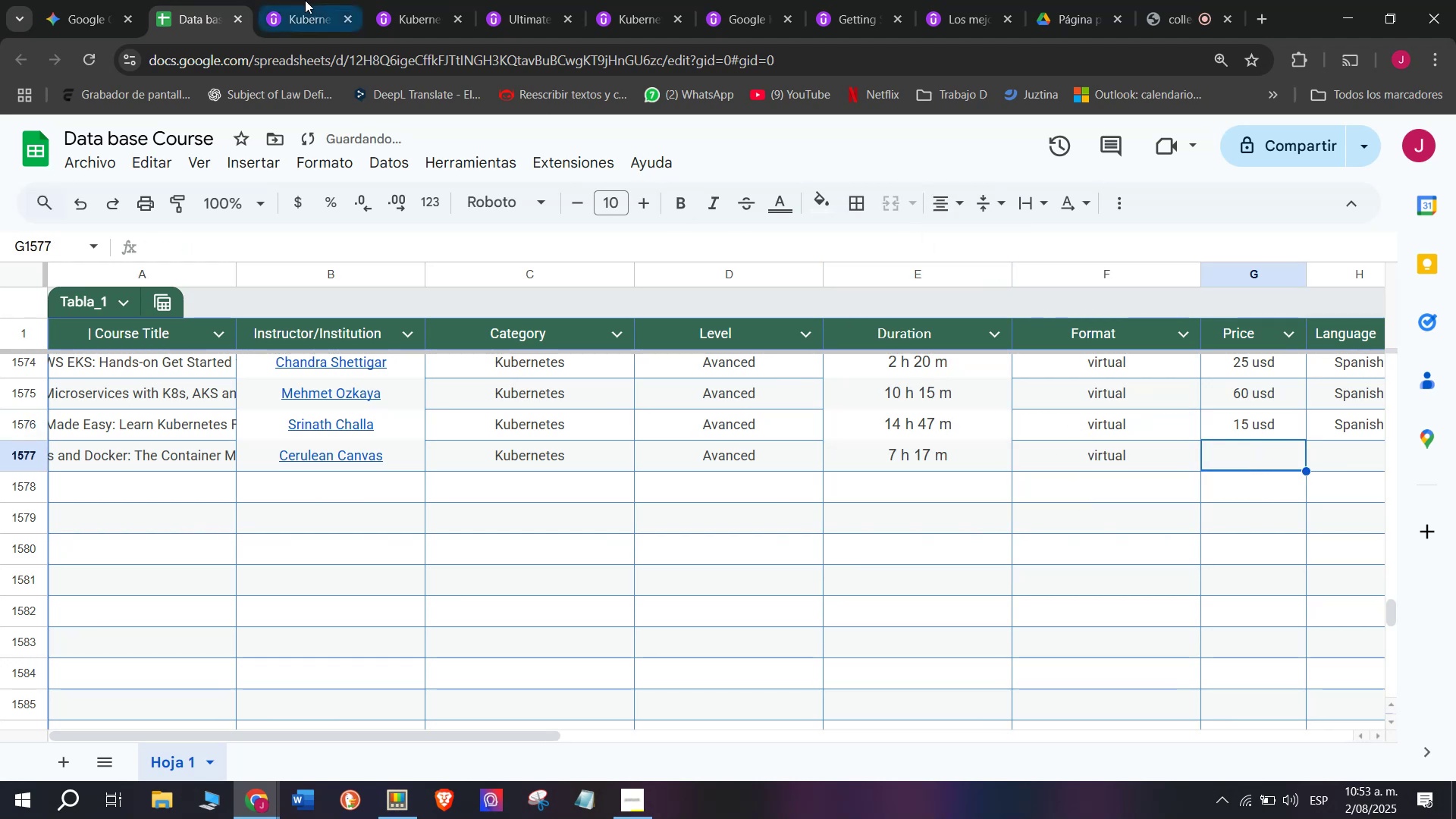 
left_click([292, 0])
 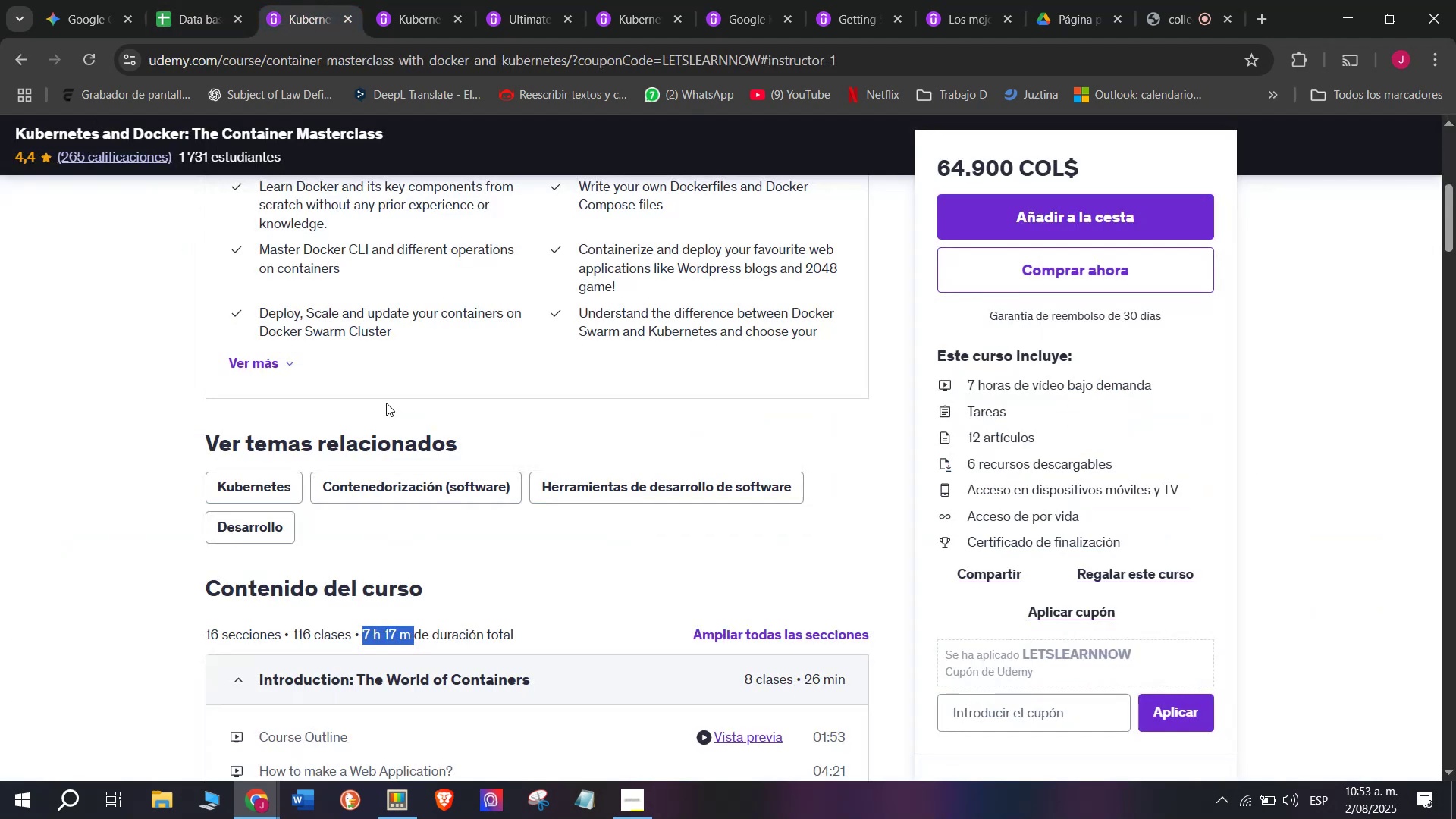 
scroll: coordinate [394, 450], scroll_direction: up, amount: 4.0
 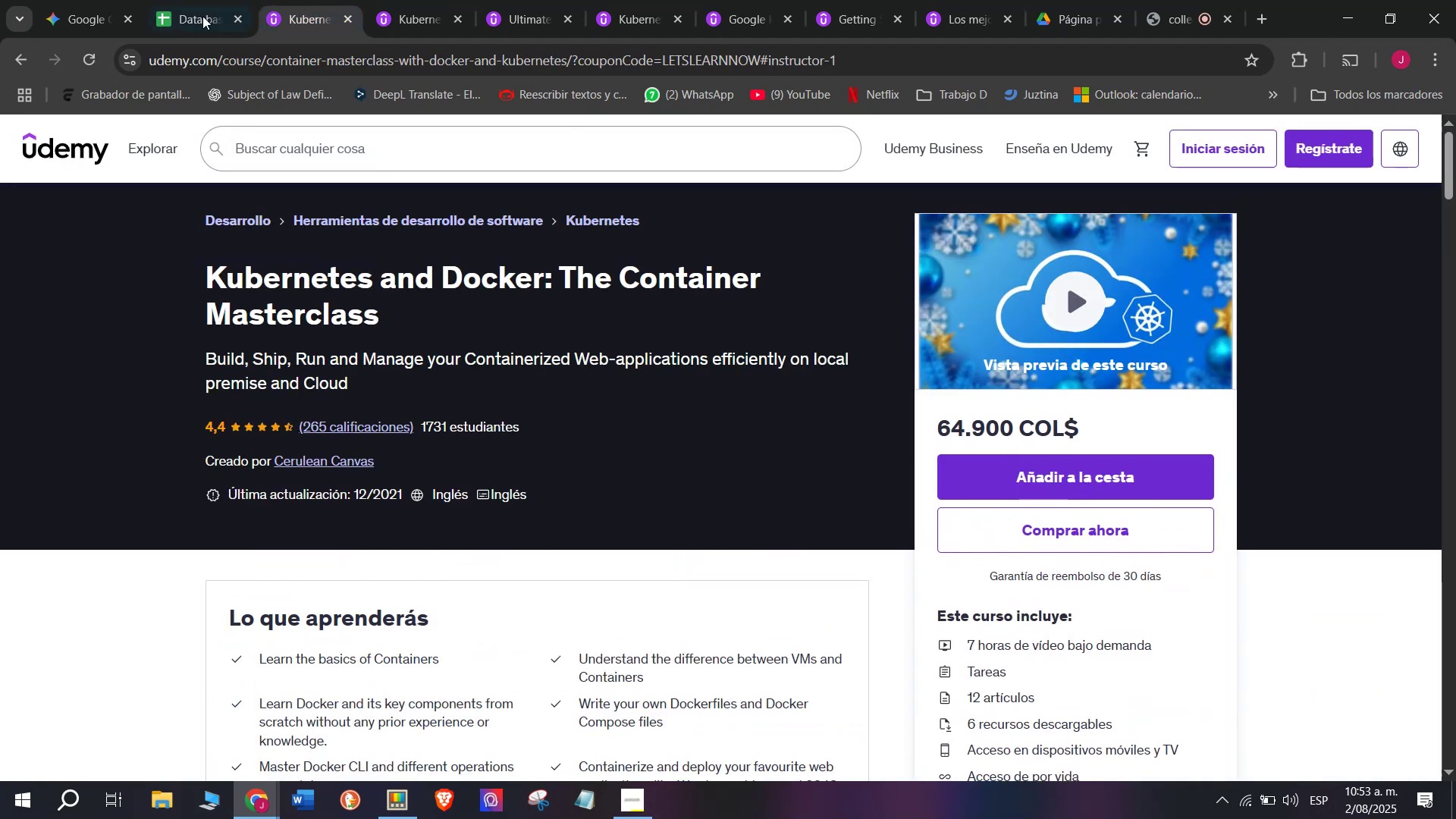 
left_click([199, 0])
 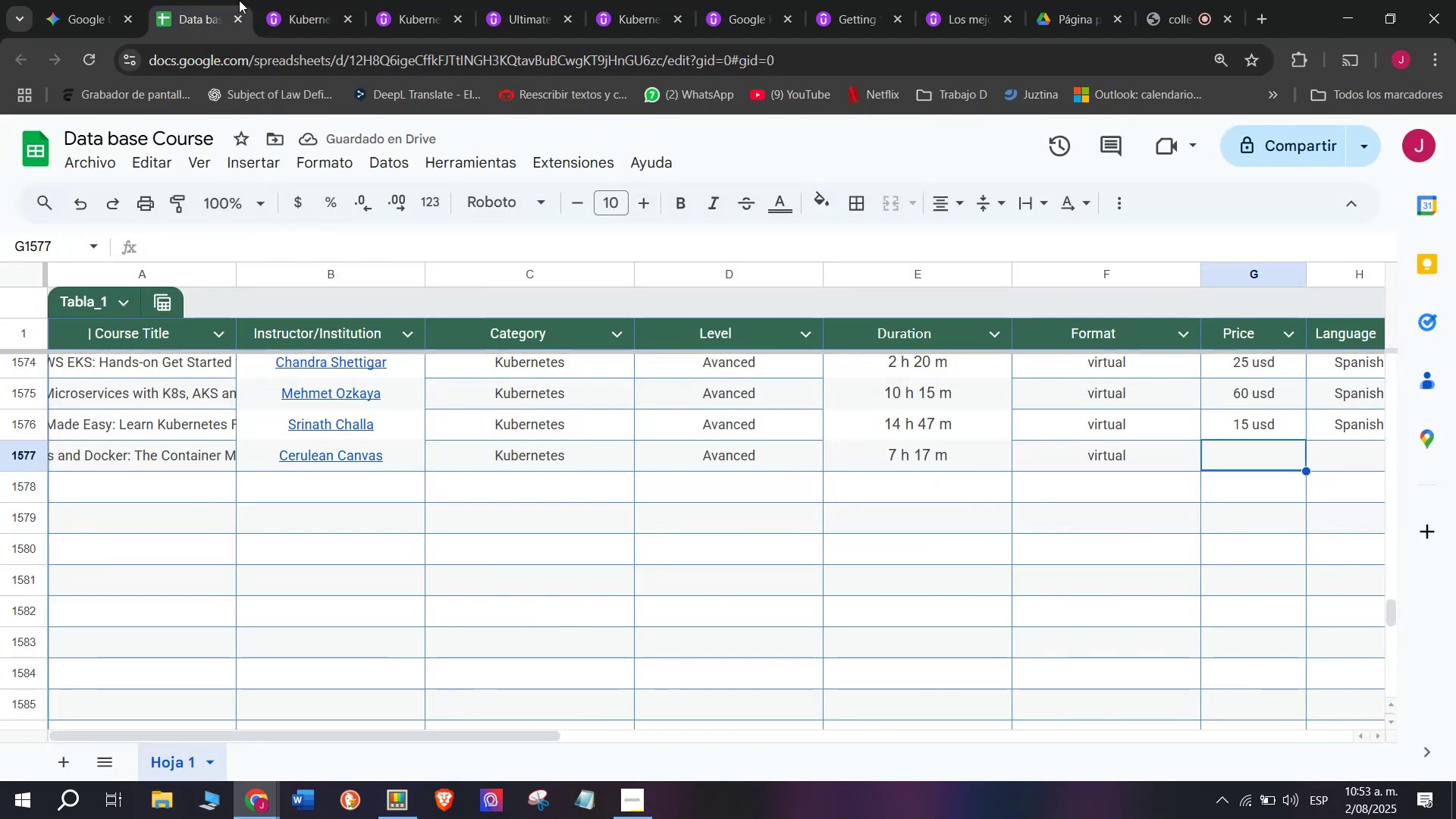 
left_click([268, 0])
 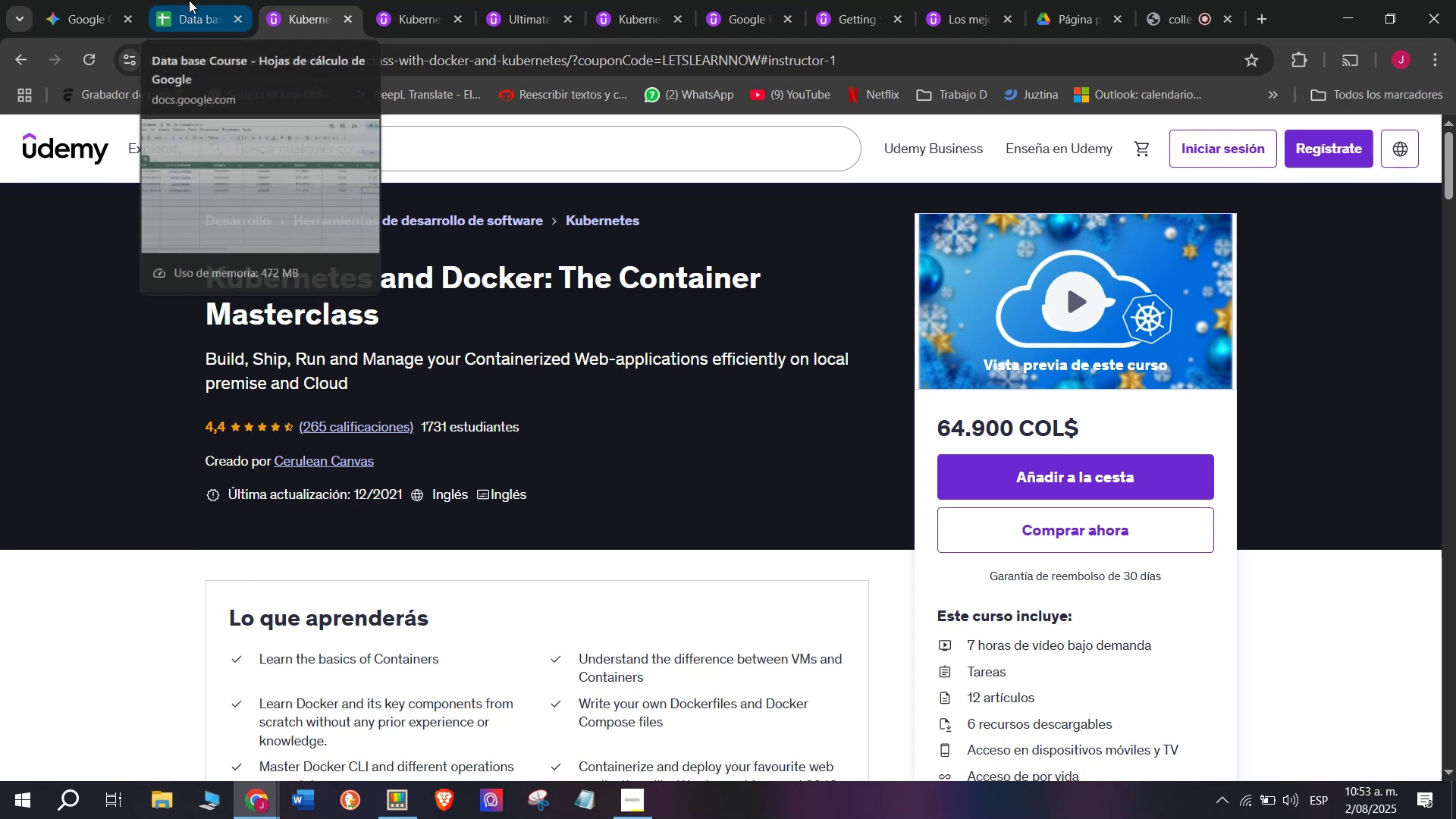 
left_click([189, 0])
 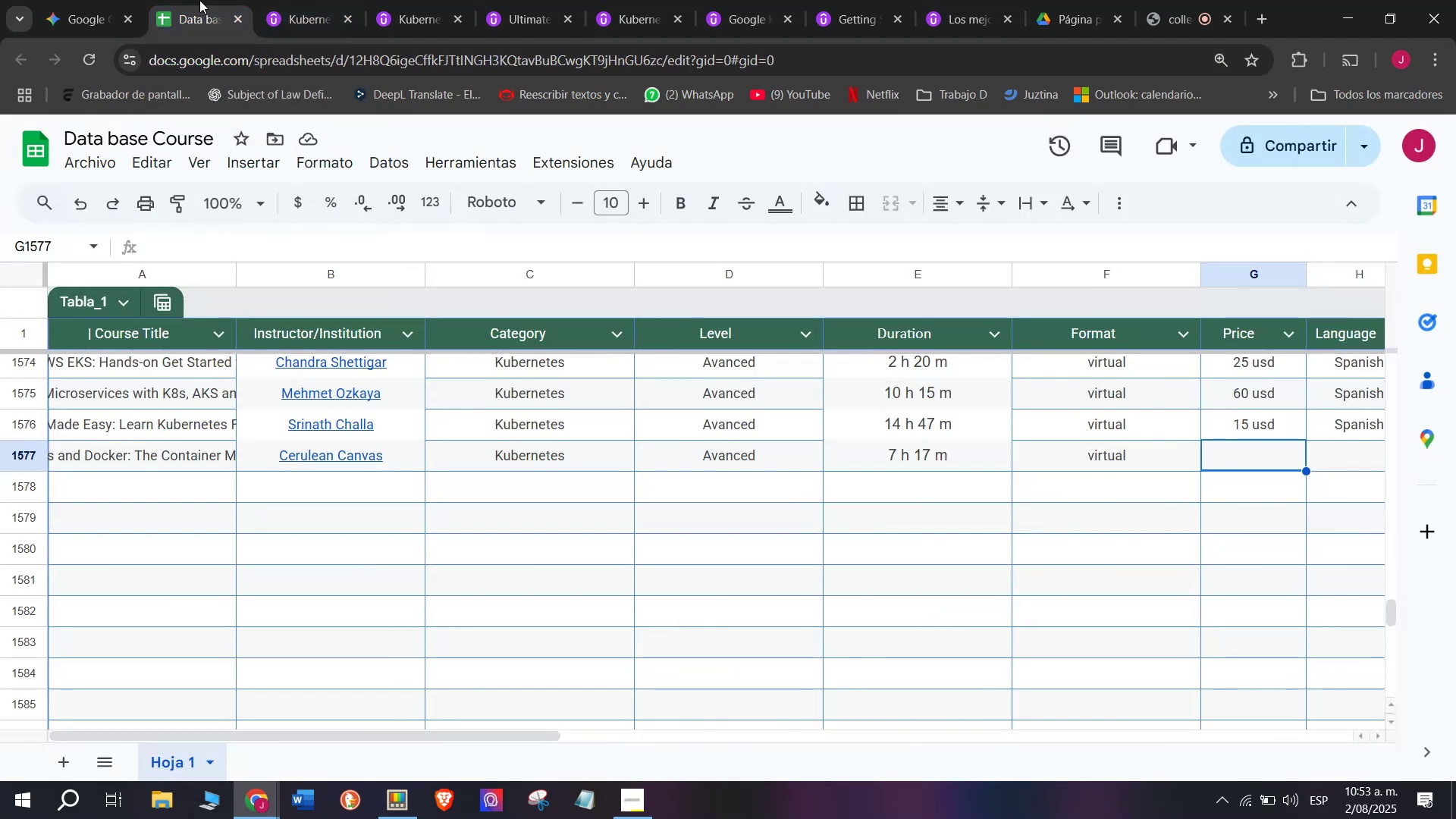 
left_click([290, 0])
 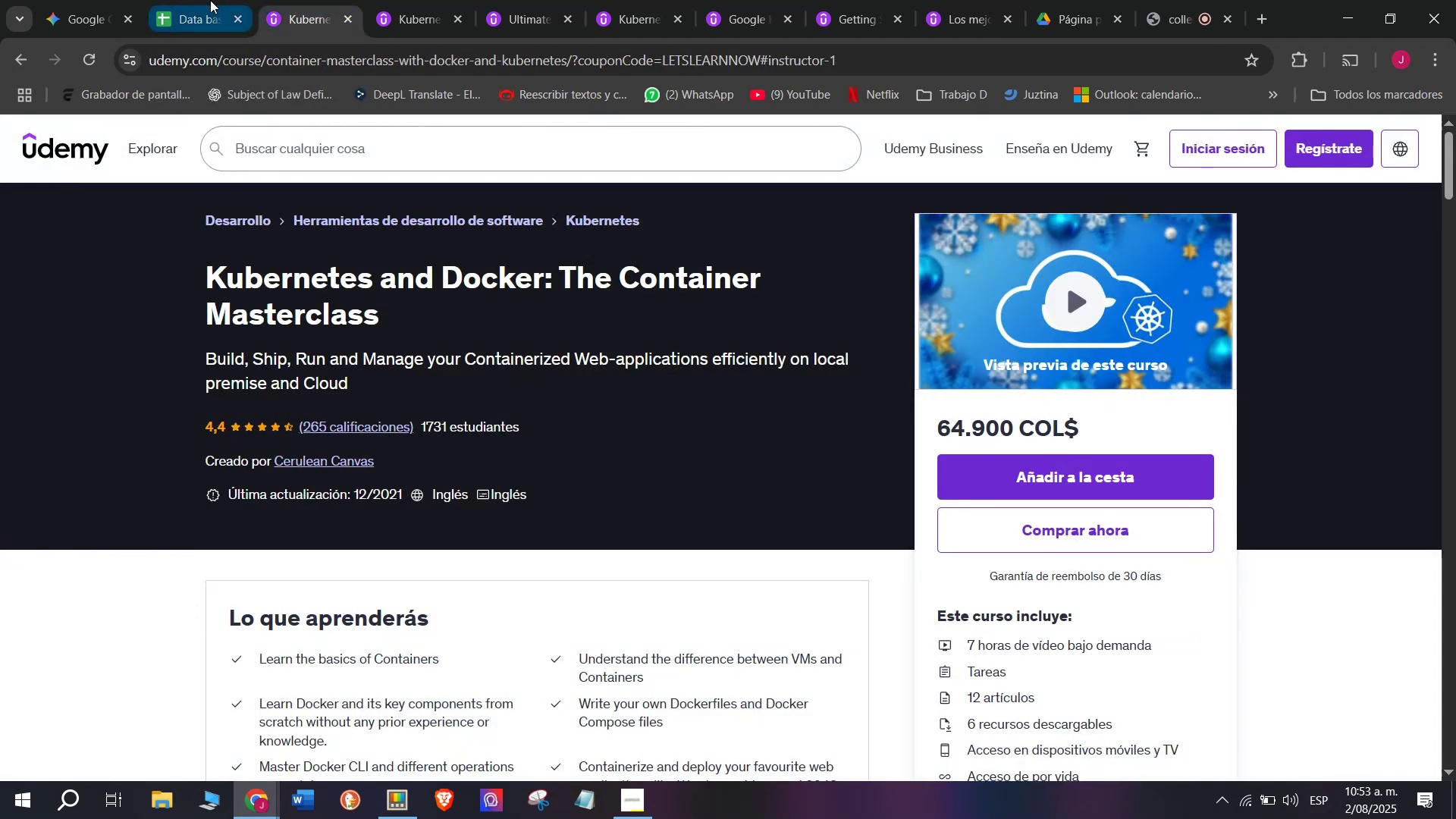 
left_click([206, 0])
 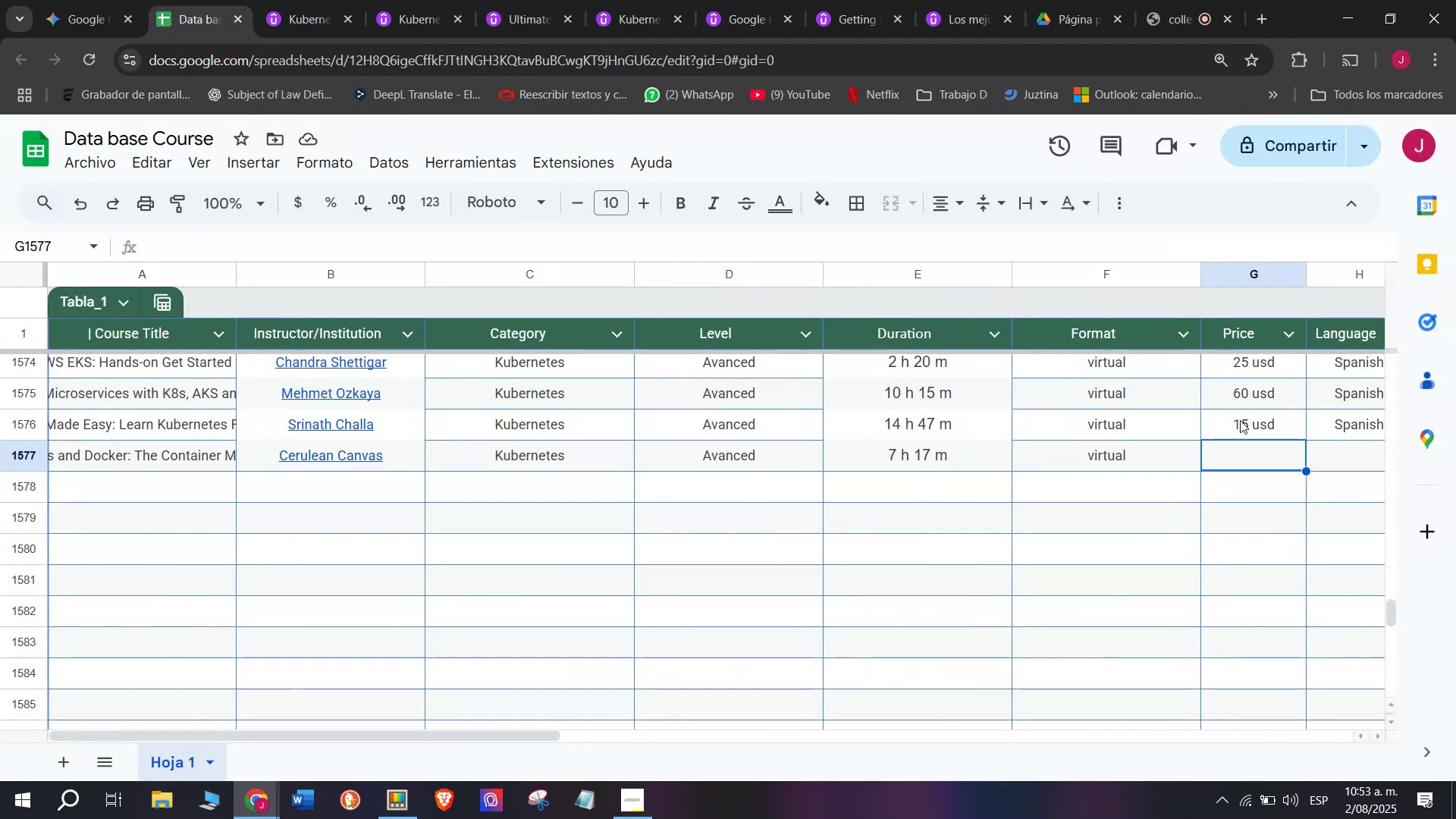 
left_click([1241, 419])
 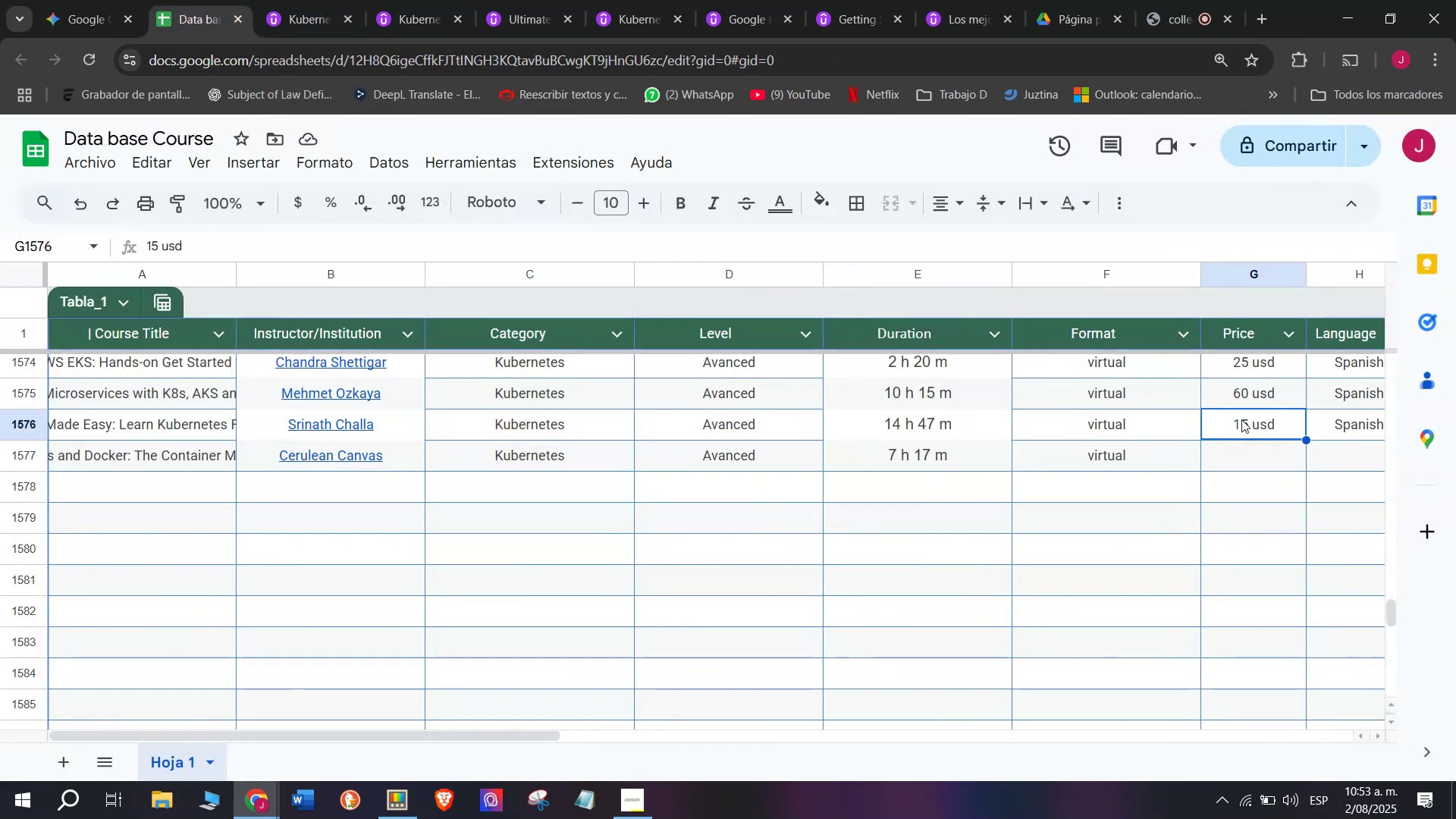 
key(Control+ControlLeft)
 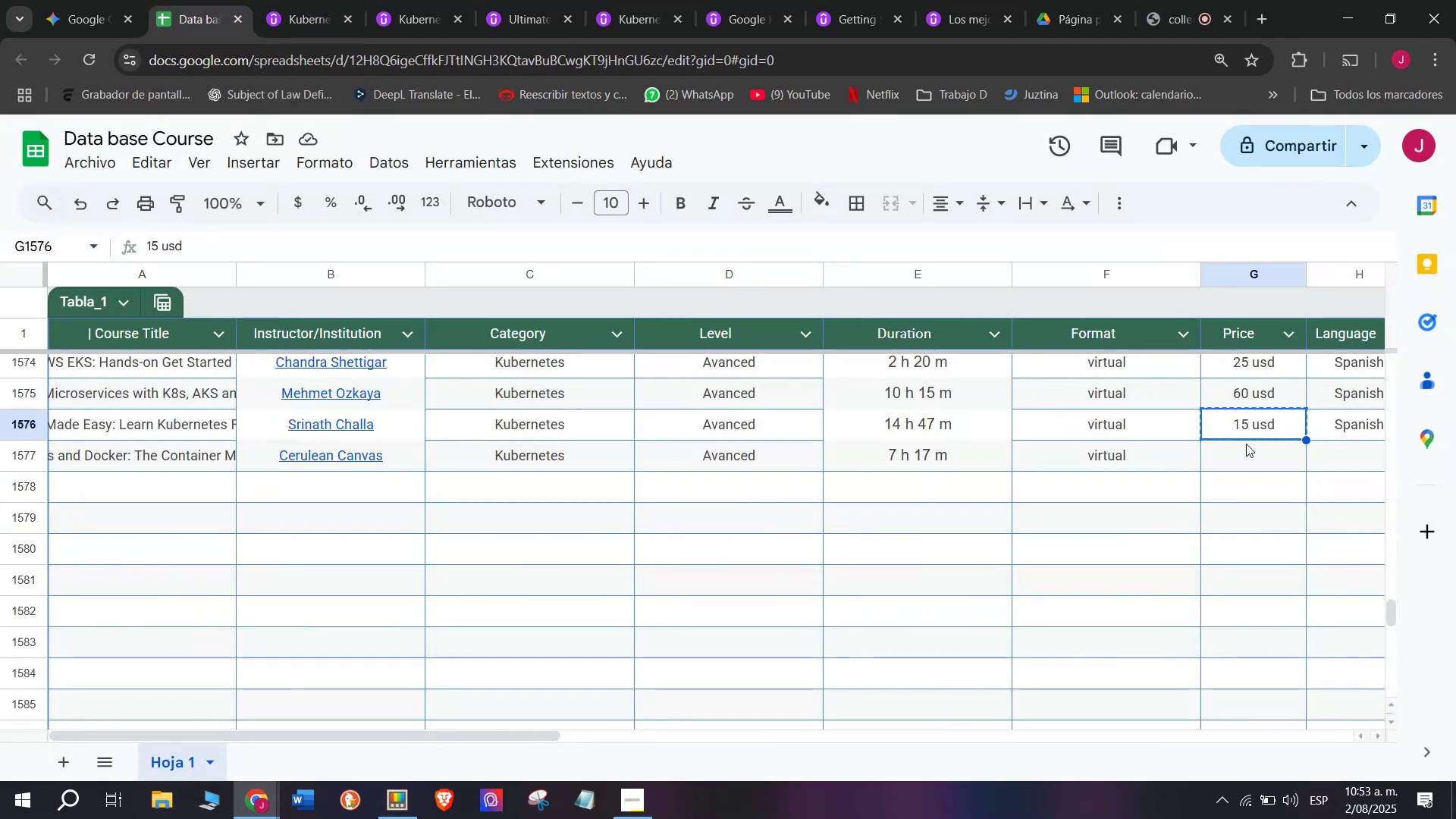 
key(Break)
 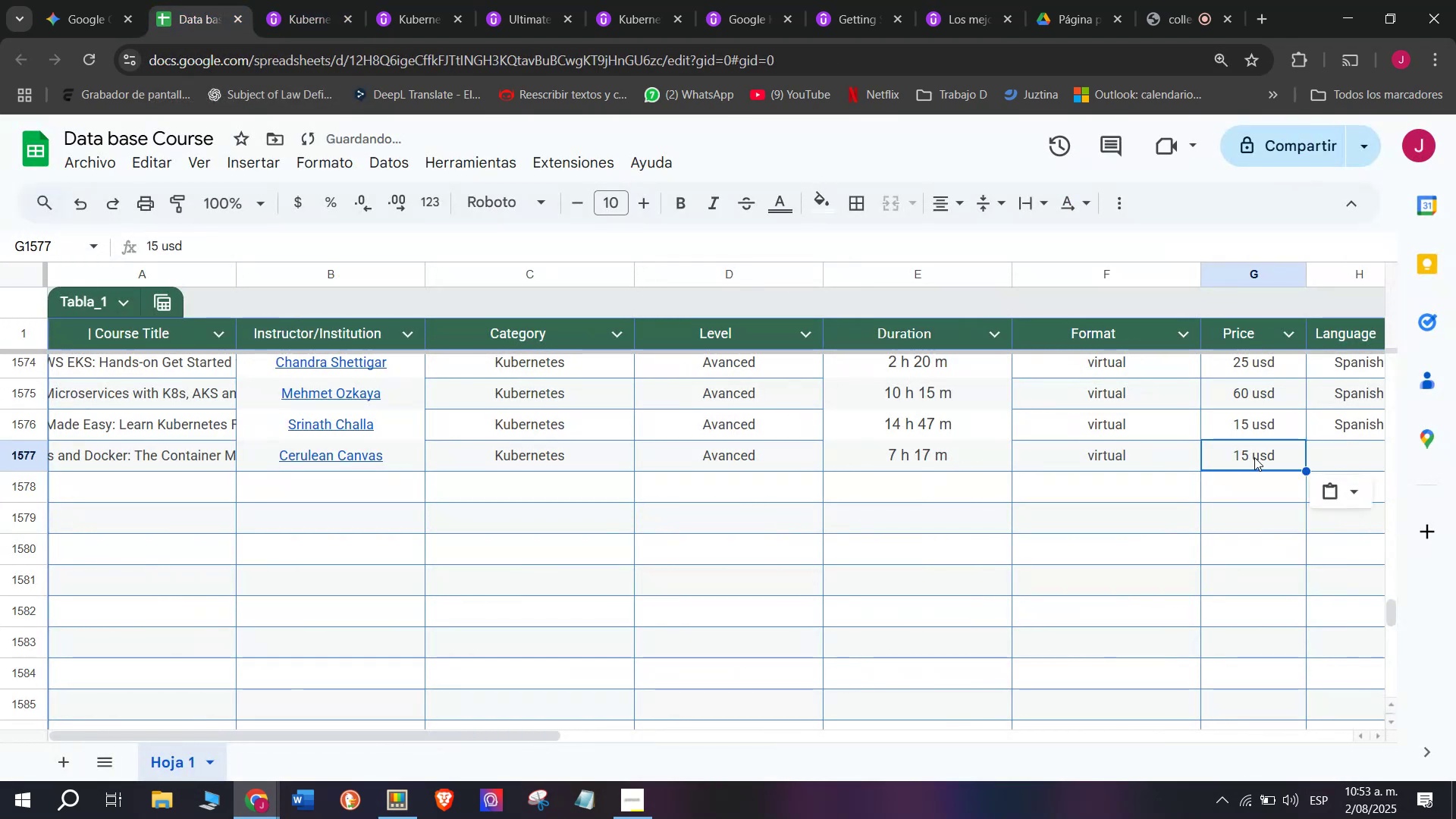 
key(Control+C)
 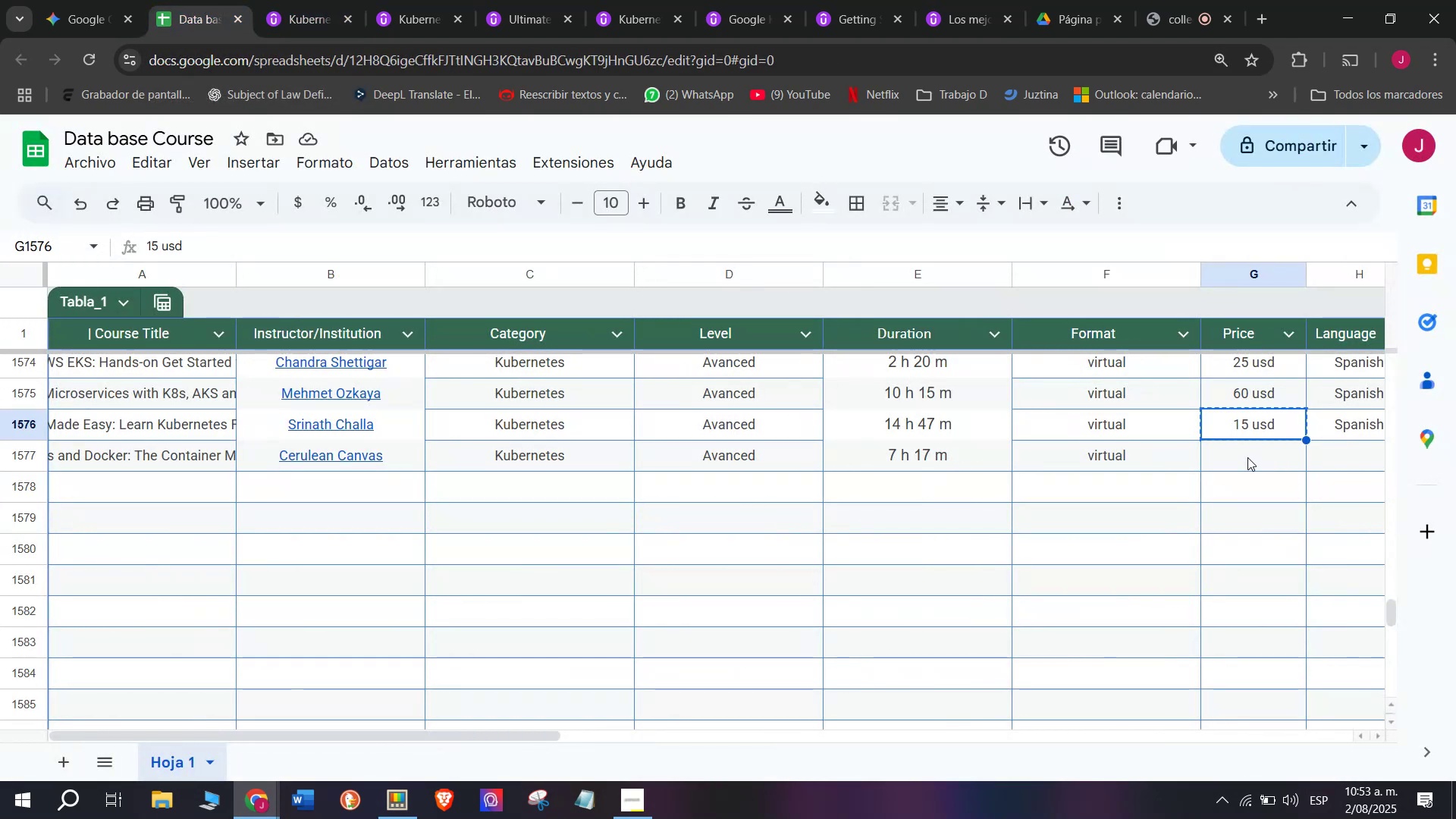 
double_click([1247, 457])
 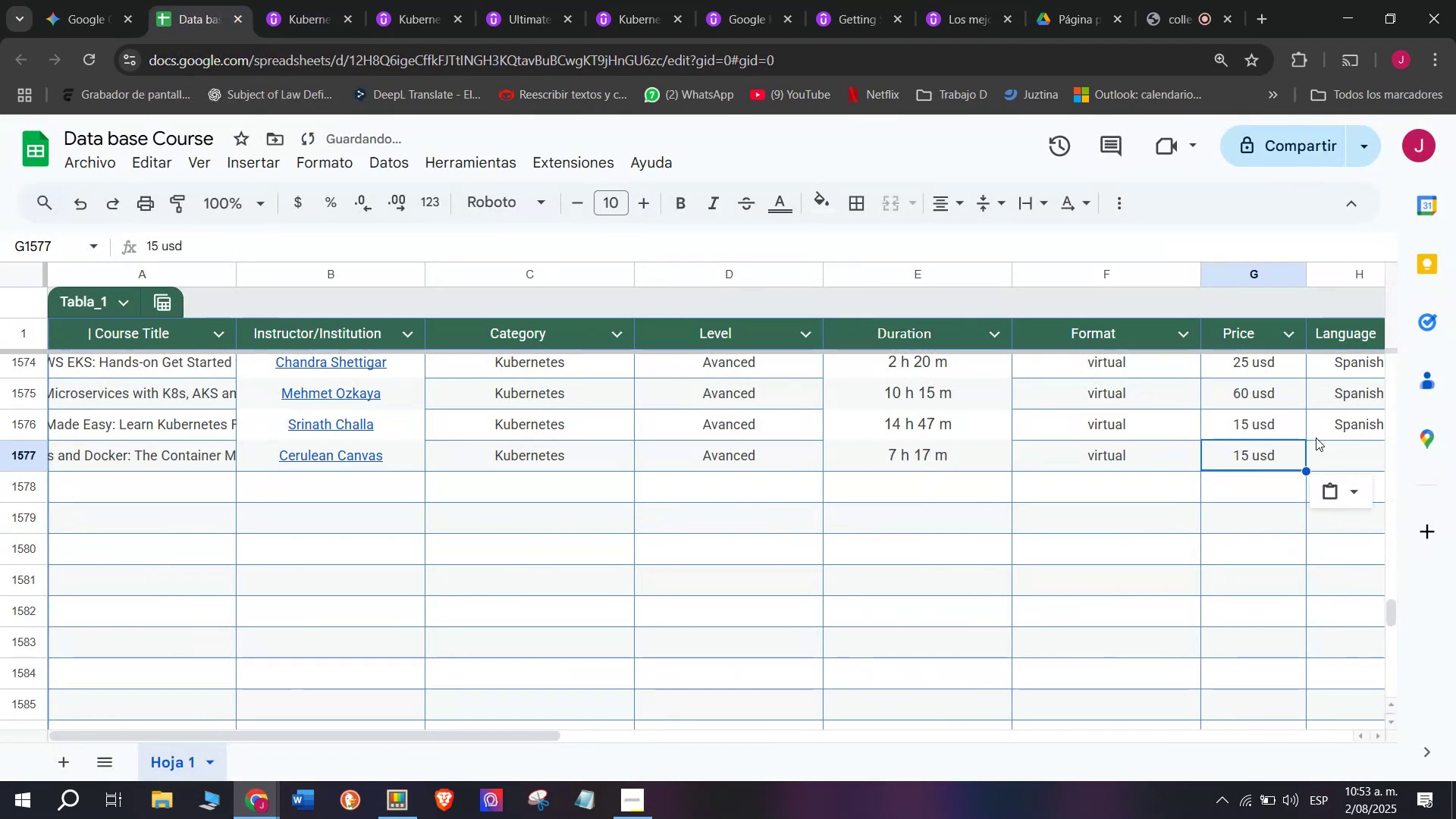 
key(Z)
 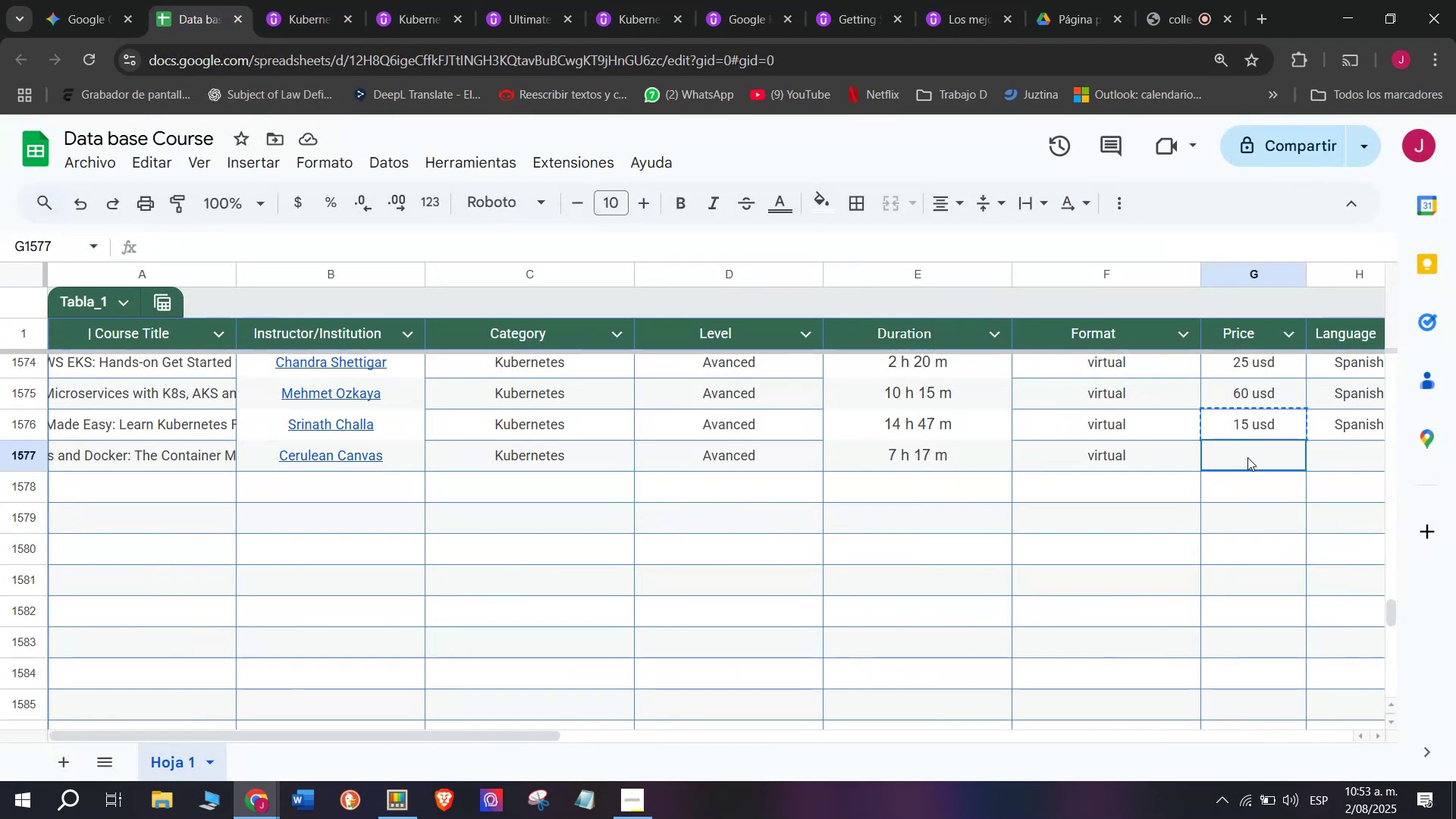 
key(Control+ControlLeft)
 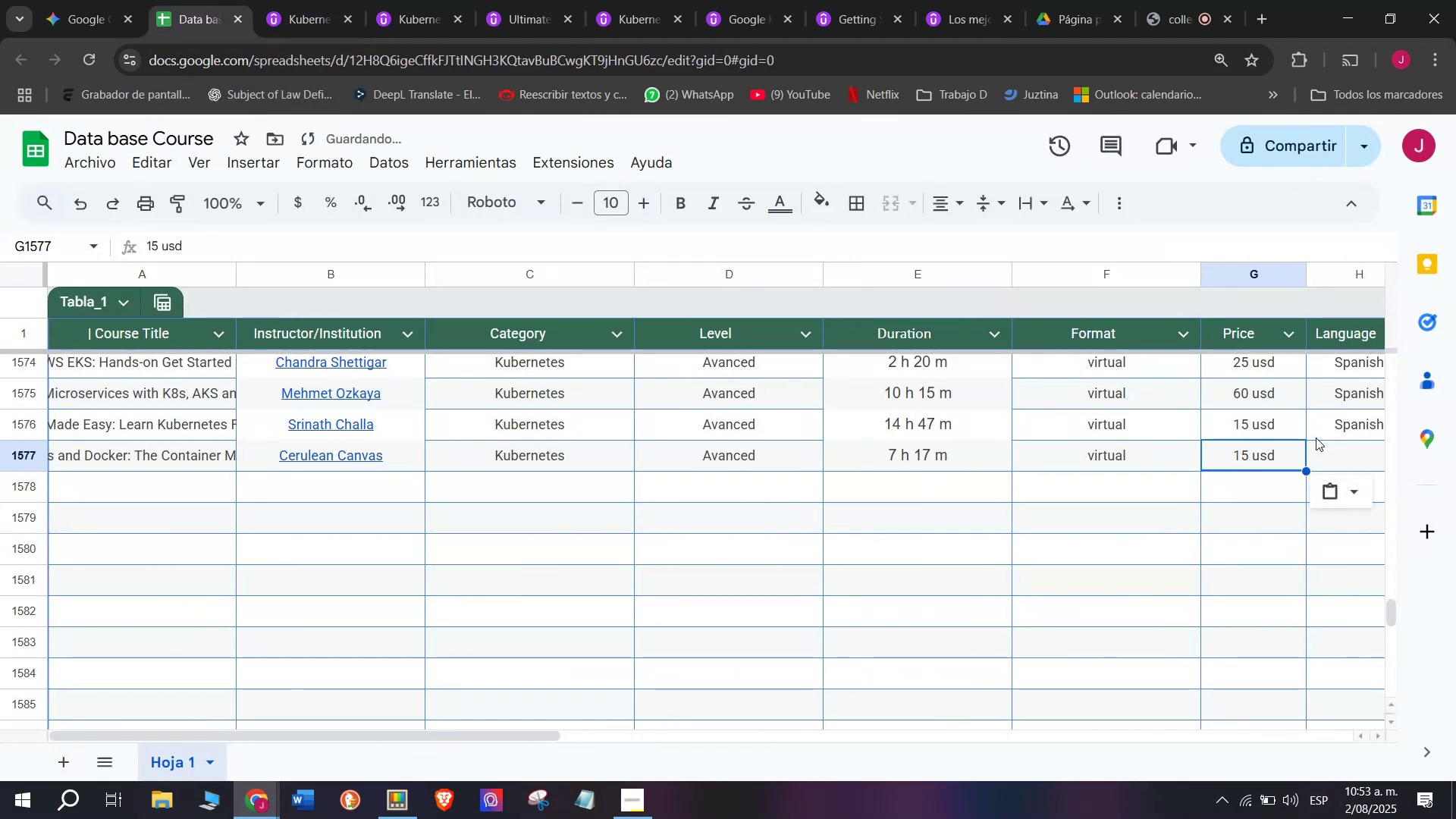 
key(Control+V)
 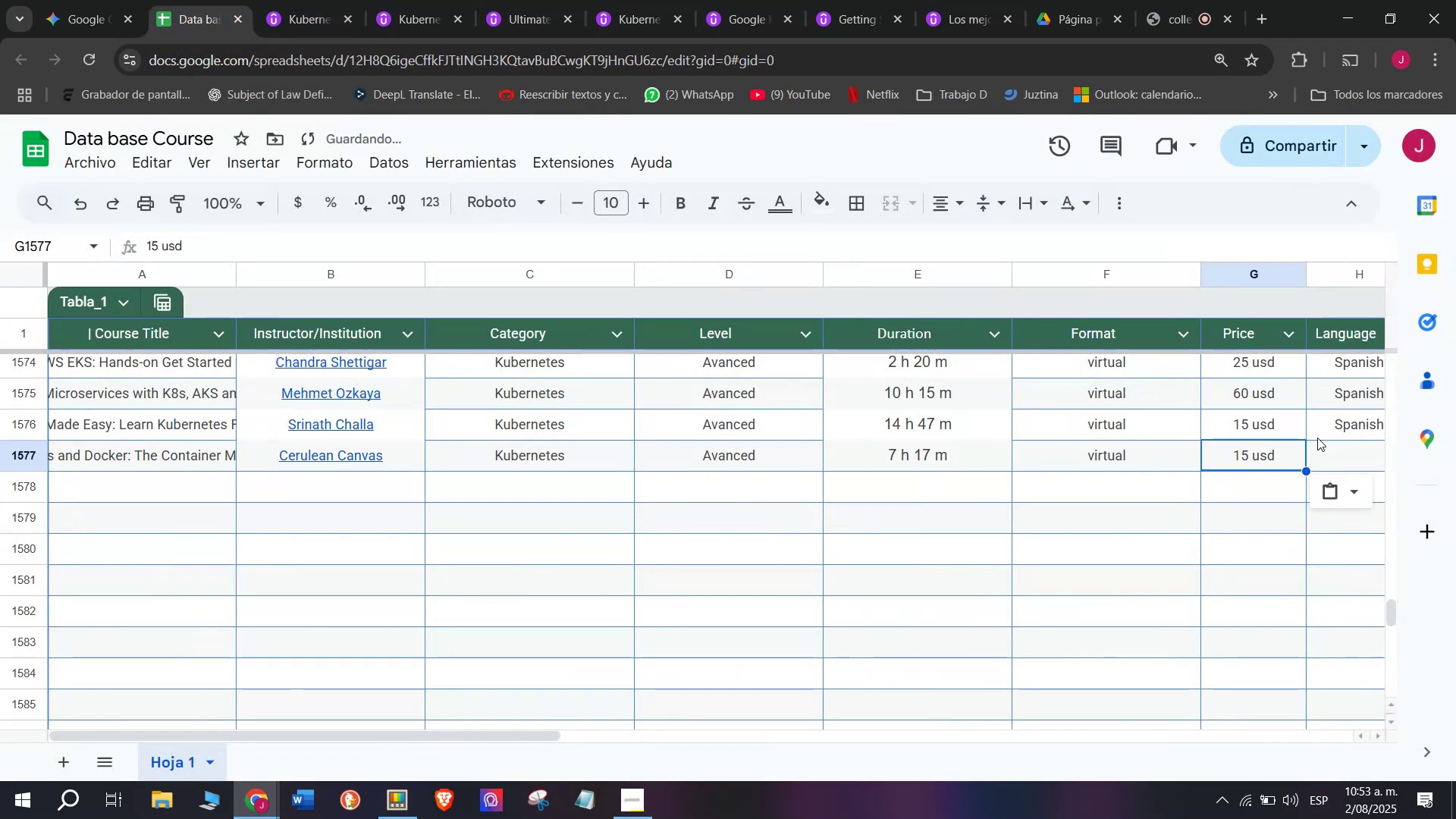 
left_click([1317, 438])
 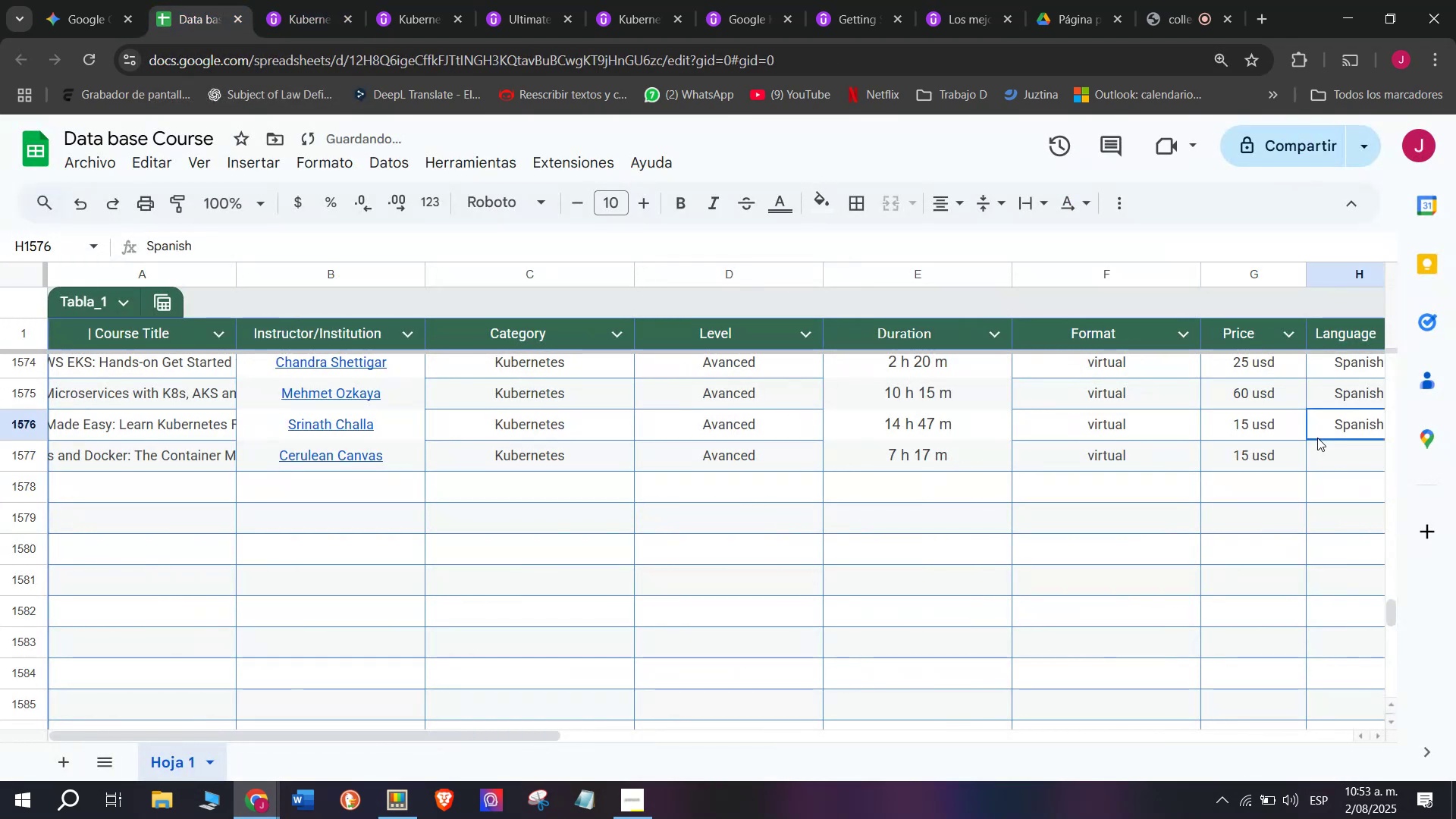 
key(Control+ControlLeft)
 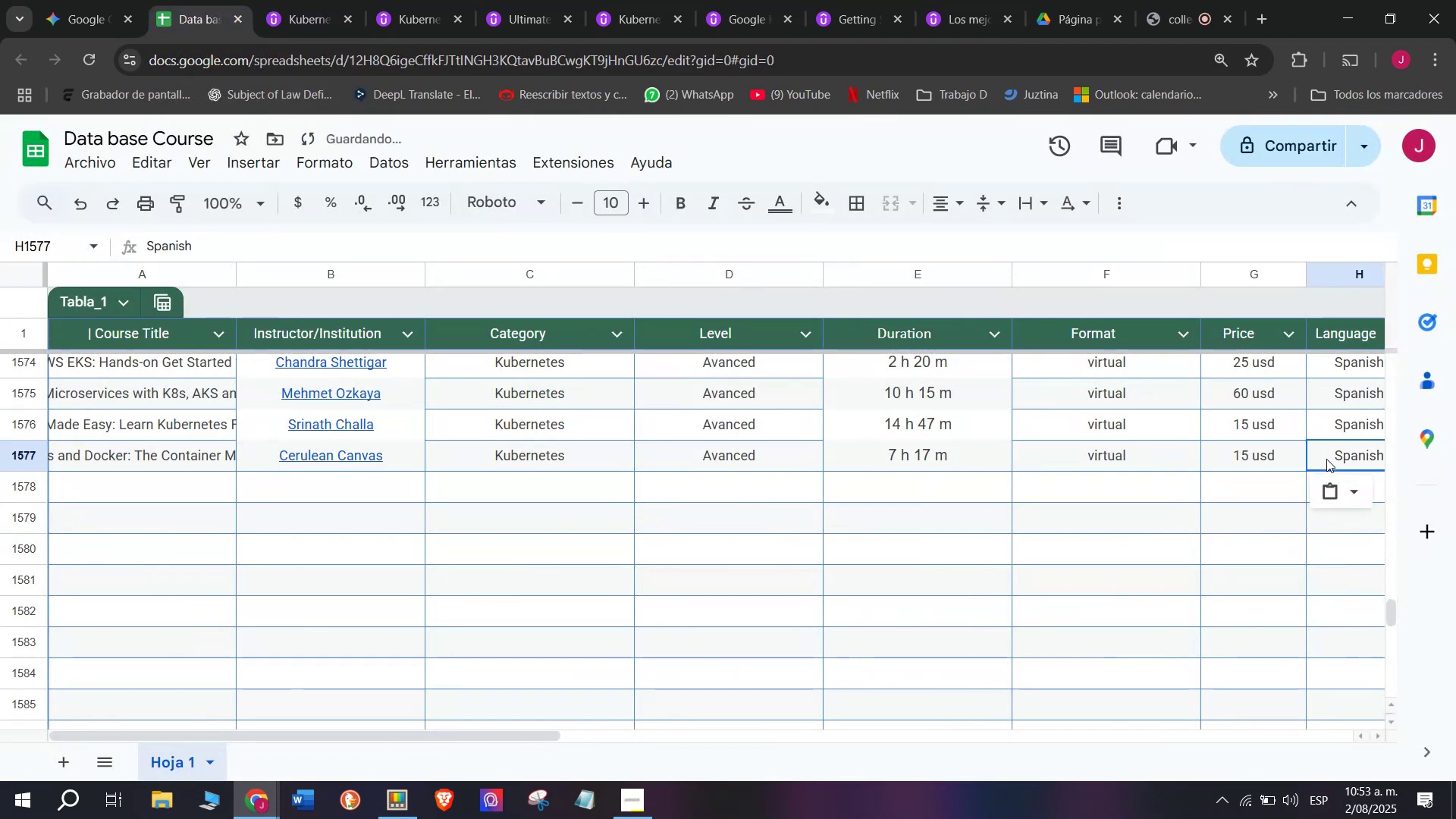 
key(Break)
 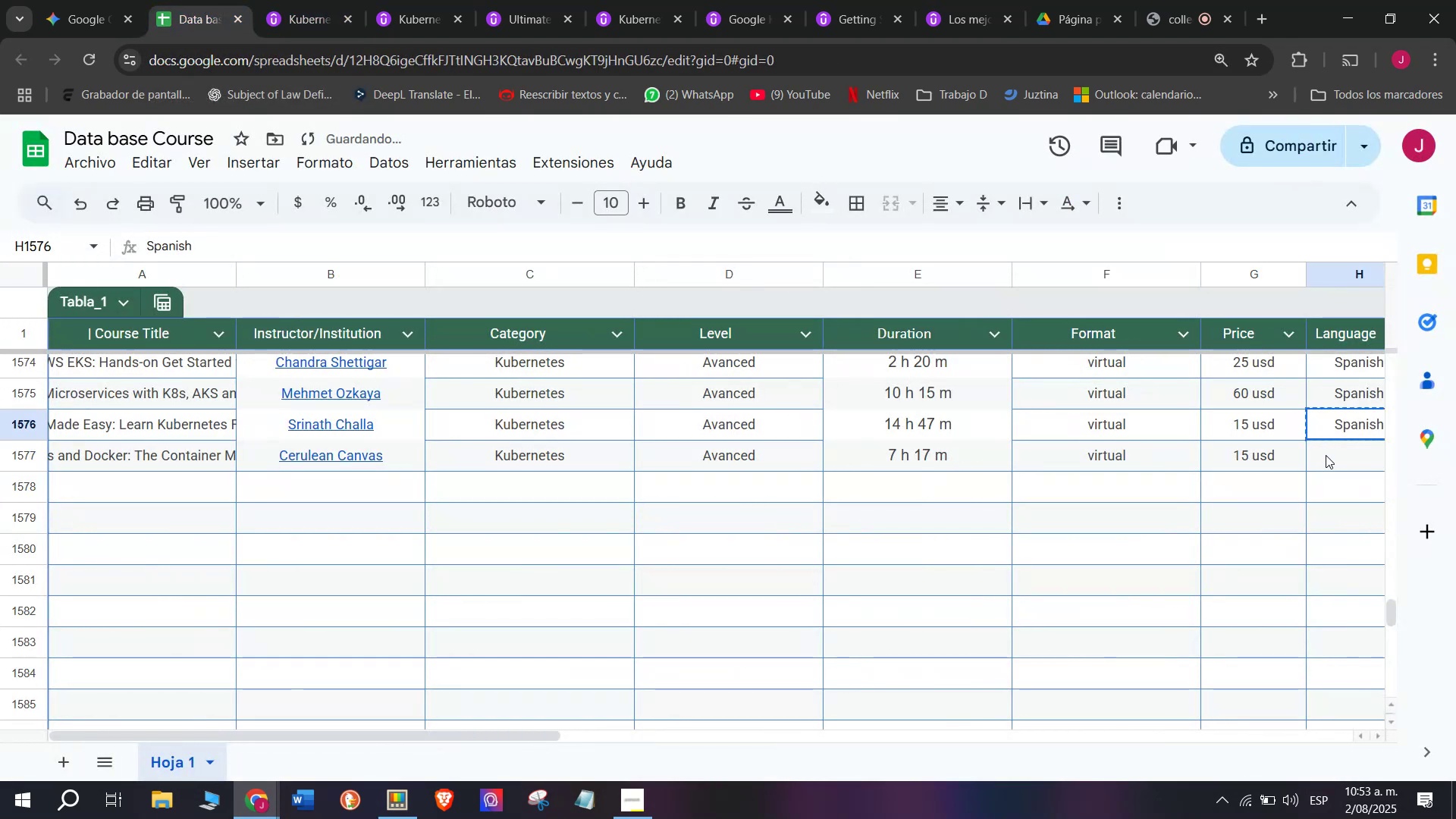 
key(Control+C)
 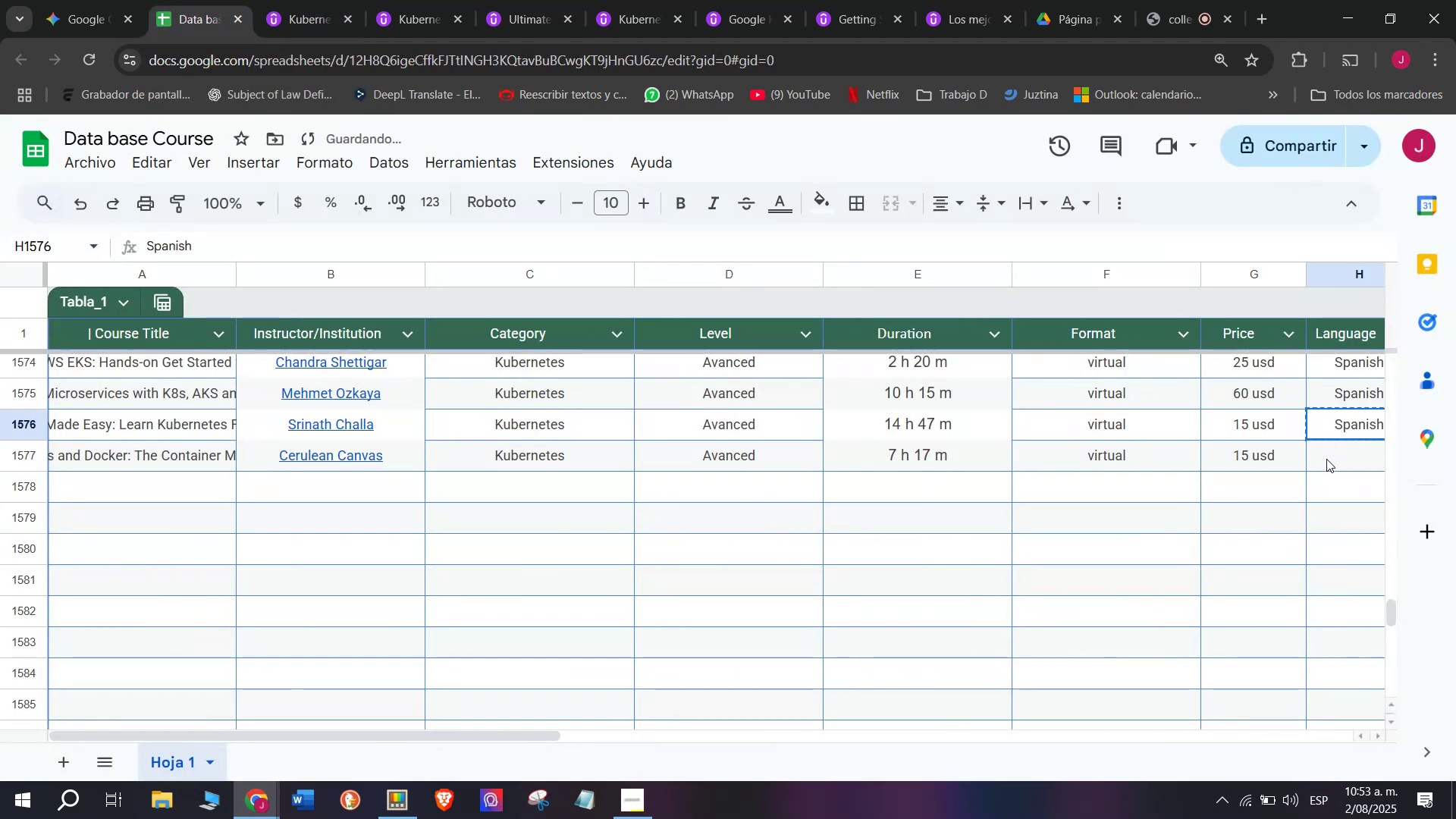 
key(Z)
 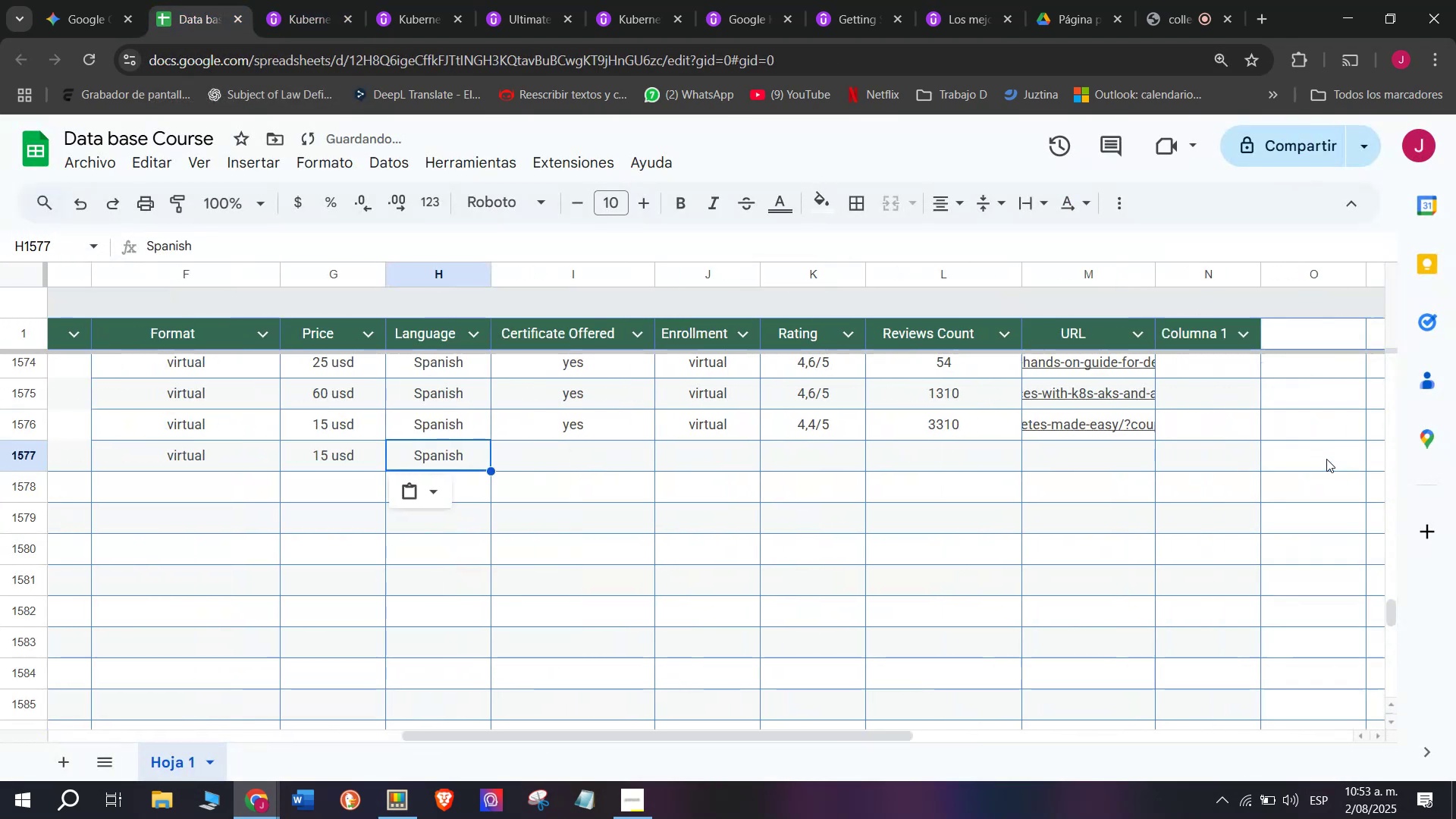 
key(Control+ControlLeft)
 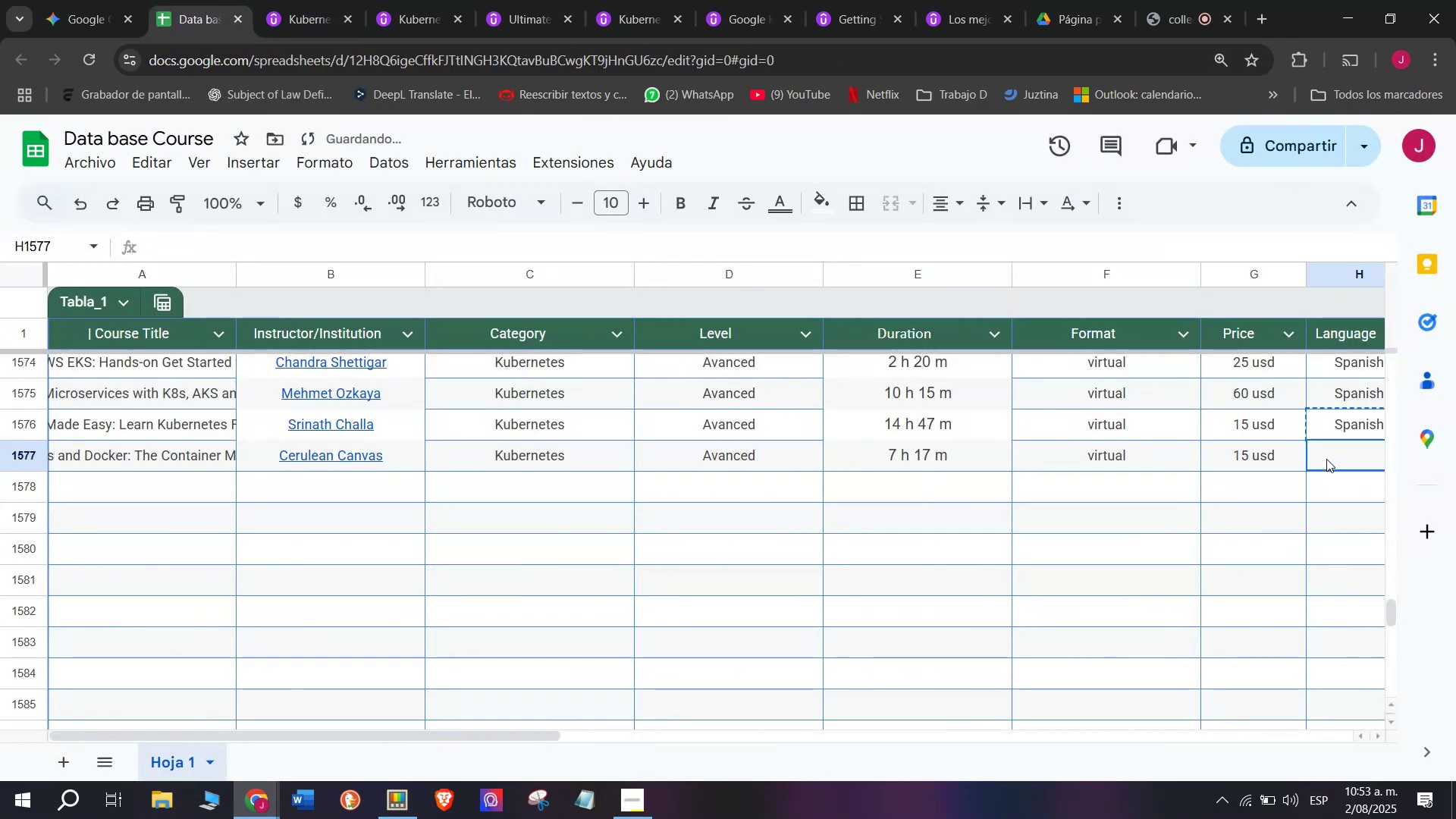 
key(Control+V)
 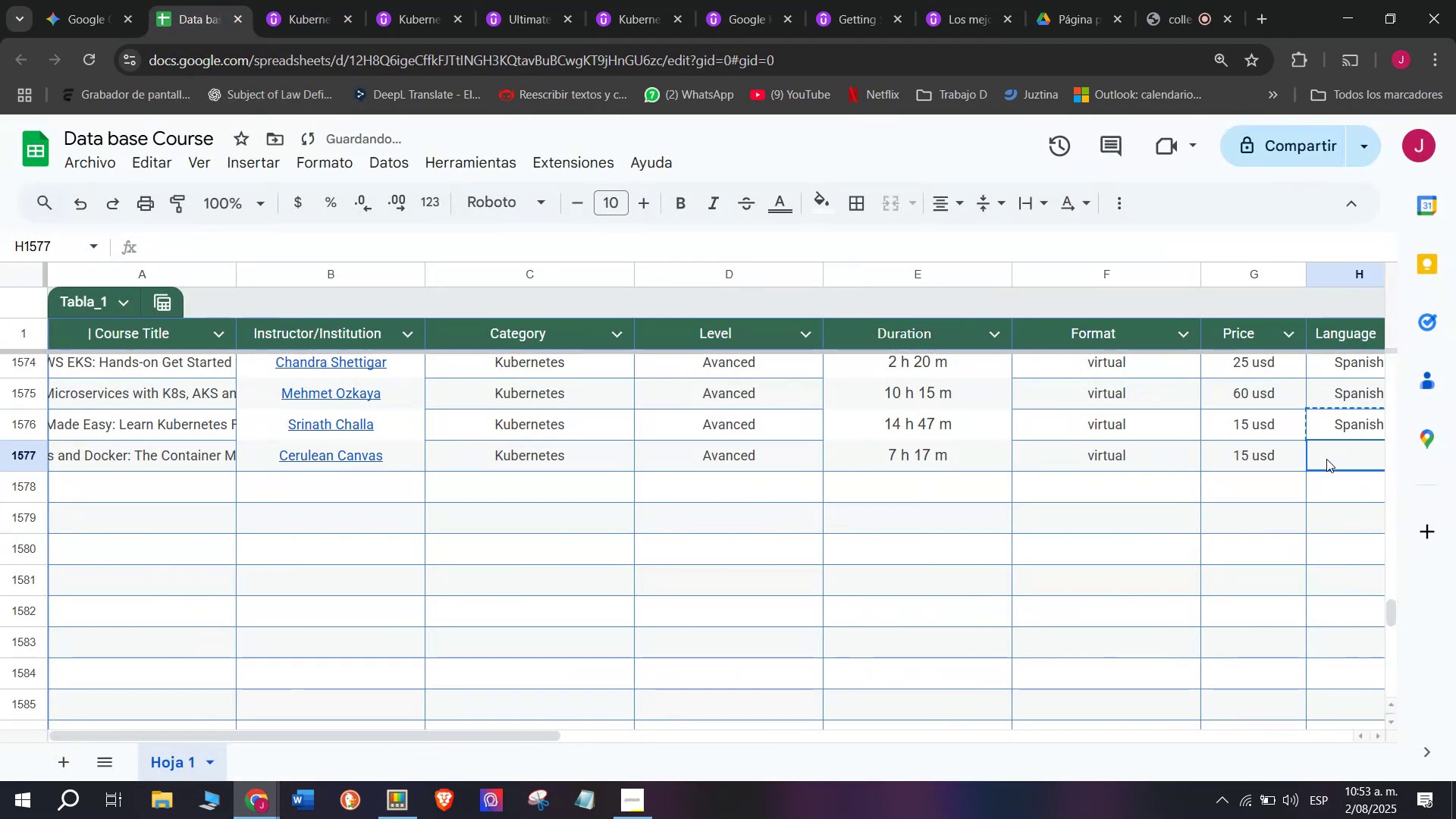 
double_click([1326, 459])
 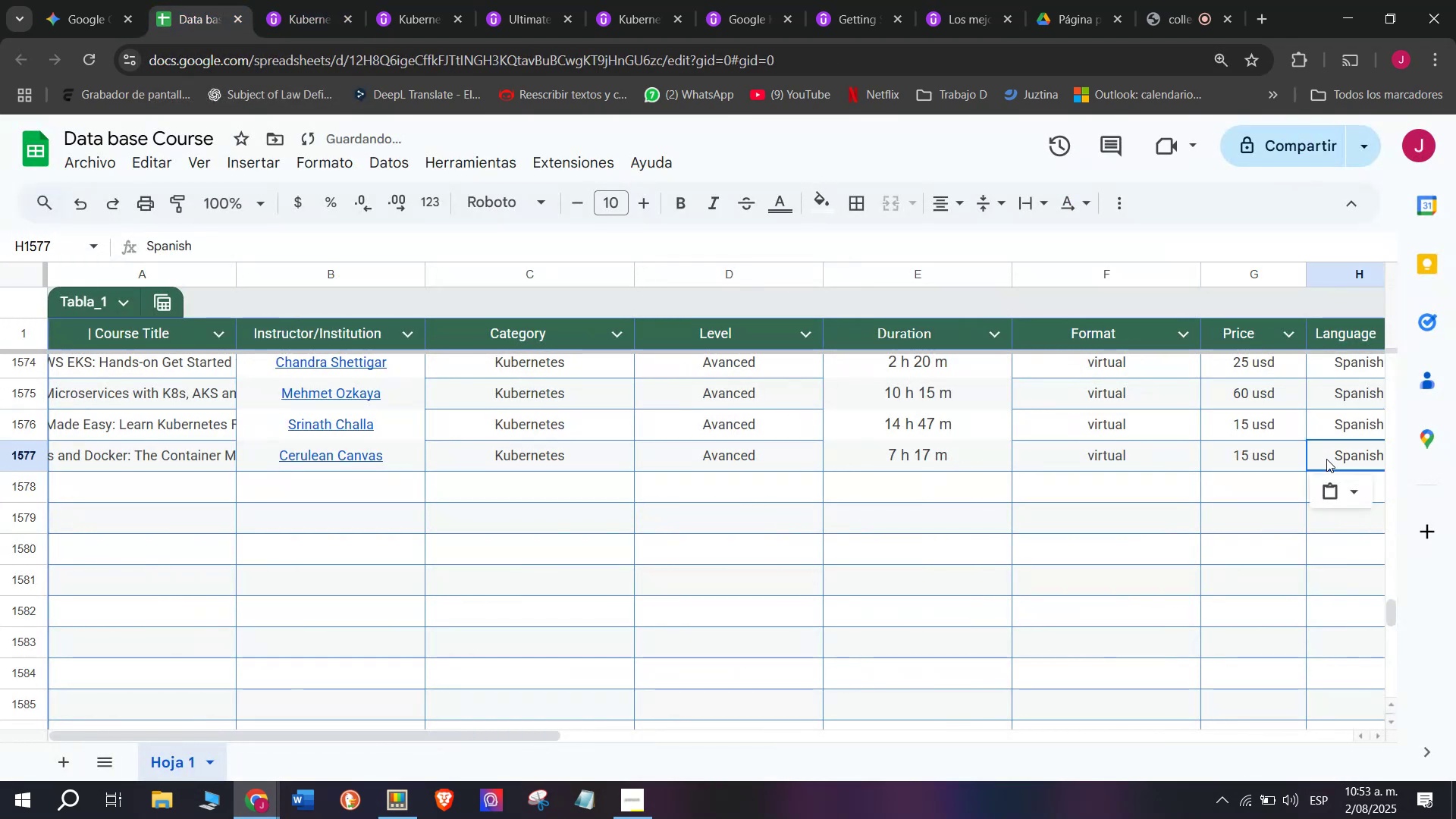 
scroll: coordinate [1152, 492], scroll_direction: down, amount: 3.0
 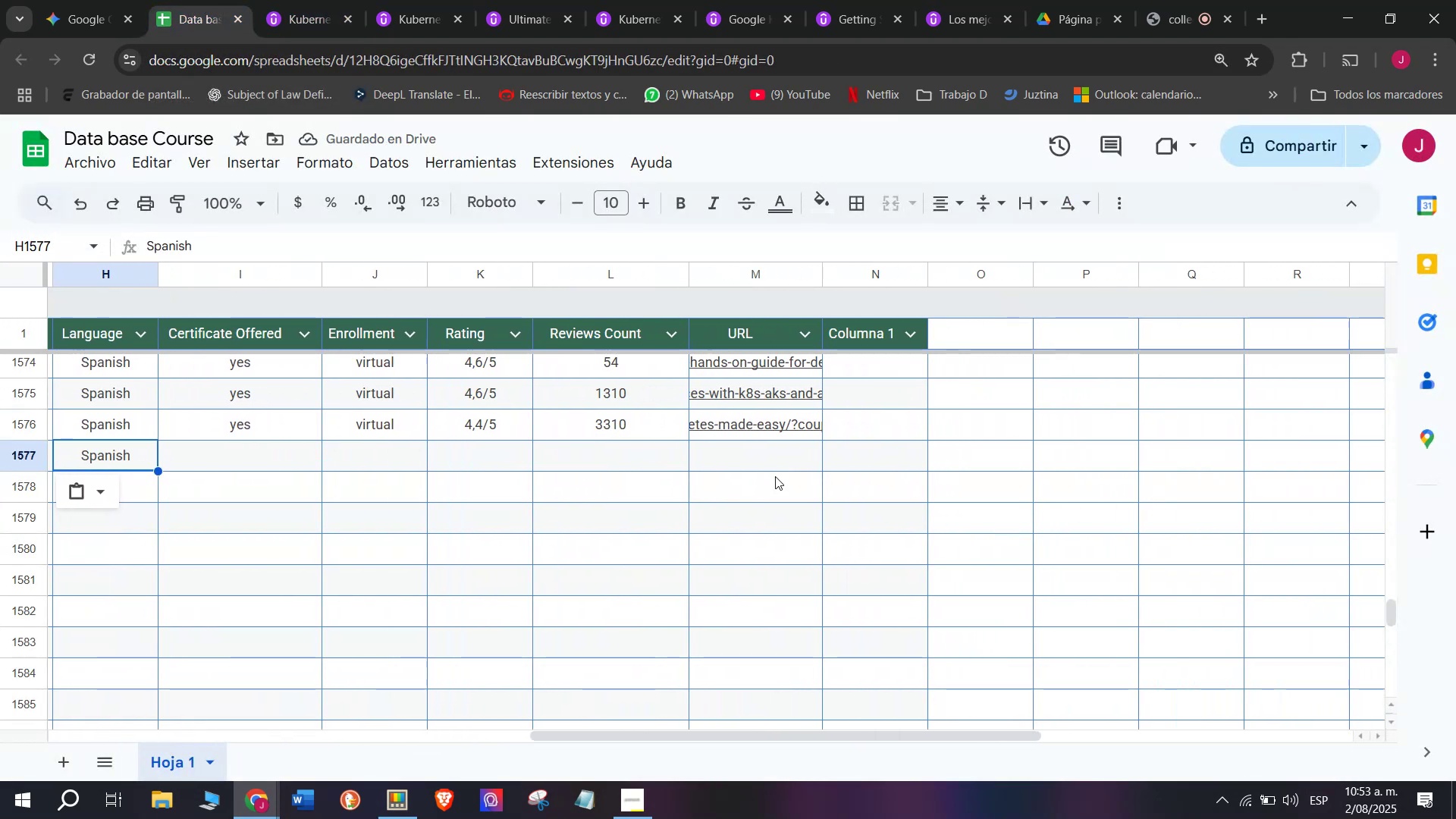 
left_click([252, 435])
 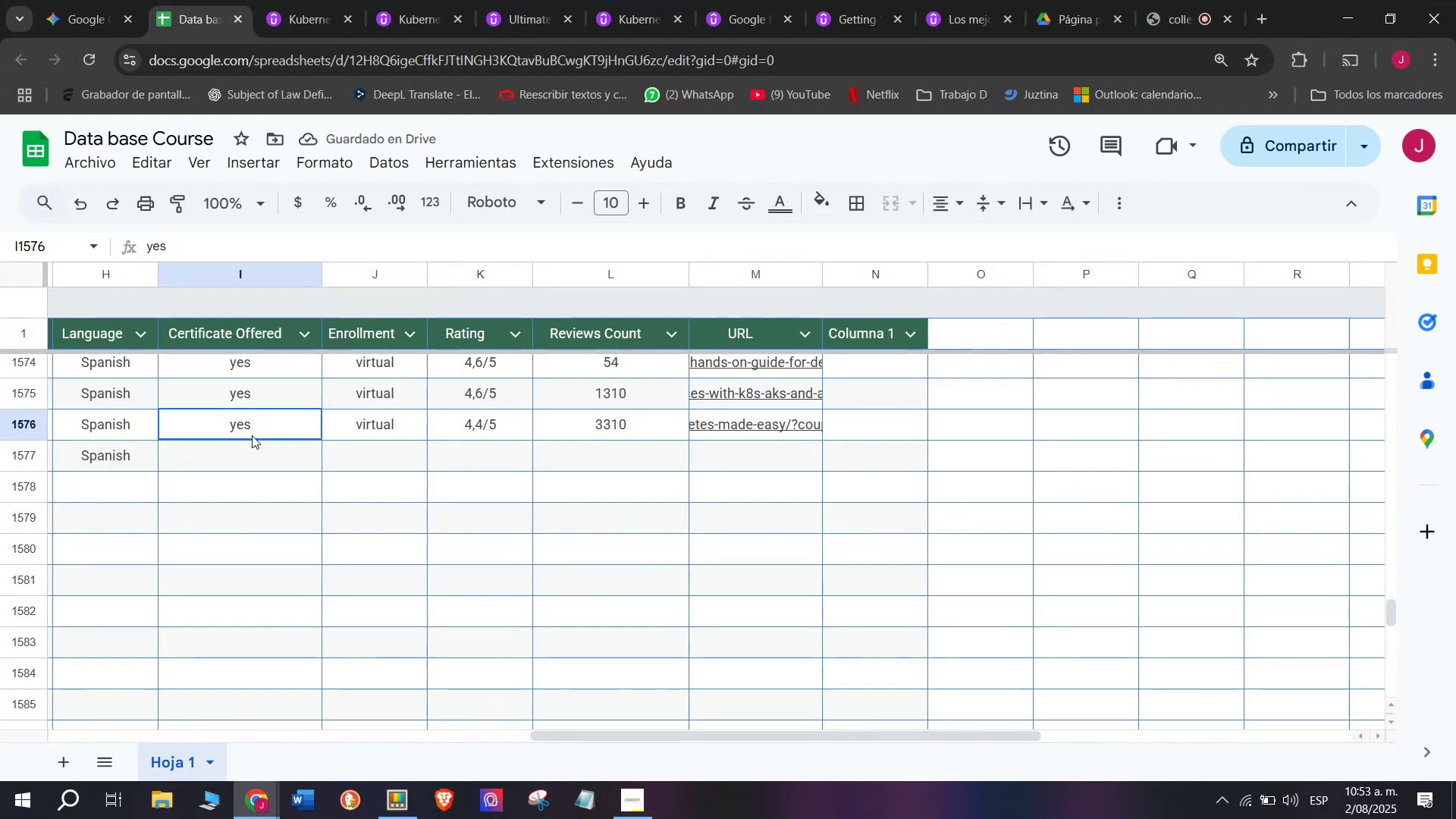 
key(Break)
 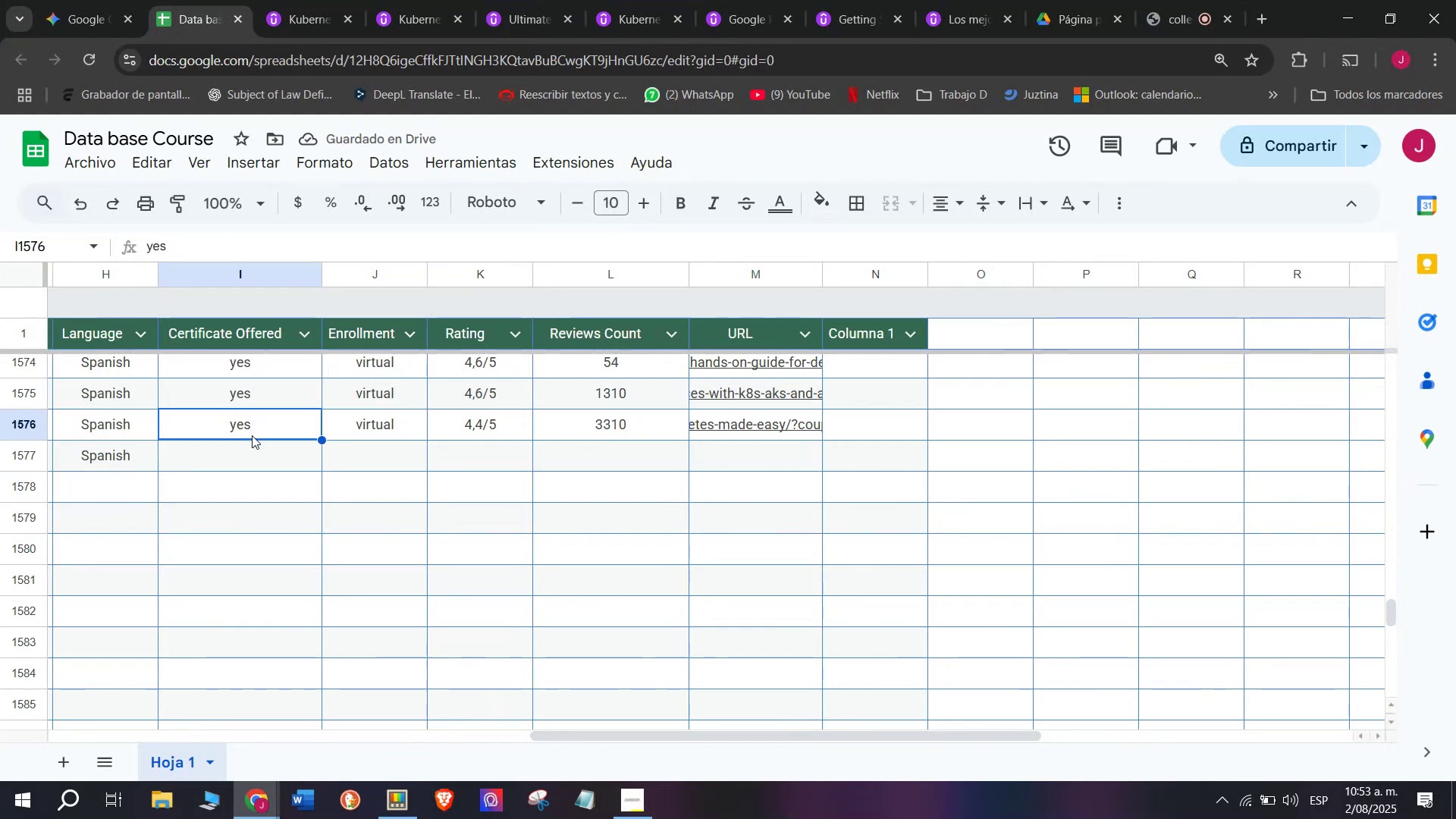 
key(Control+ControlLeft)
 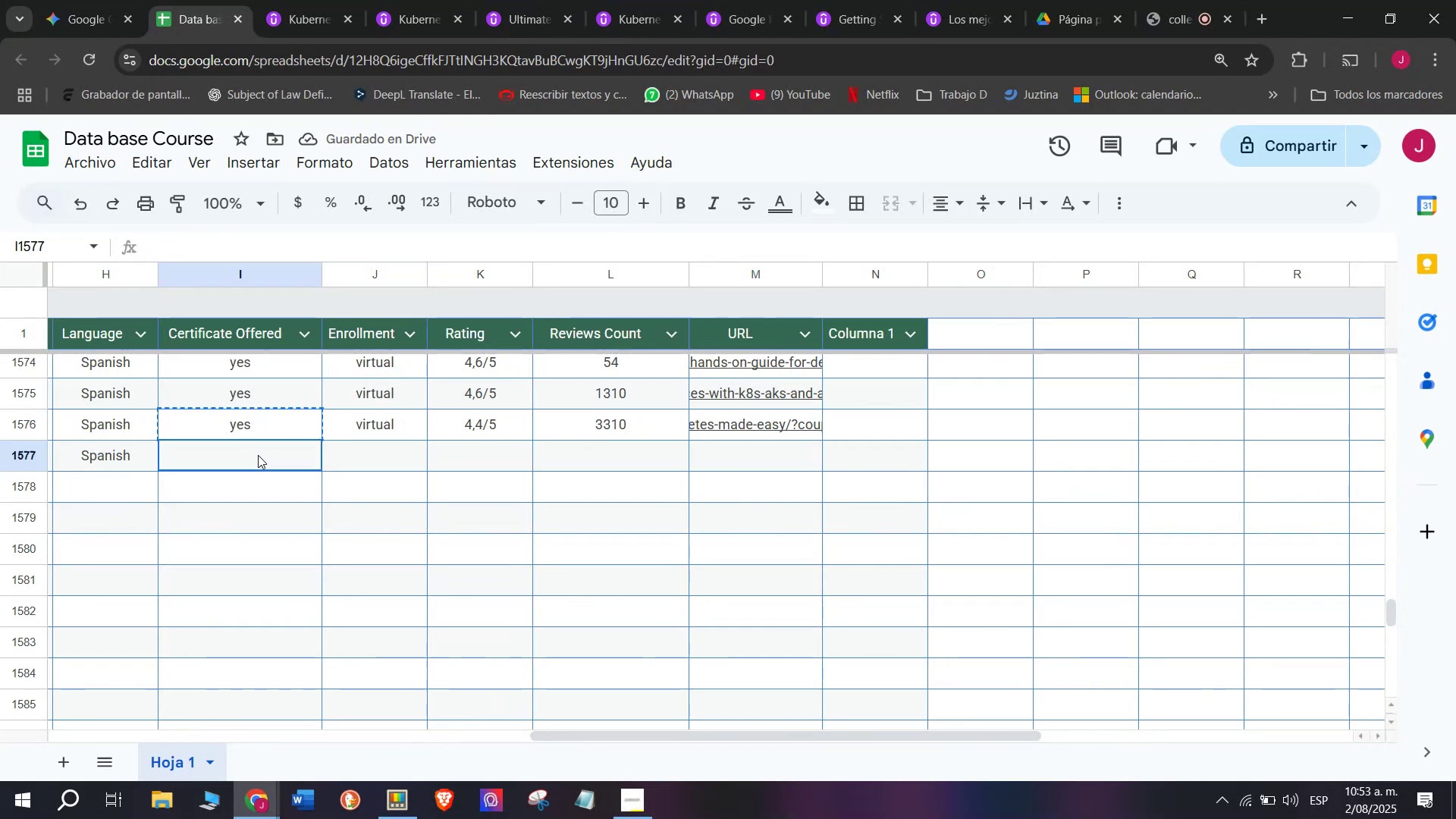 
key(Control+C)
 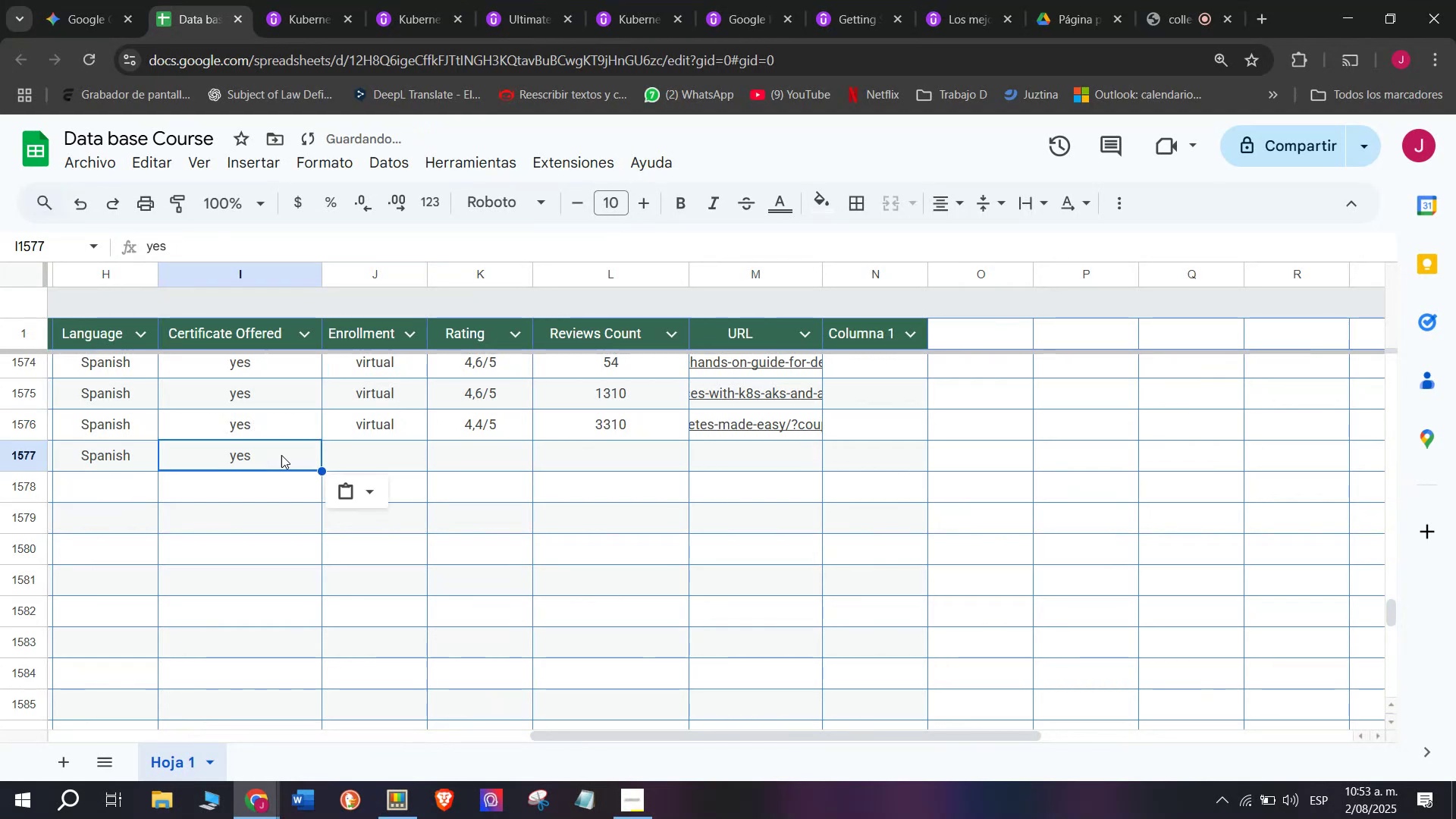 
double_click([258, 455])
 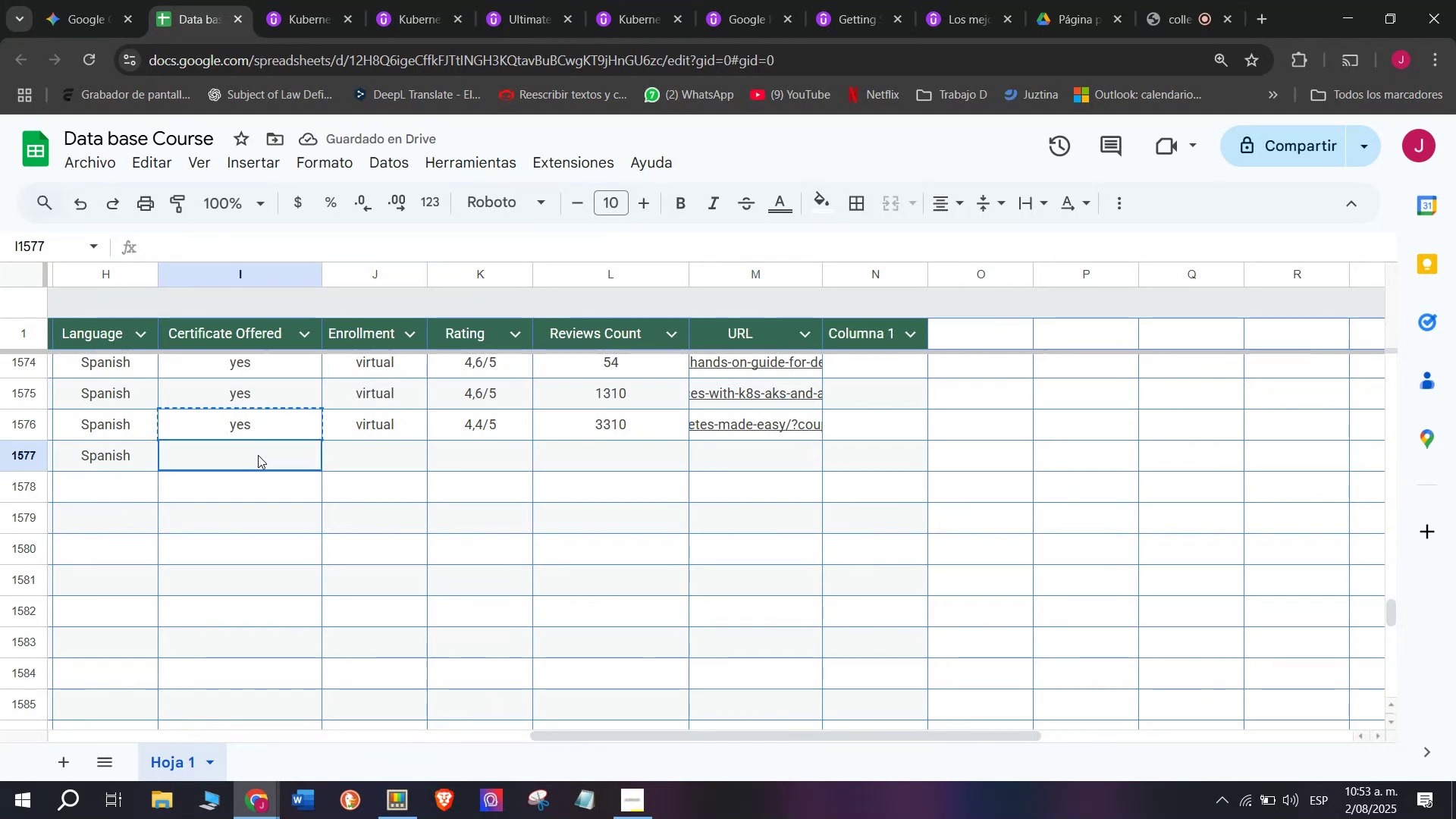 
key(Control+ControlLeft)
 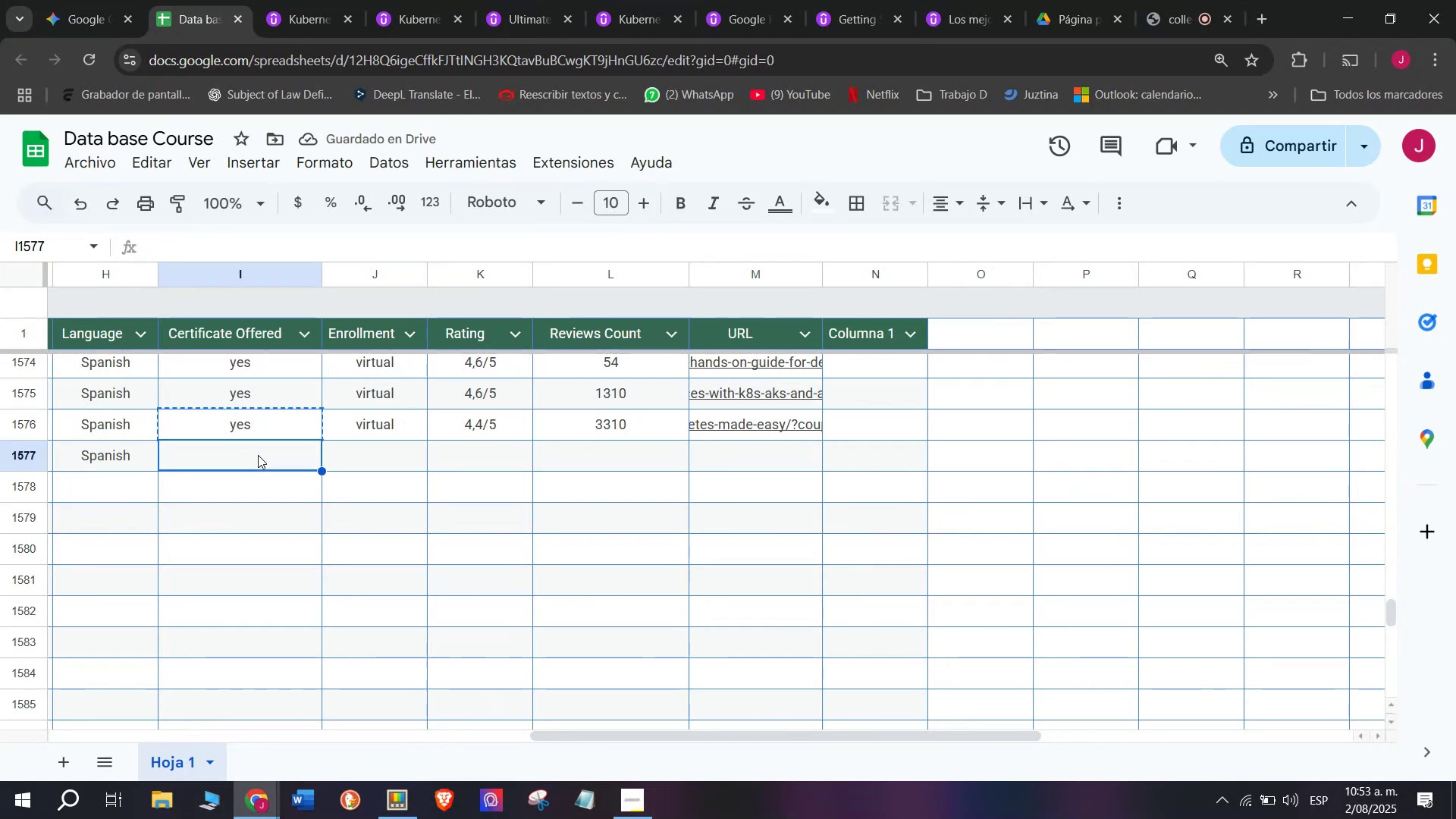 
key(Z)
 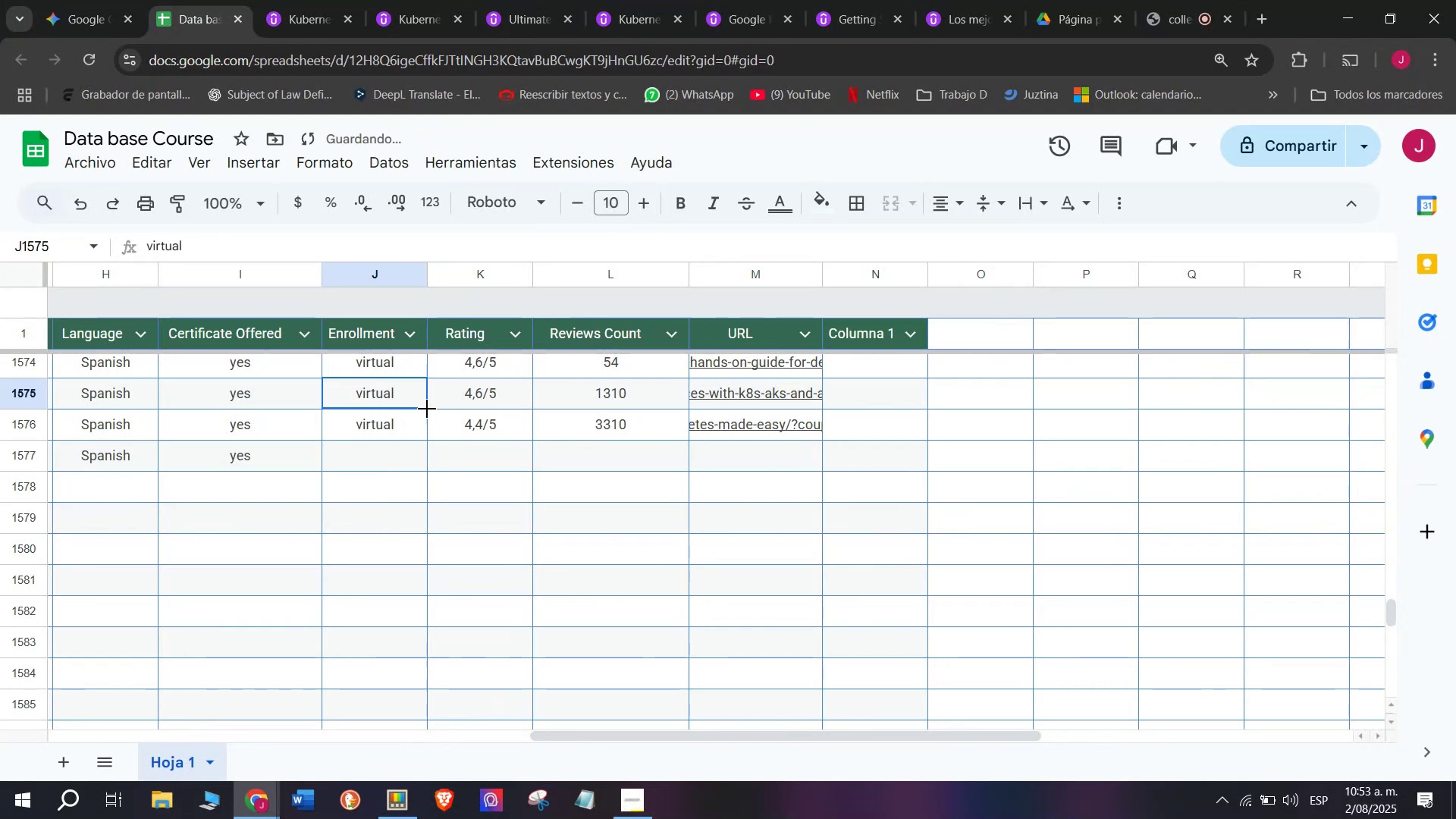 
key(Control+V)
 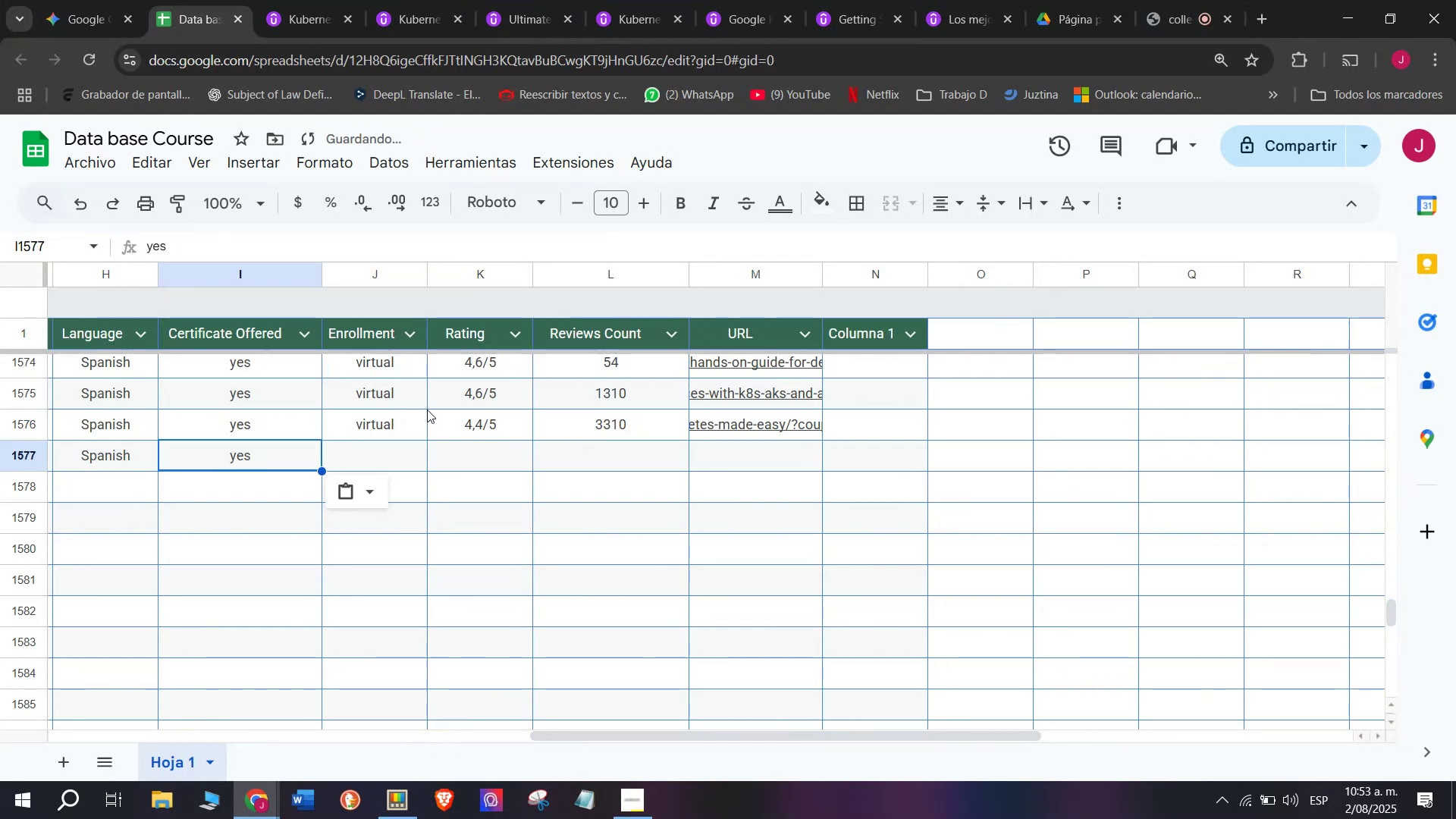 
triple_click([427, 409])
 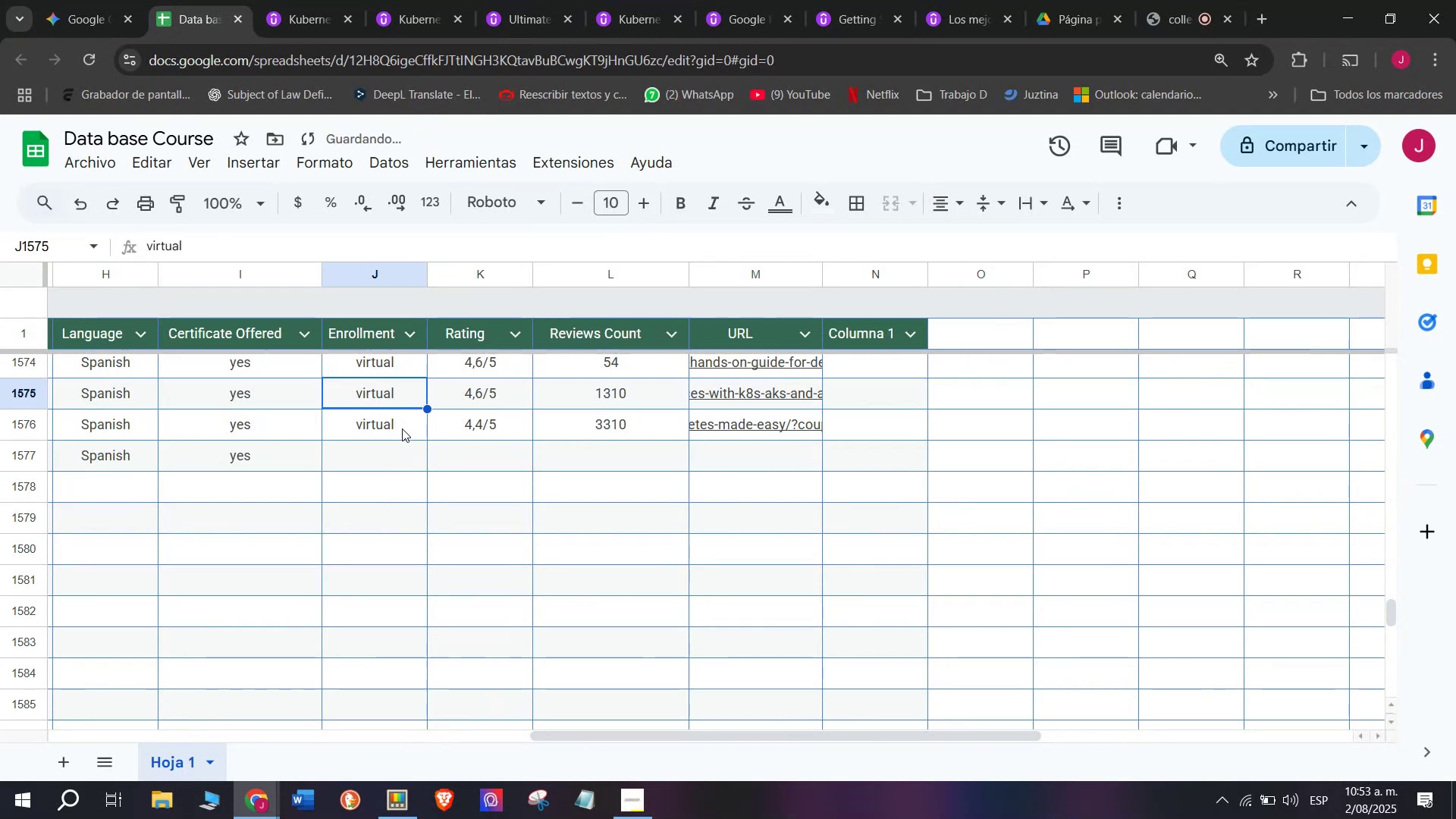 
key(Control+ControlLeft)
 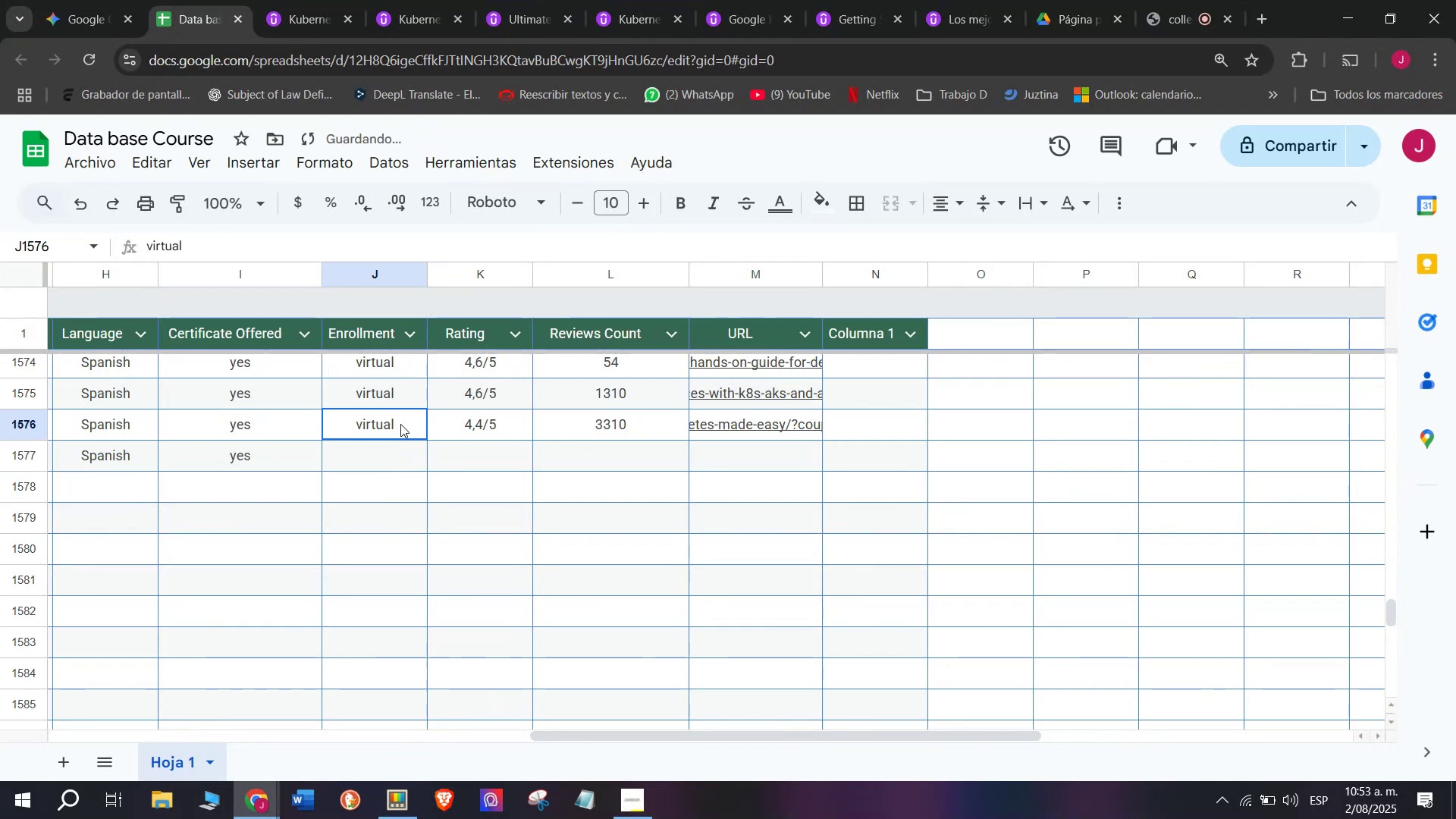 
key(Break)
 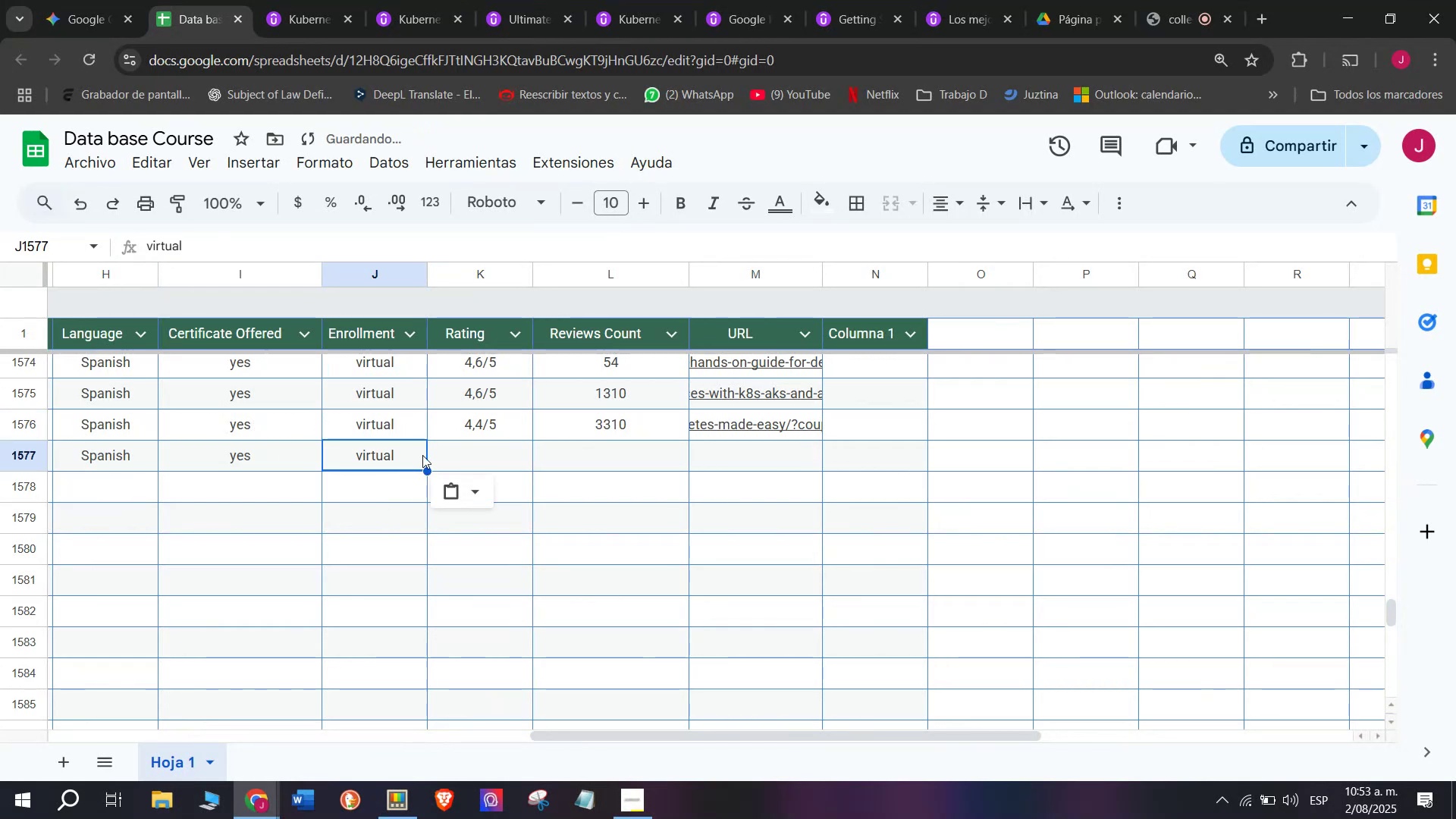 
key(Control+C)
 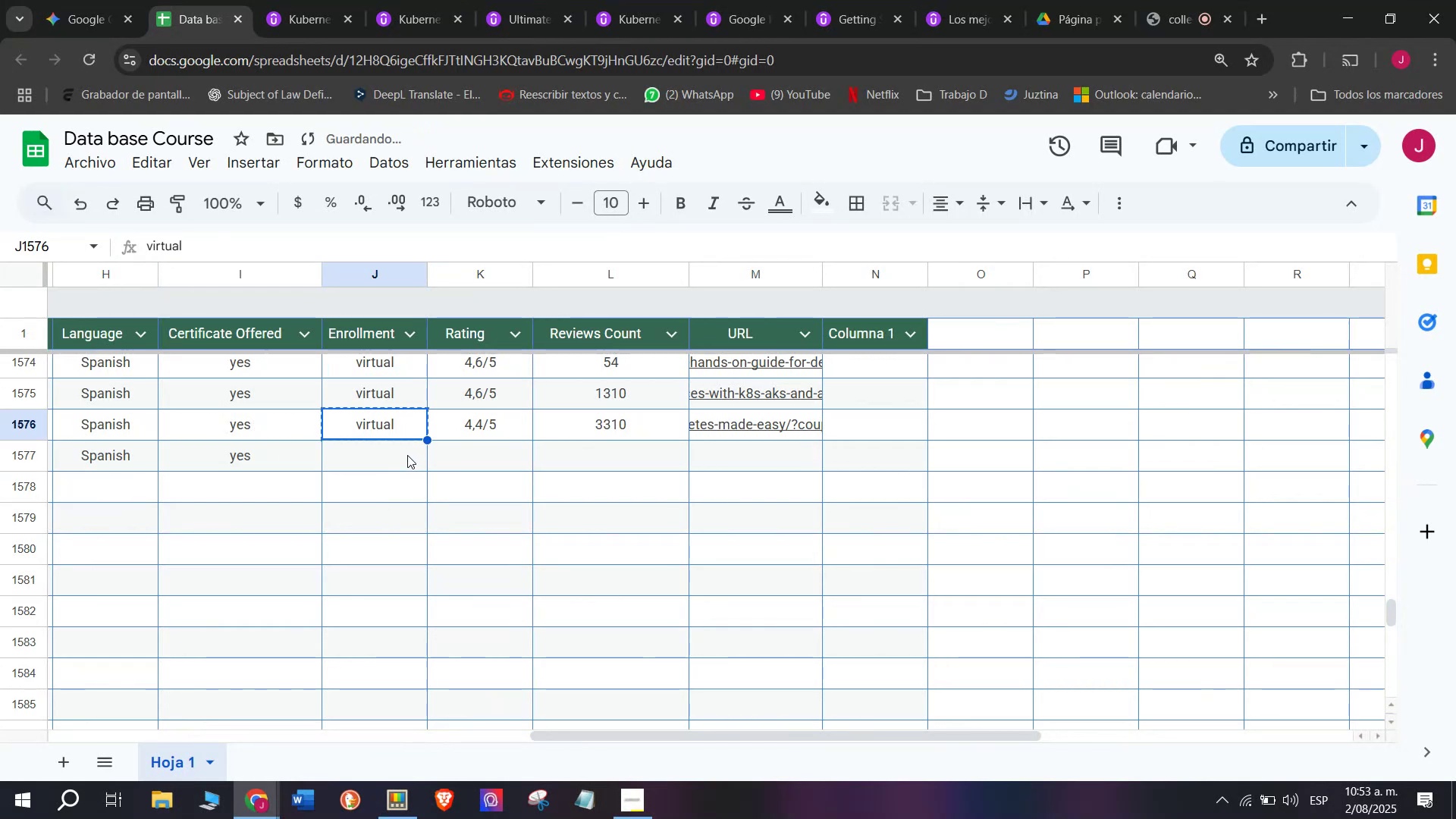 
double_click([407, 455])
 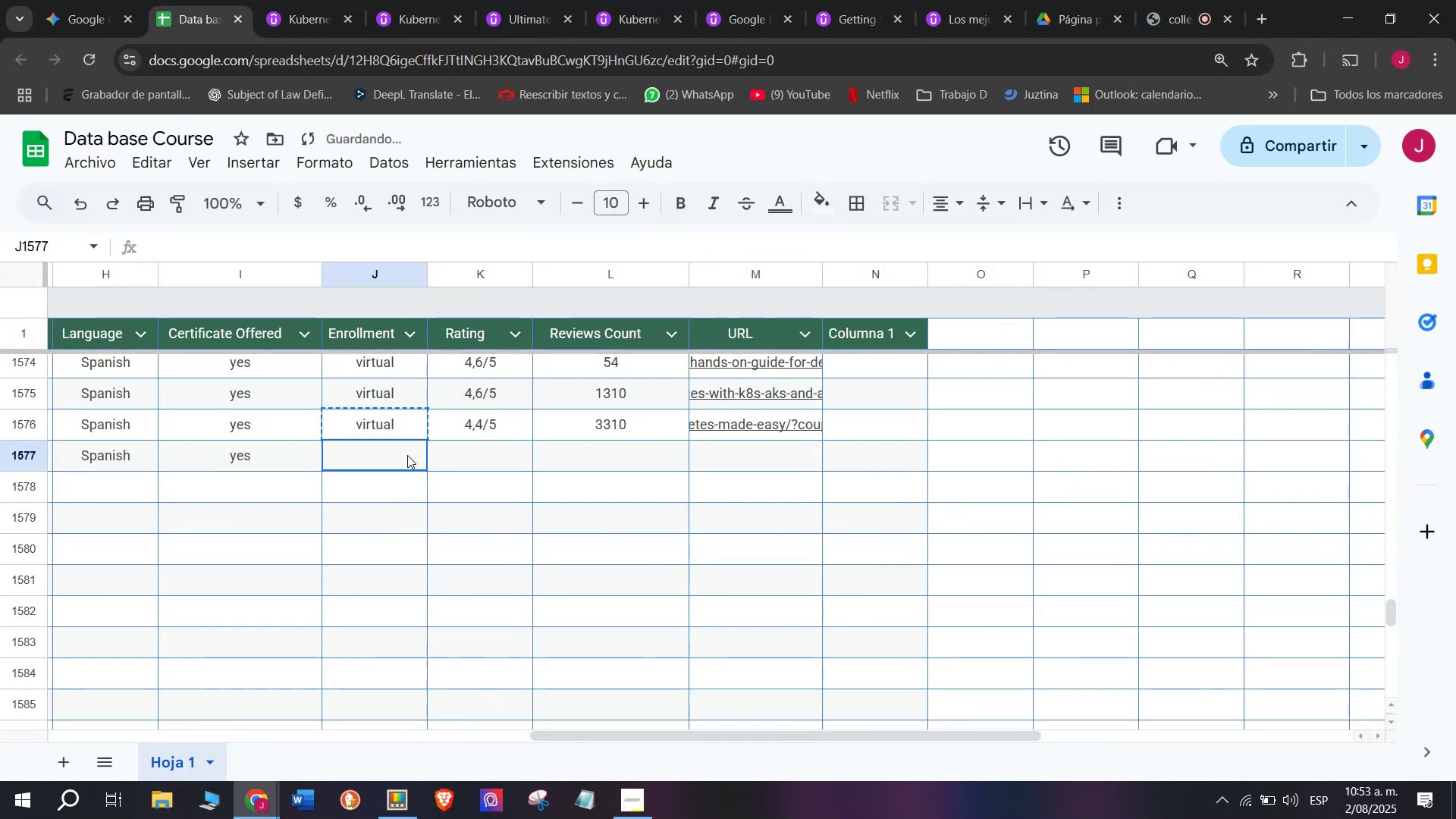 
key(Z)
 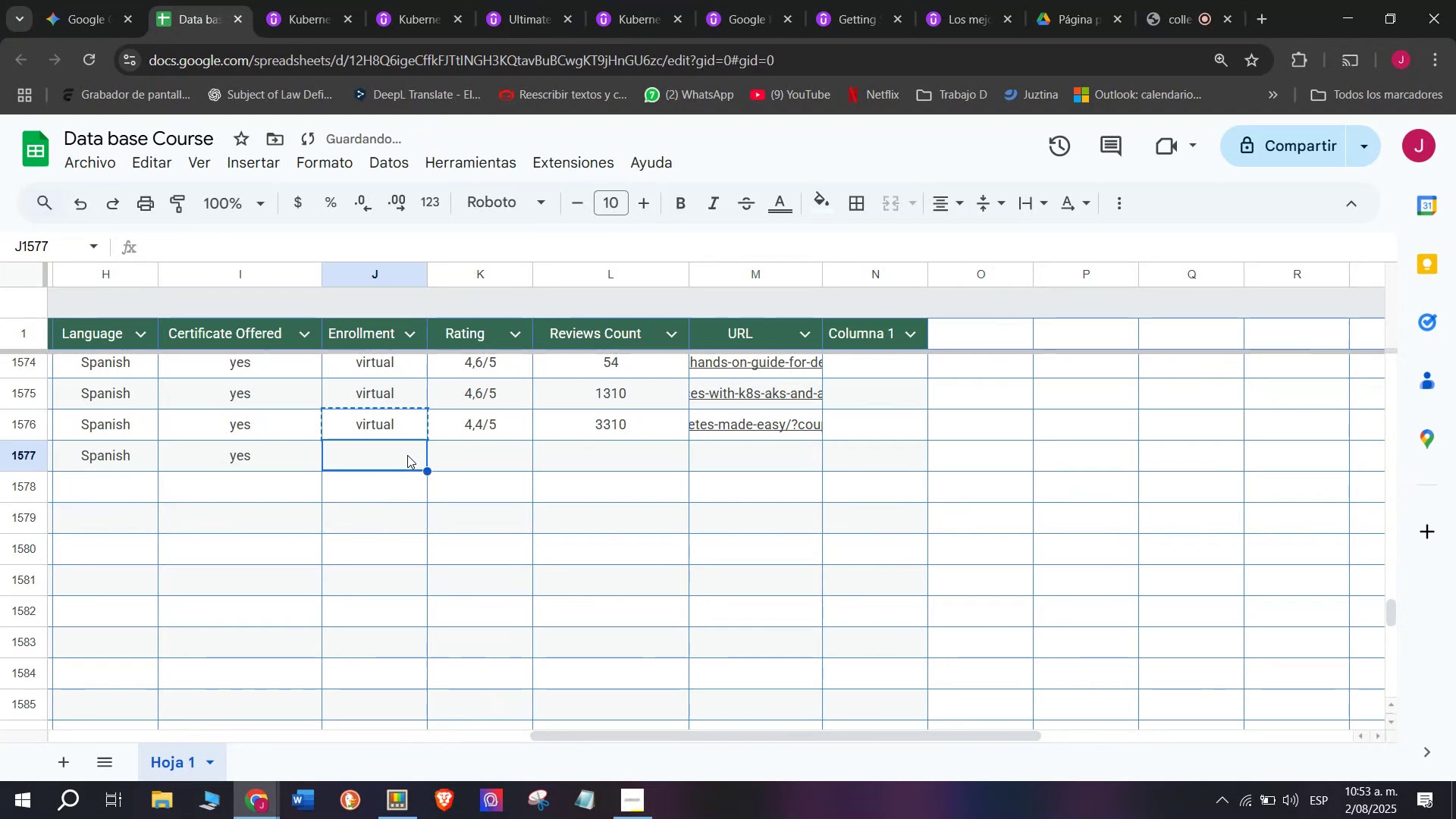 
key(Control+ControlLeft)
 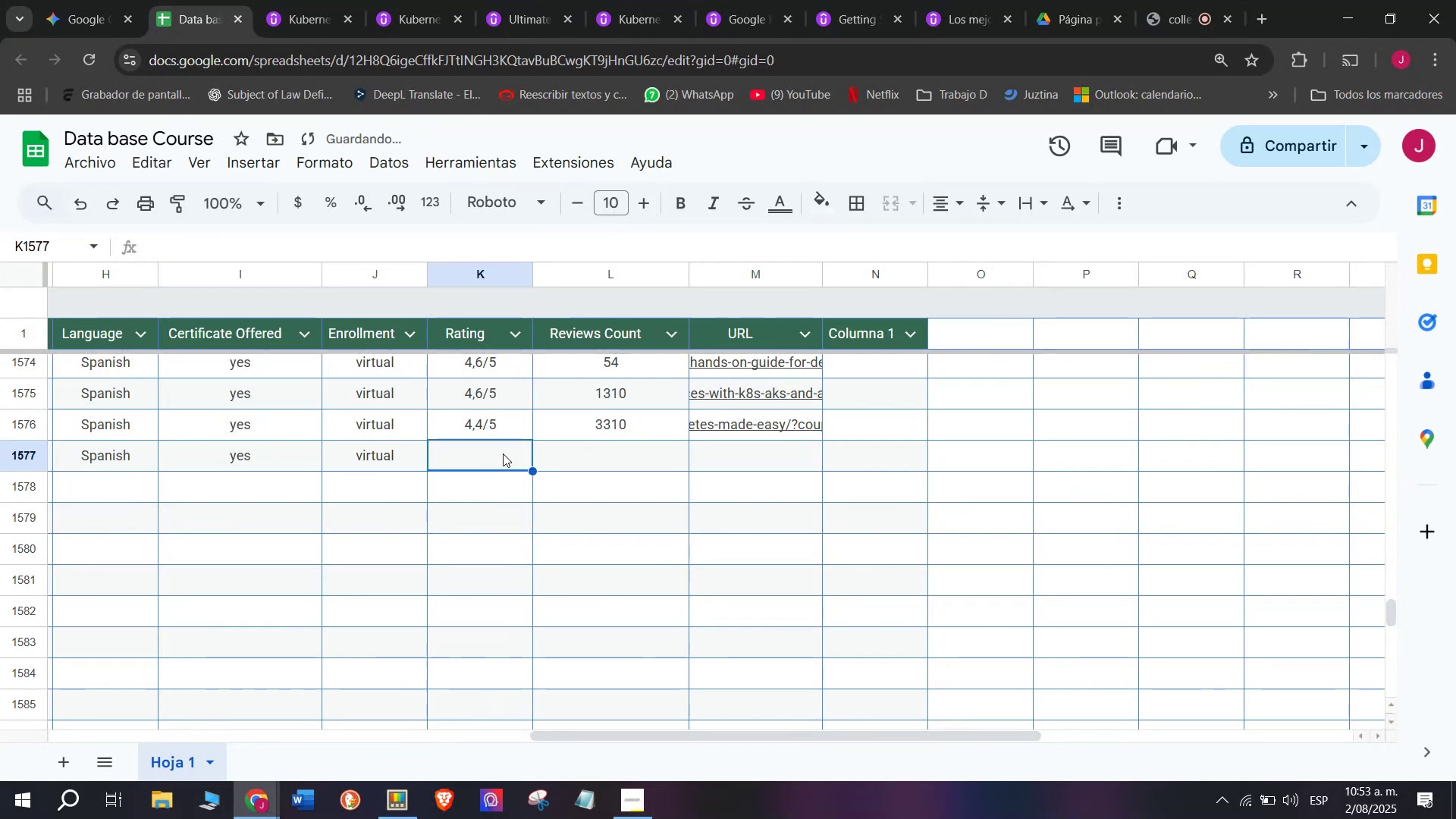 
key(Control+V)
 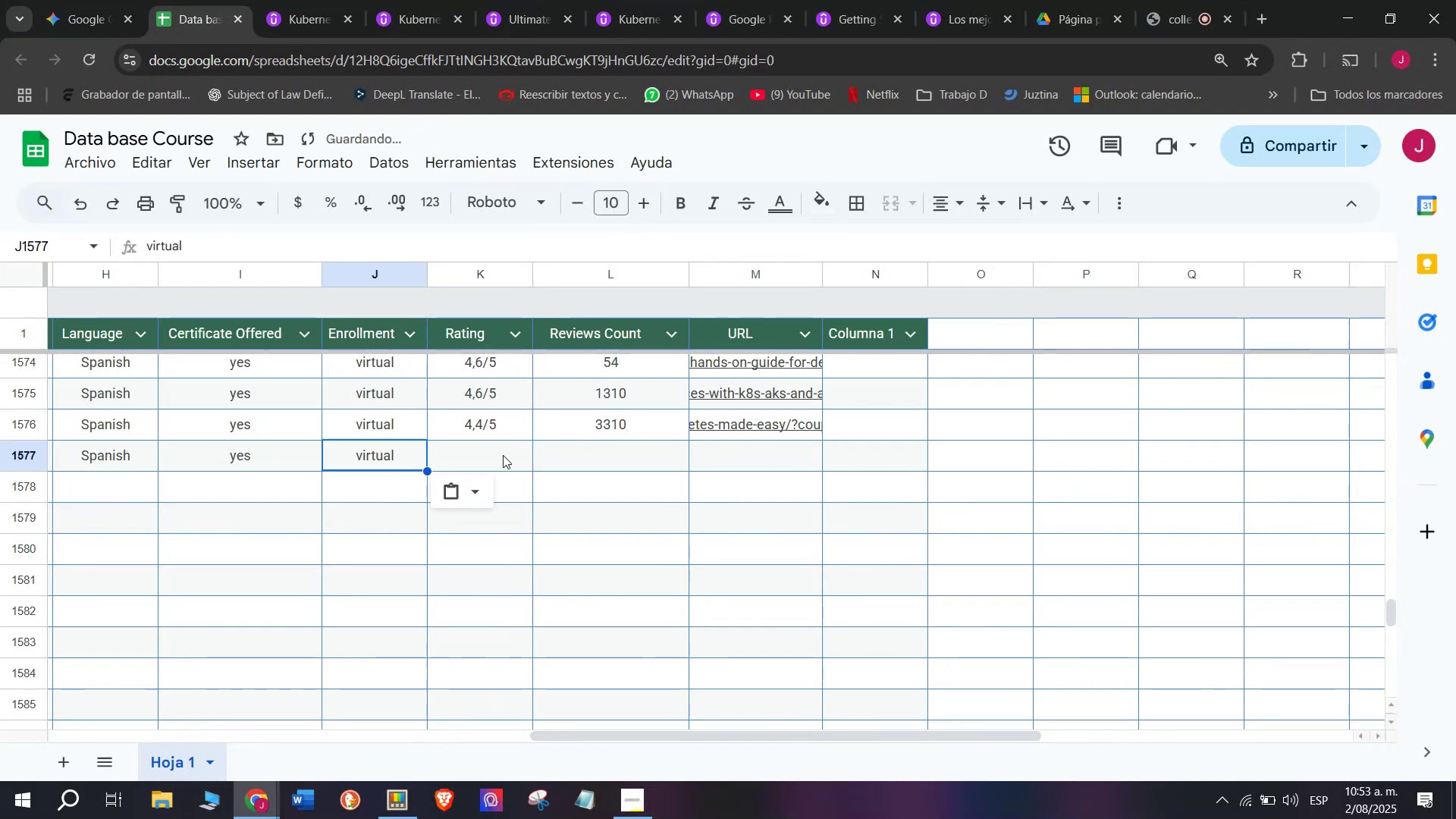 
triple_click([503, 453])
 